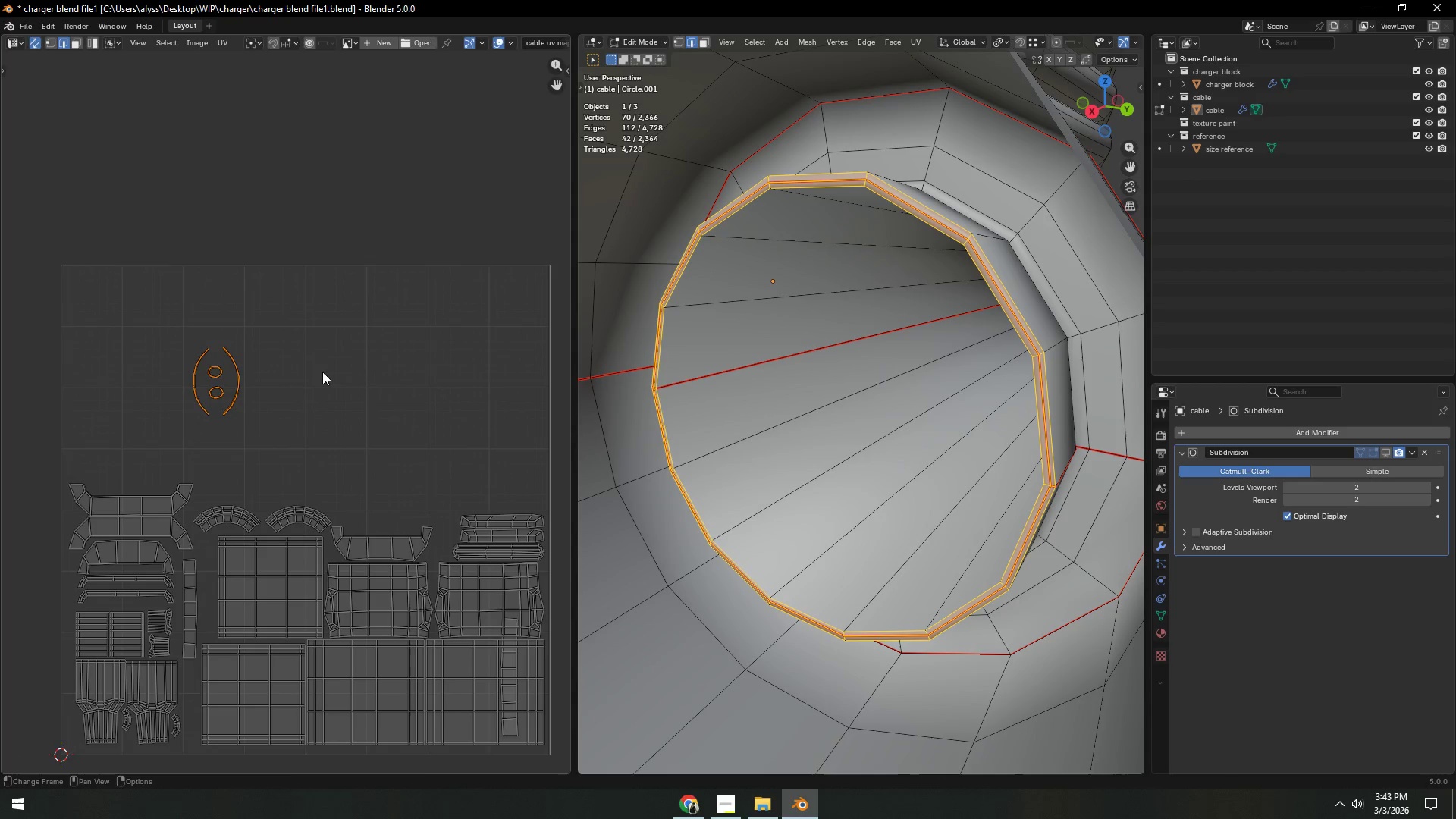 
key(G)
 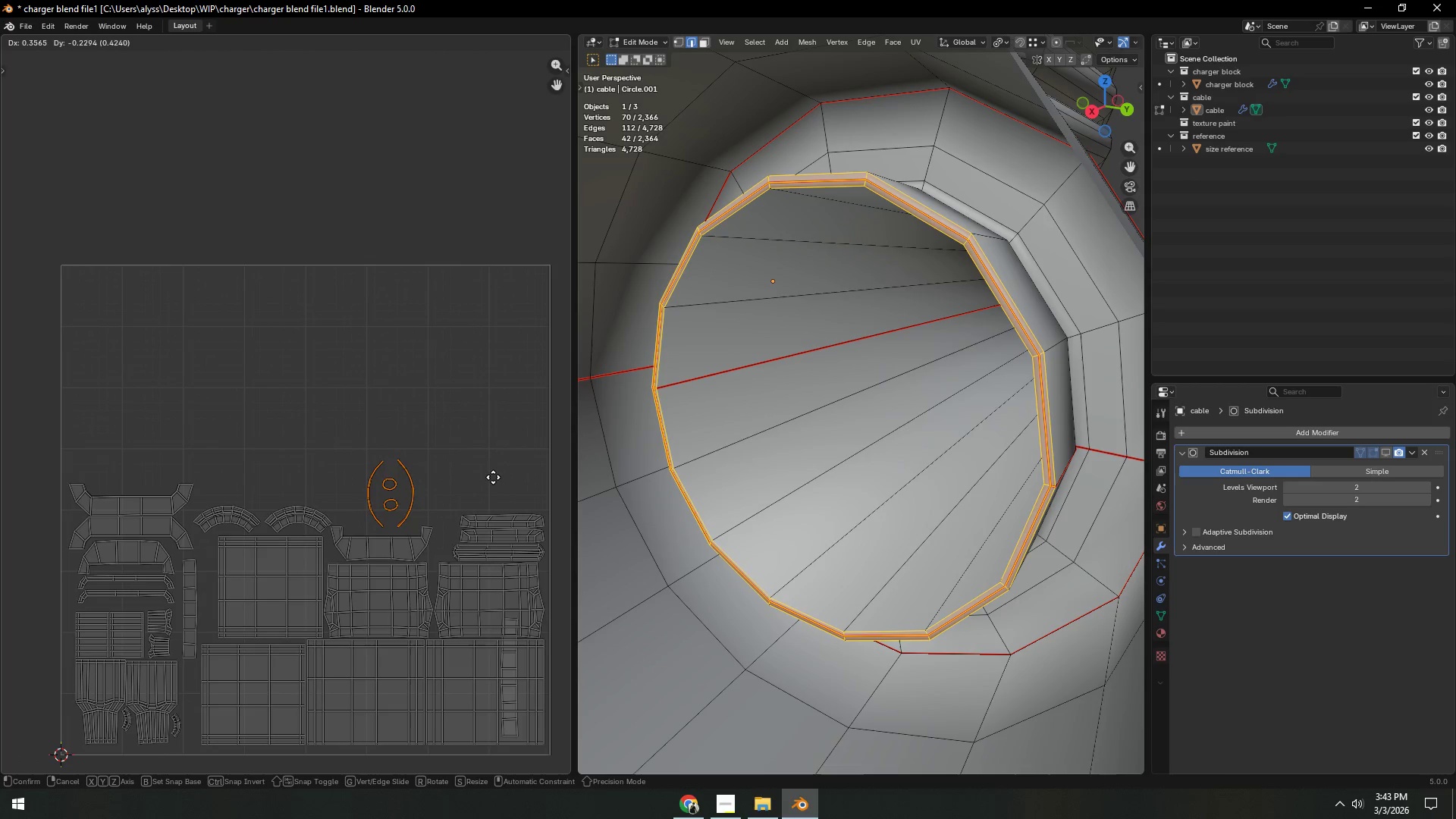 
left_click([489, 477])
 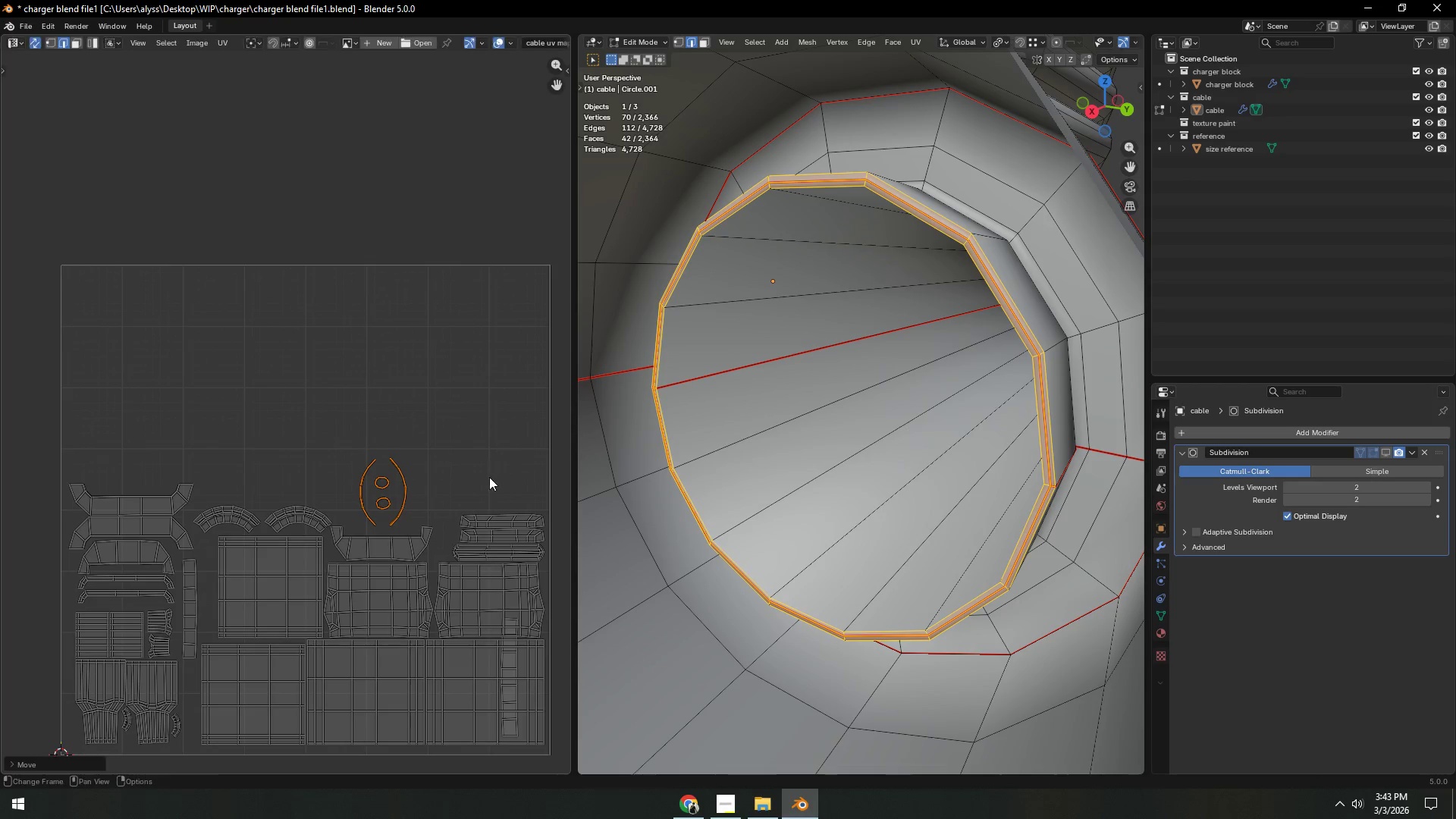 
key(R)
 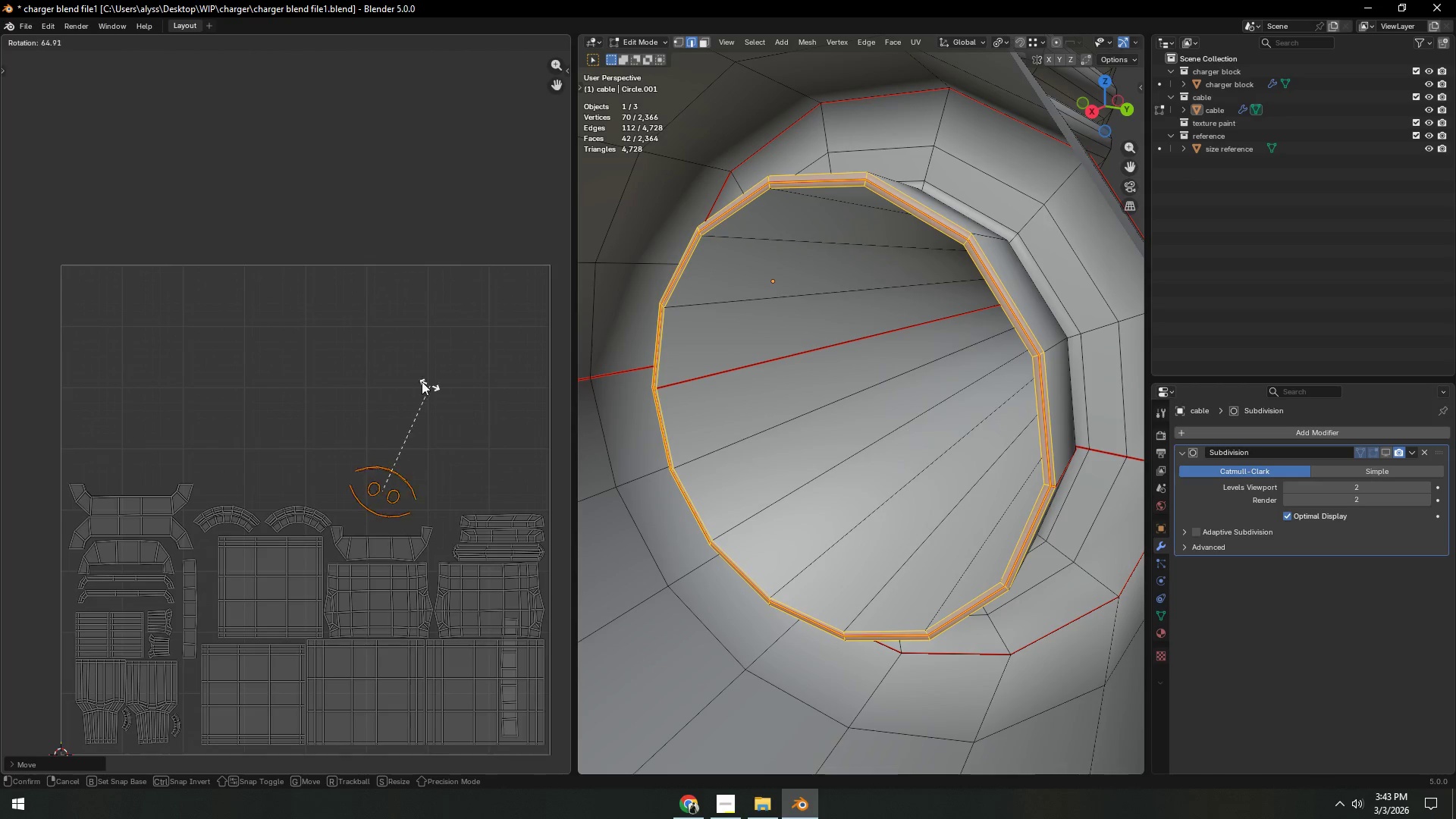 
hold_key(key=ControlLeft, duration=0.5)
left_click([381, 371])
 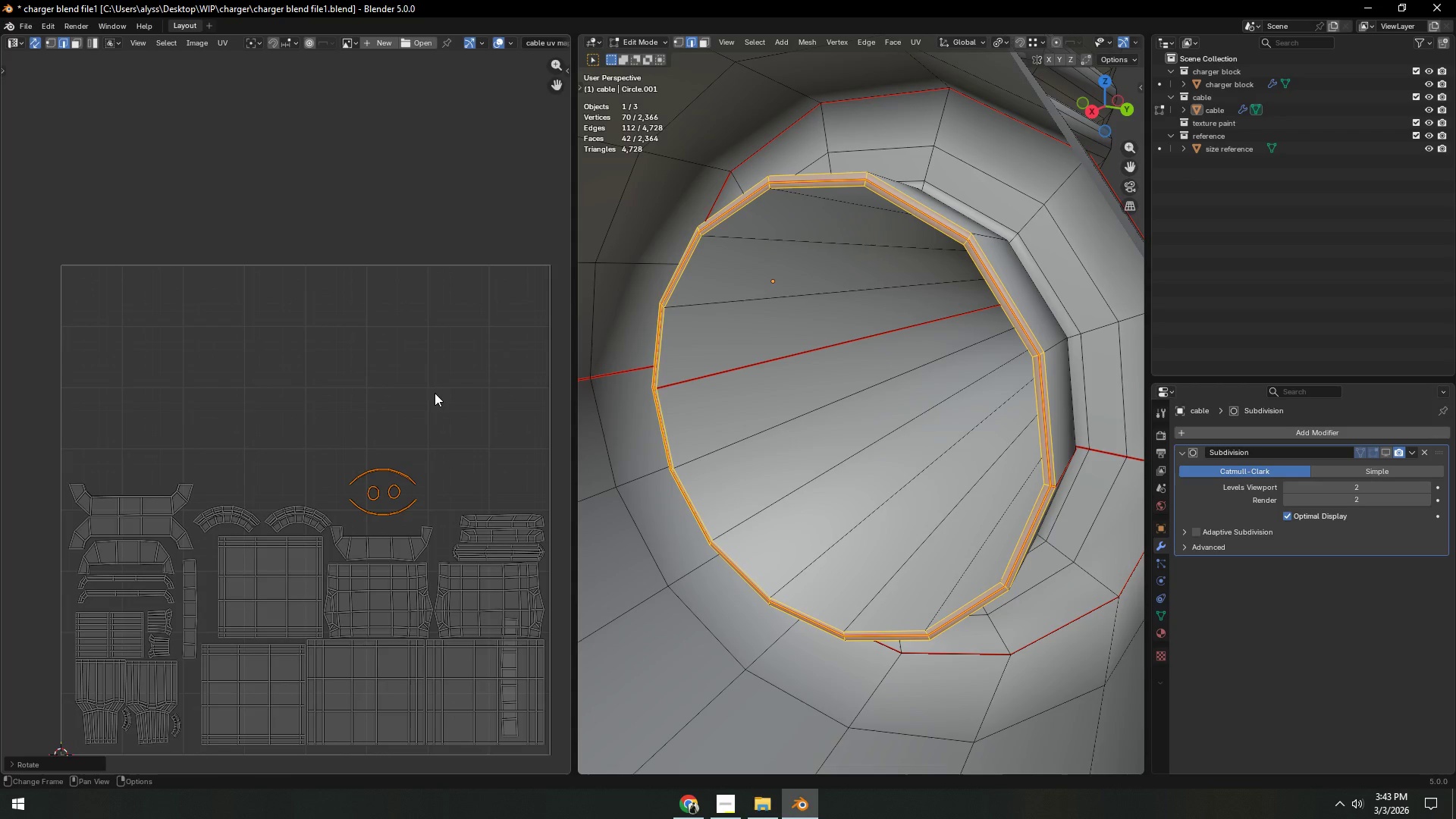 
key(G)
 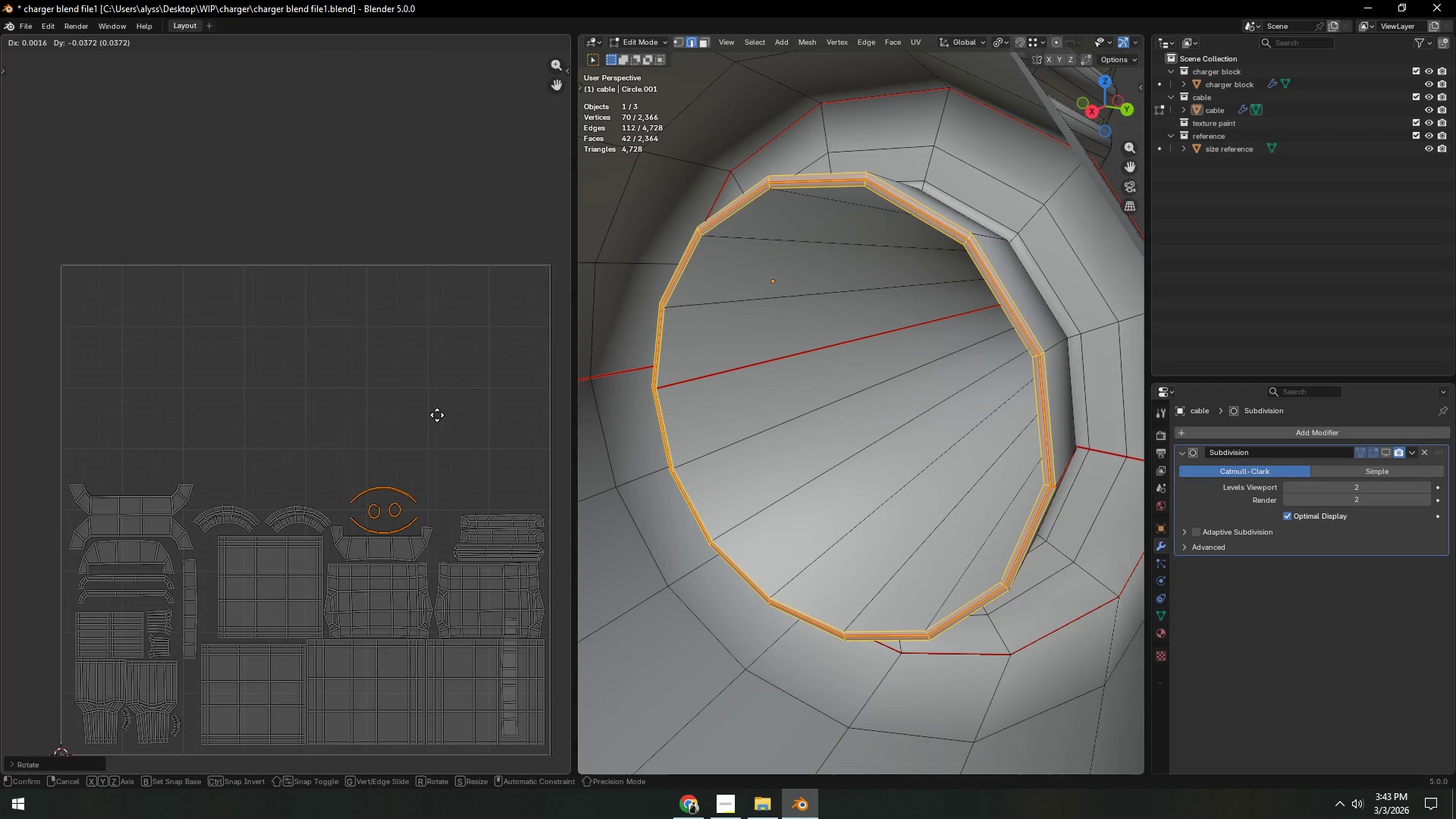 
key(Shift+ShiftLeft)
 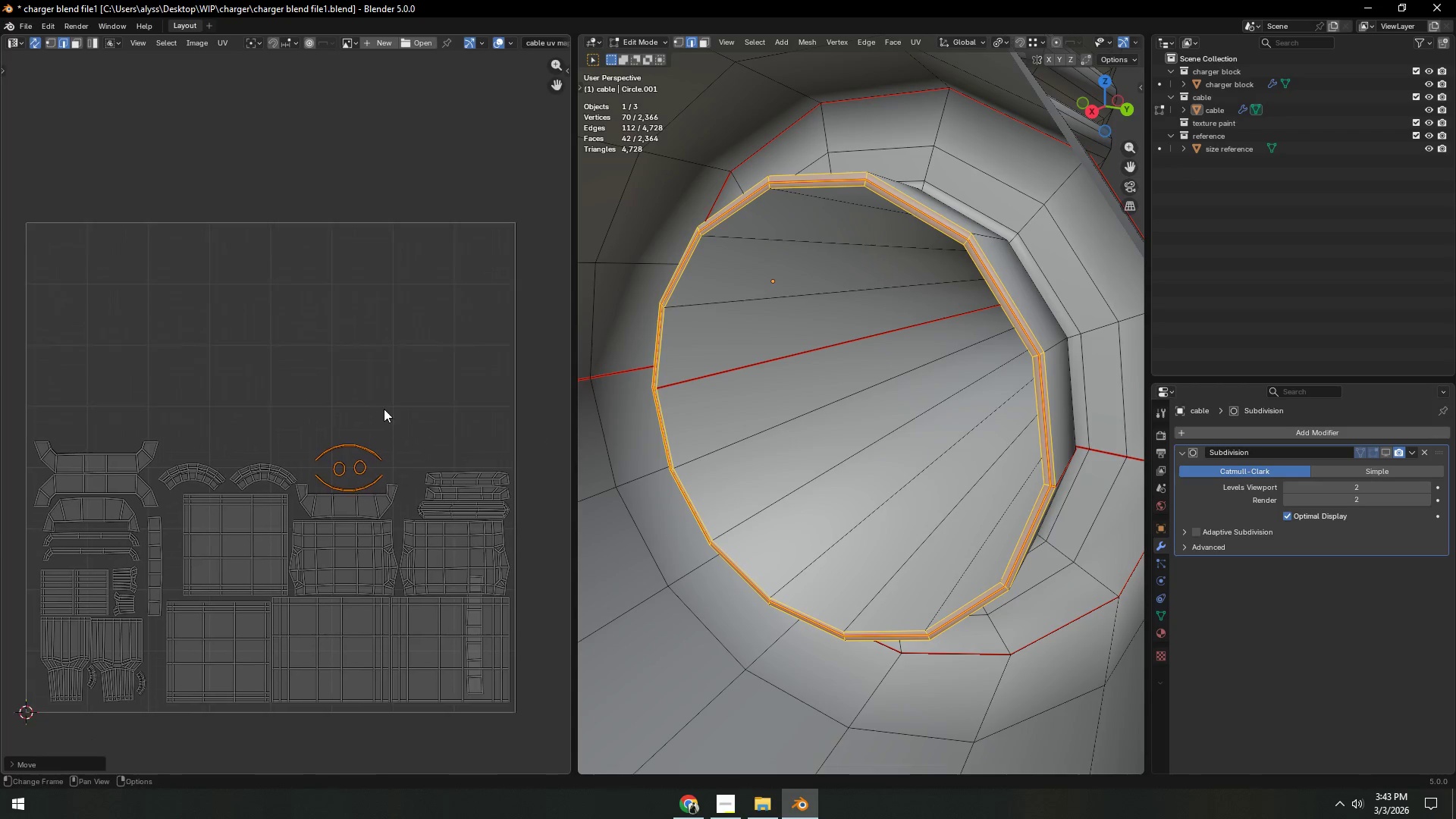 
hold_key(key=ShiftLeft, duration=0.41)
 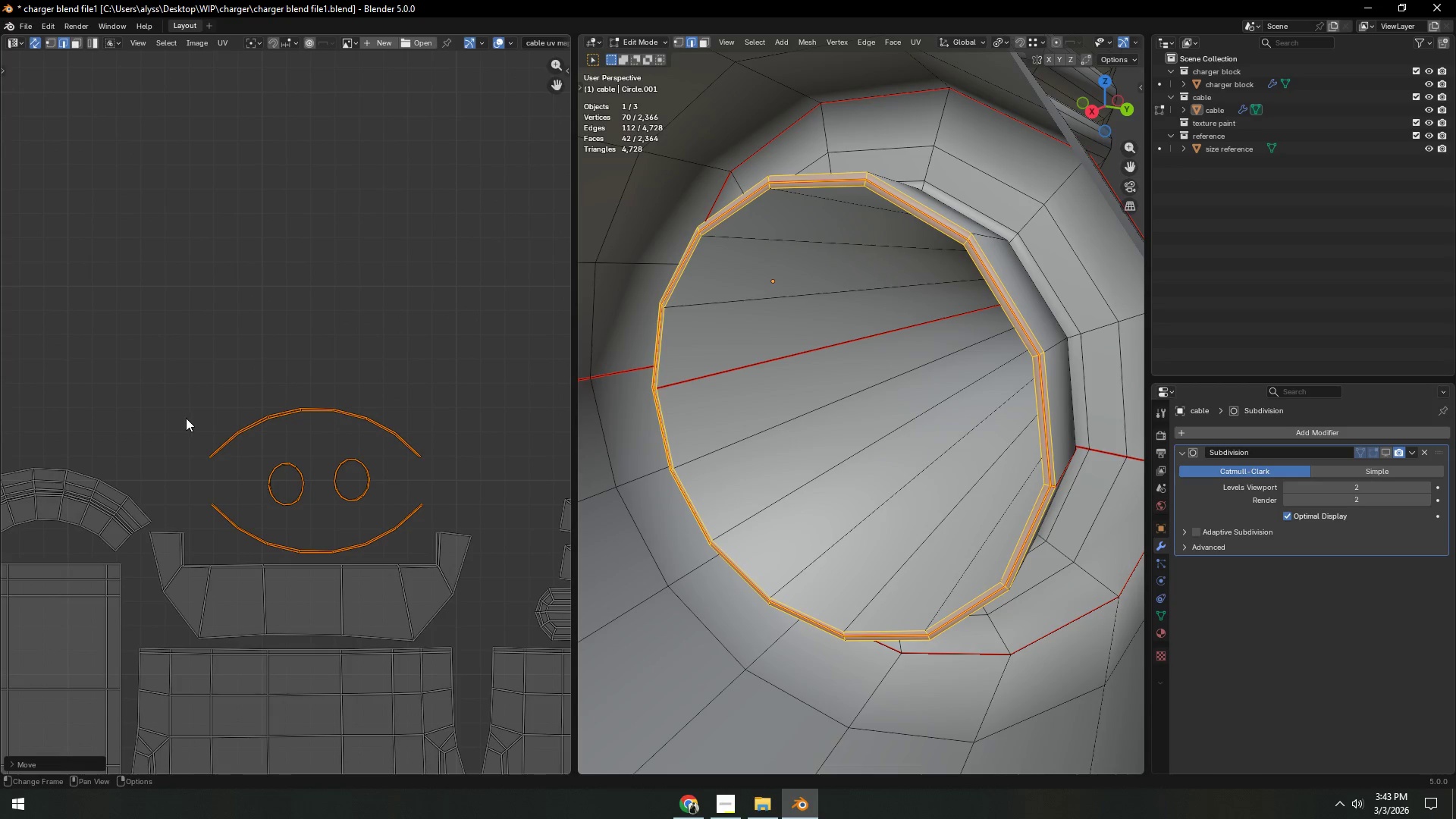 
scroll: coordinate [431, 476], scroll_direction: up, amount: 5.0
 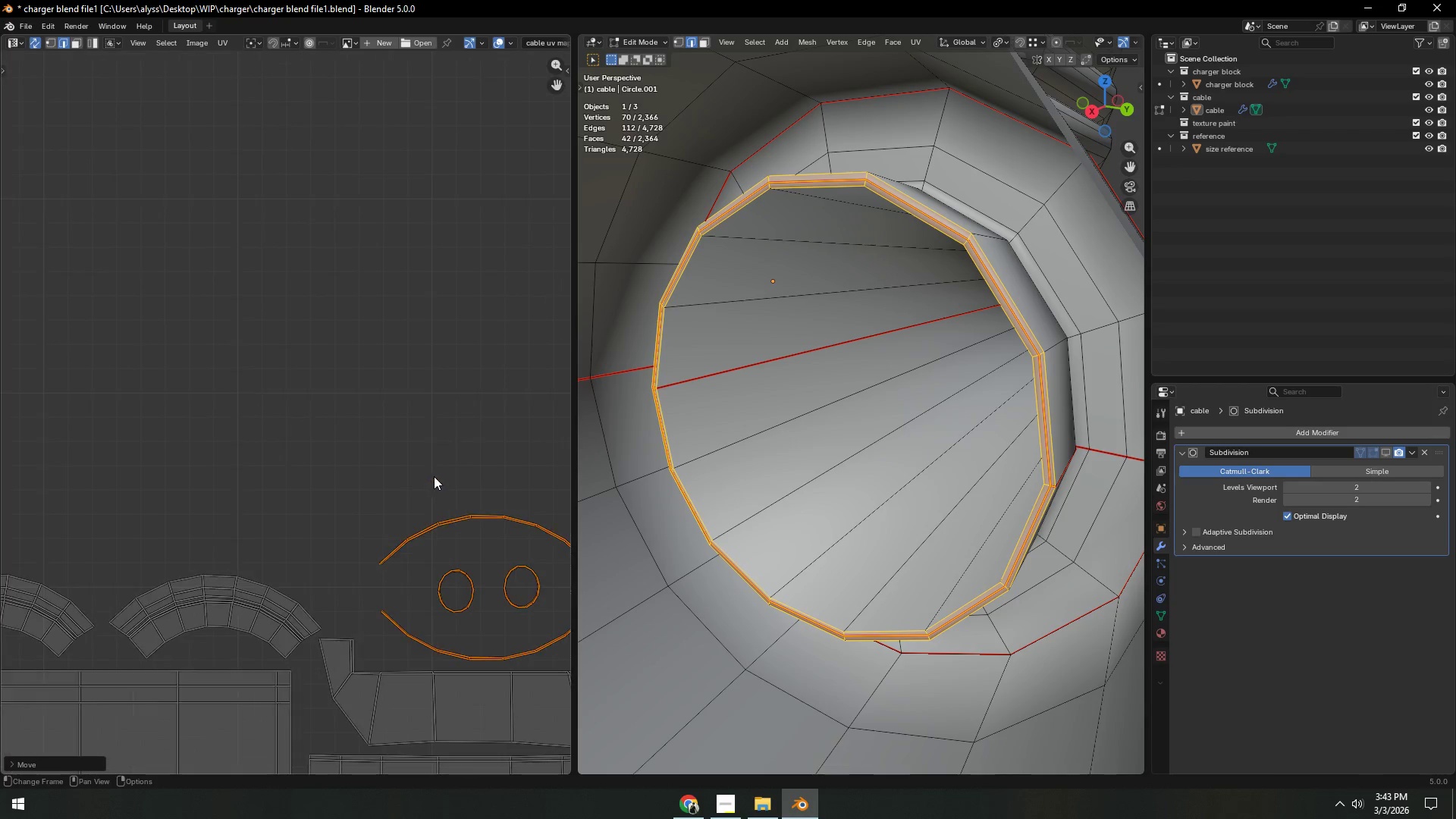 
left_click_drag(start_coordinate=[187, 418], to_coordinate=[475, 463])
 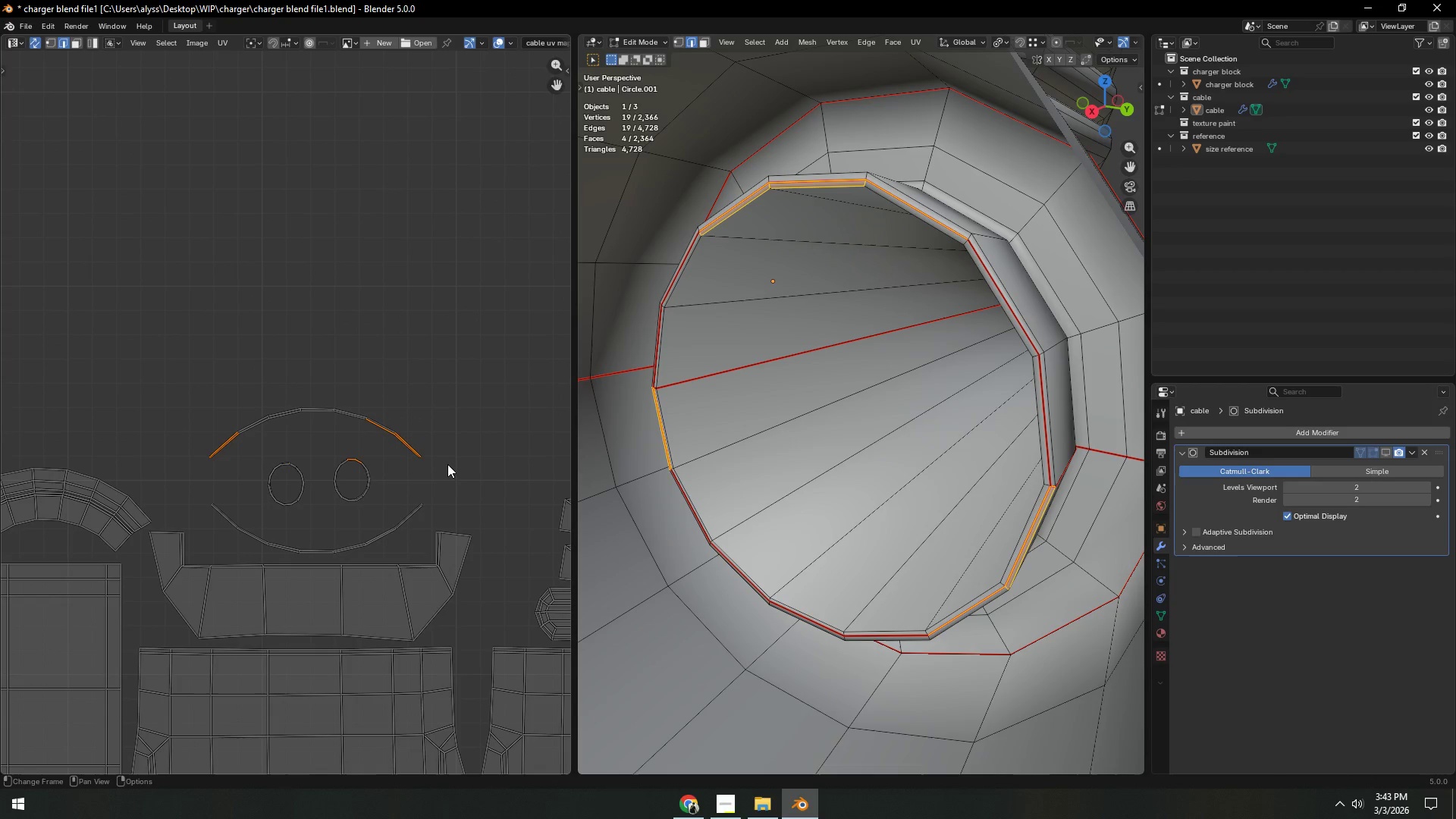 
left_click([458, 464])
 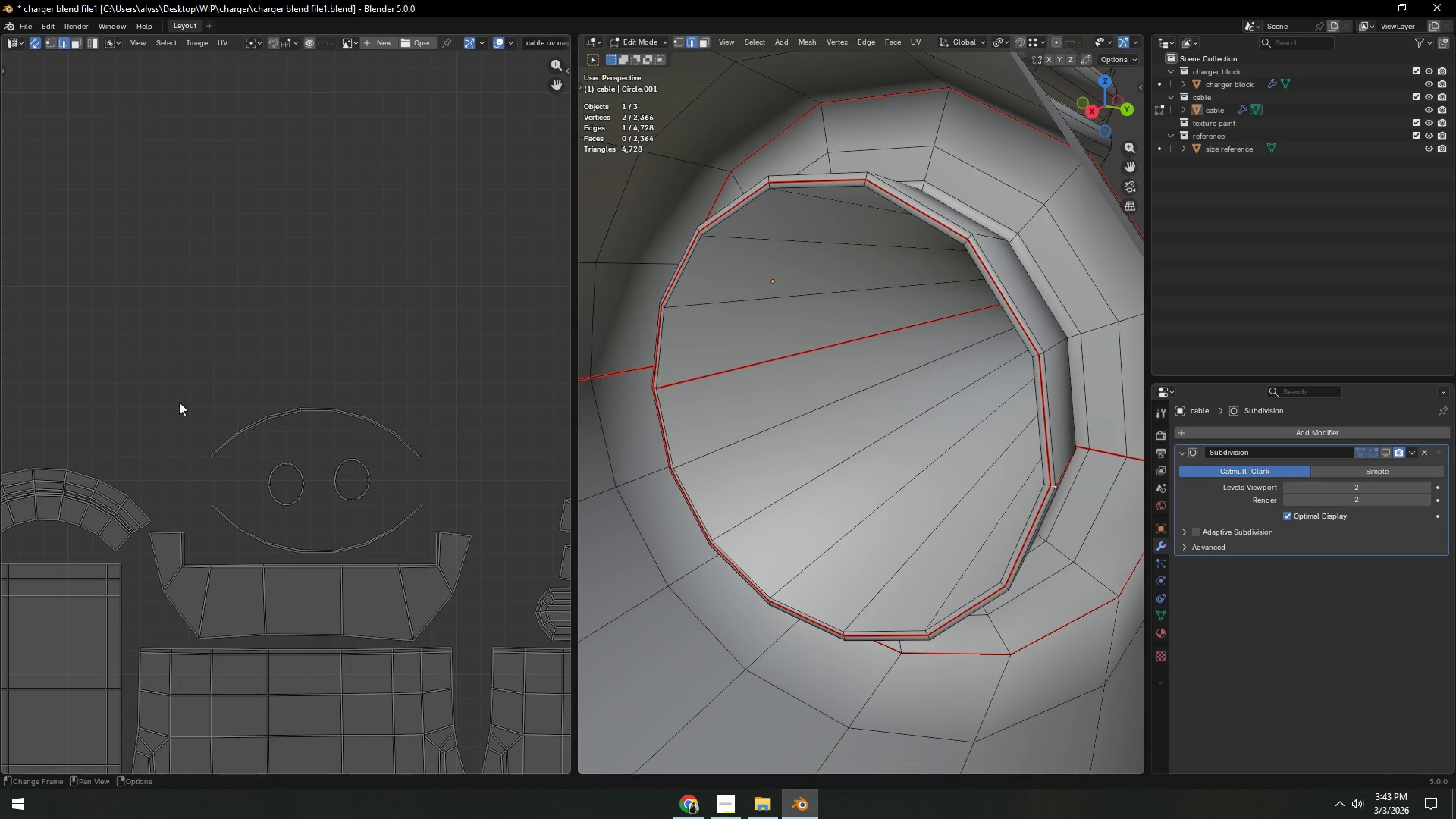 
type(cr)
 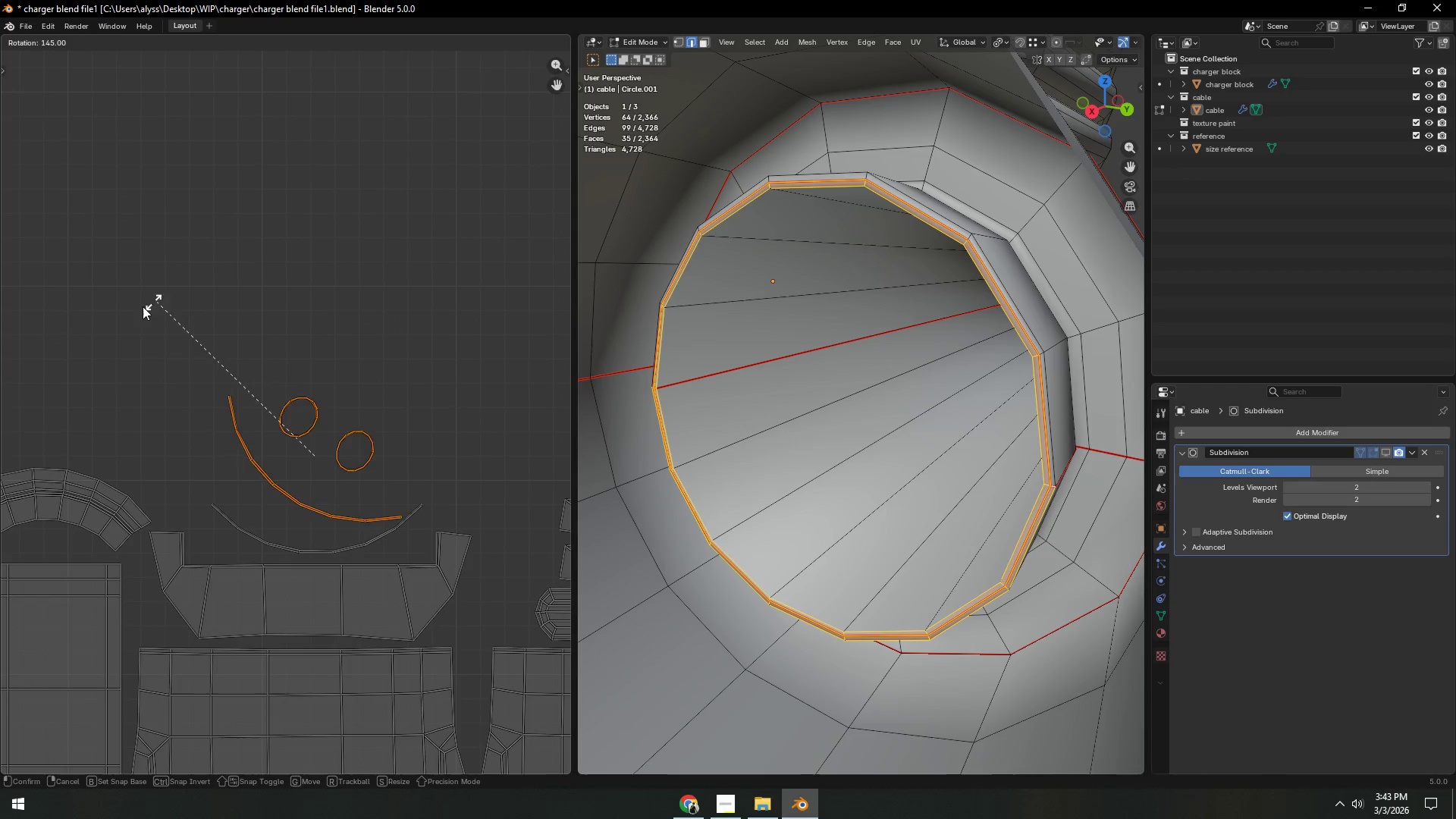 
left_click_drag(start_coordinate=[419, 458], to_coordinate=[218, 450])
 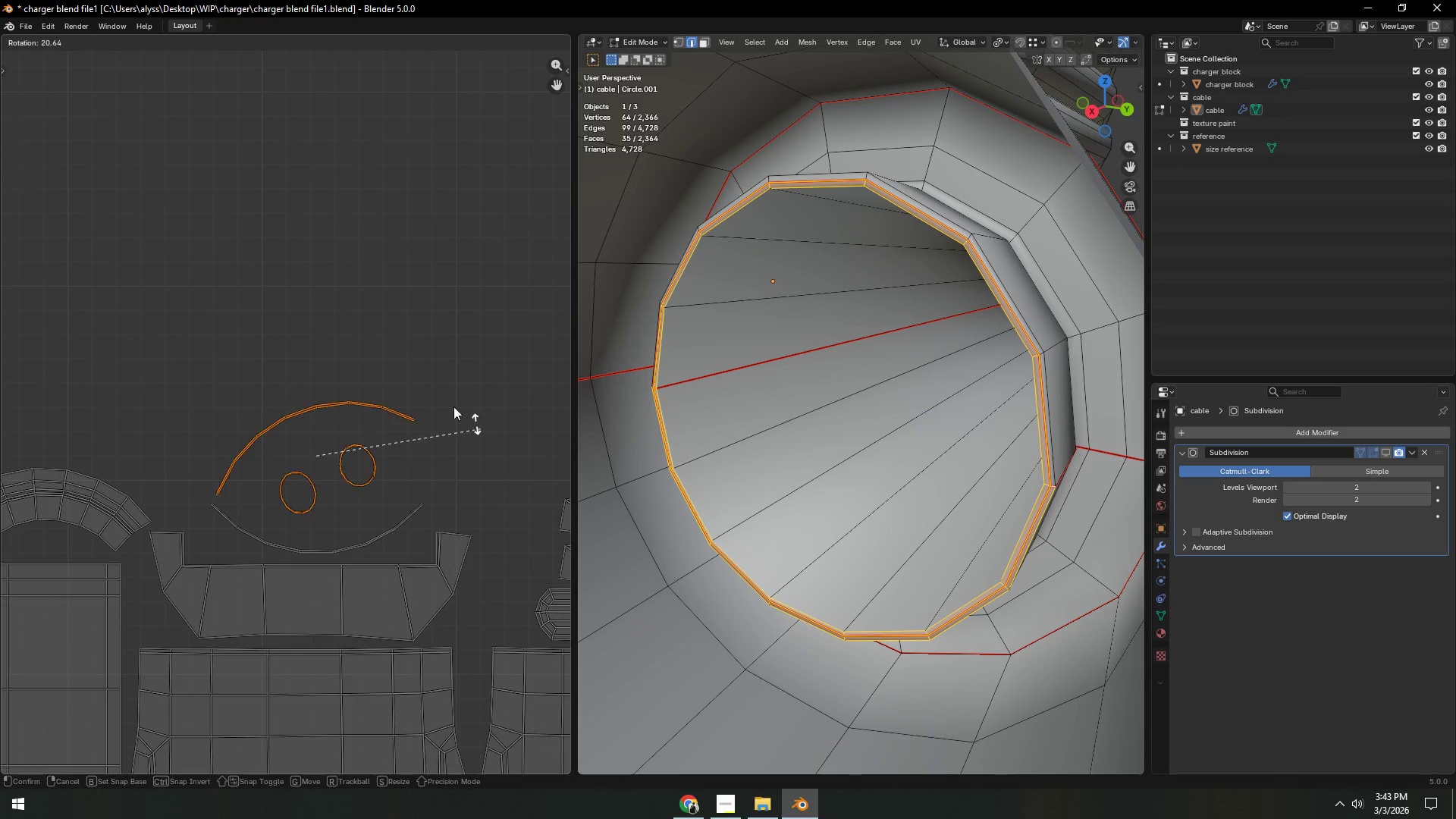 
hold_key(key=ControlLeft, duration=1.31)
left_click([73, 404])
 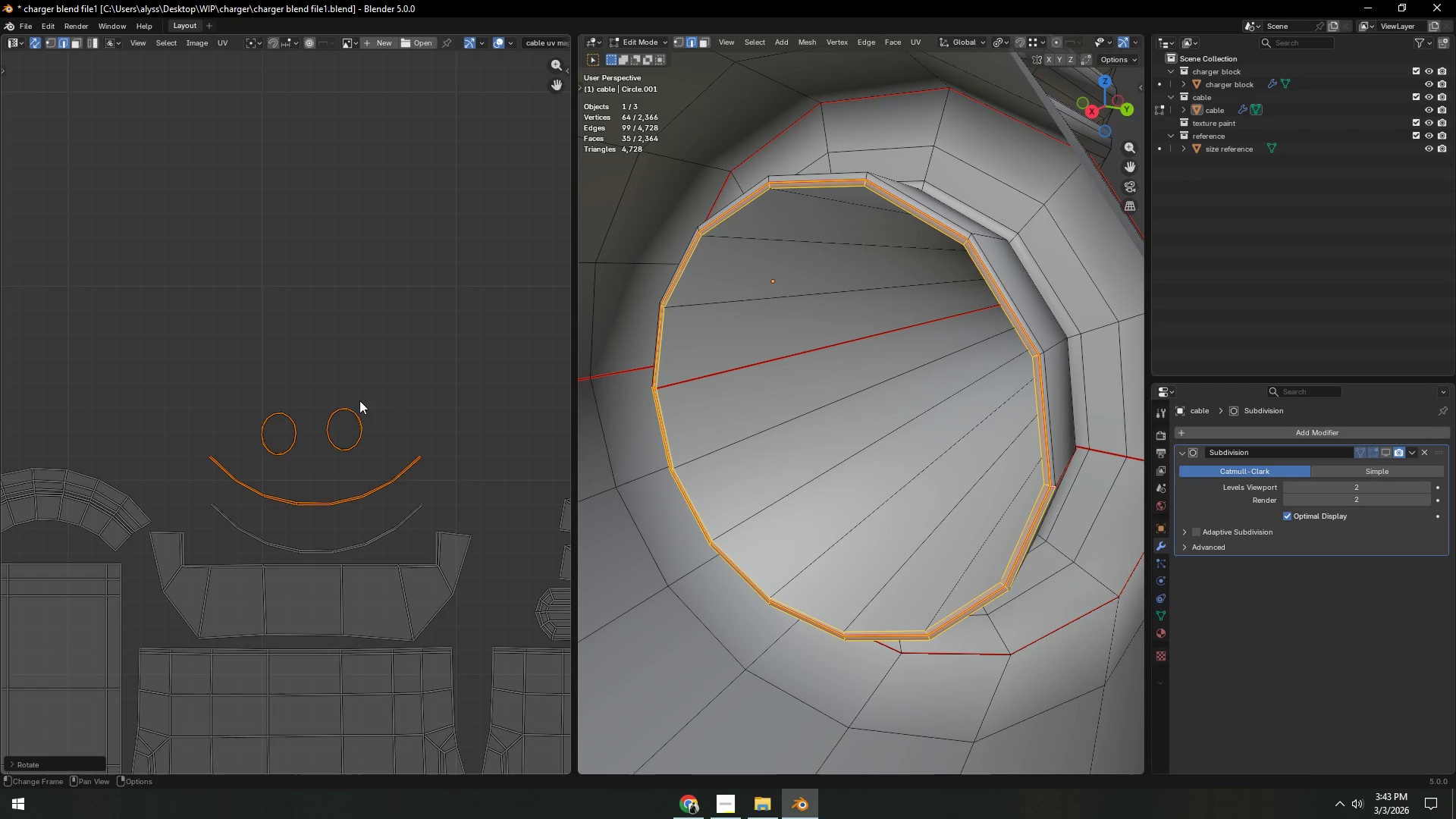 
key(G)
 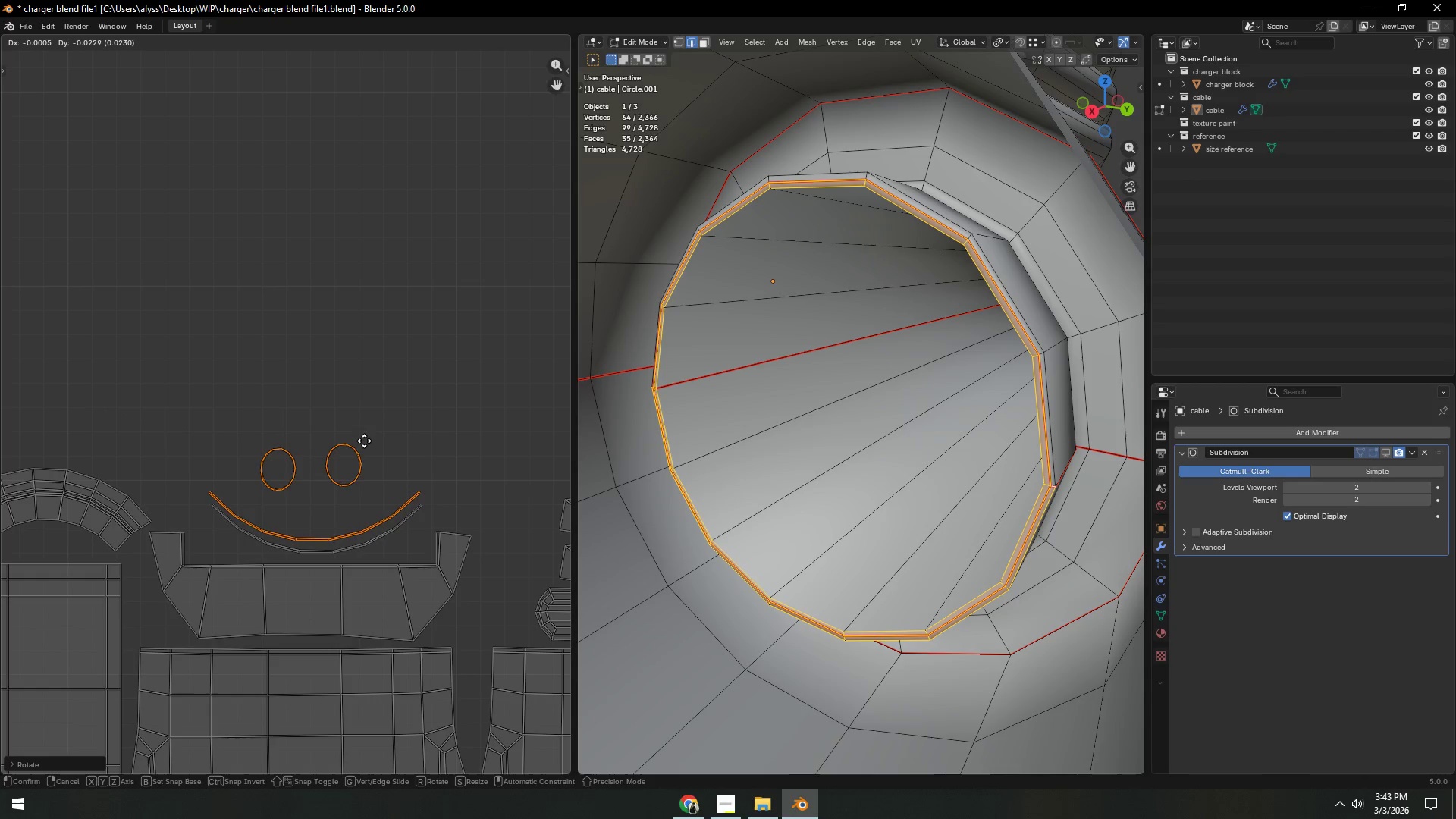 
left_click([366, 440])
 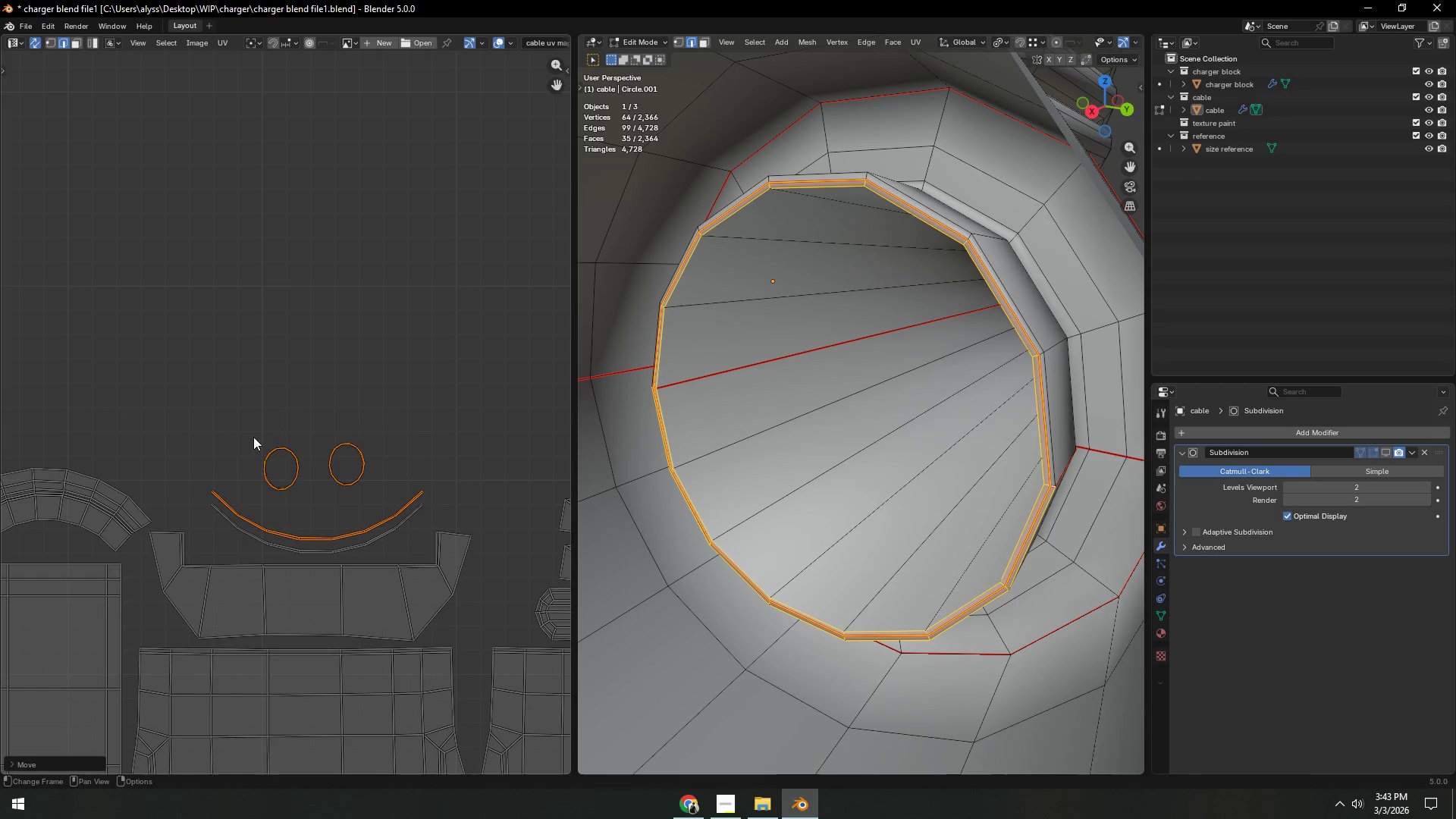 
left_click_drag(start_coordinate=[236, 426], to_coordinate=[394, 494])
 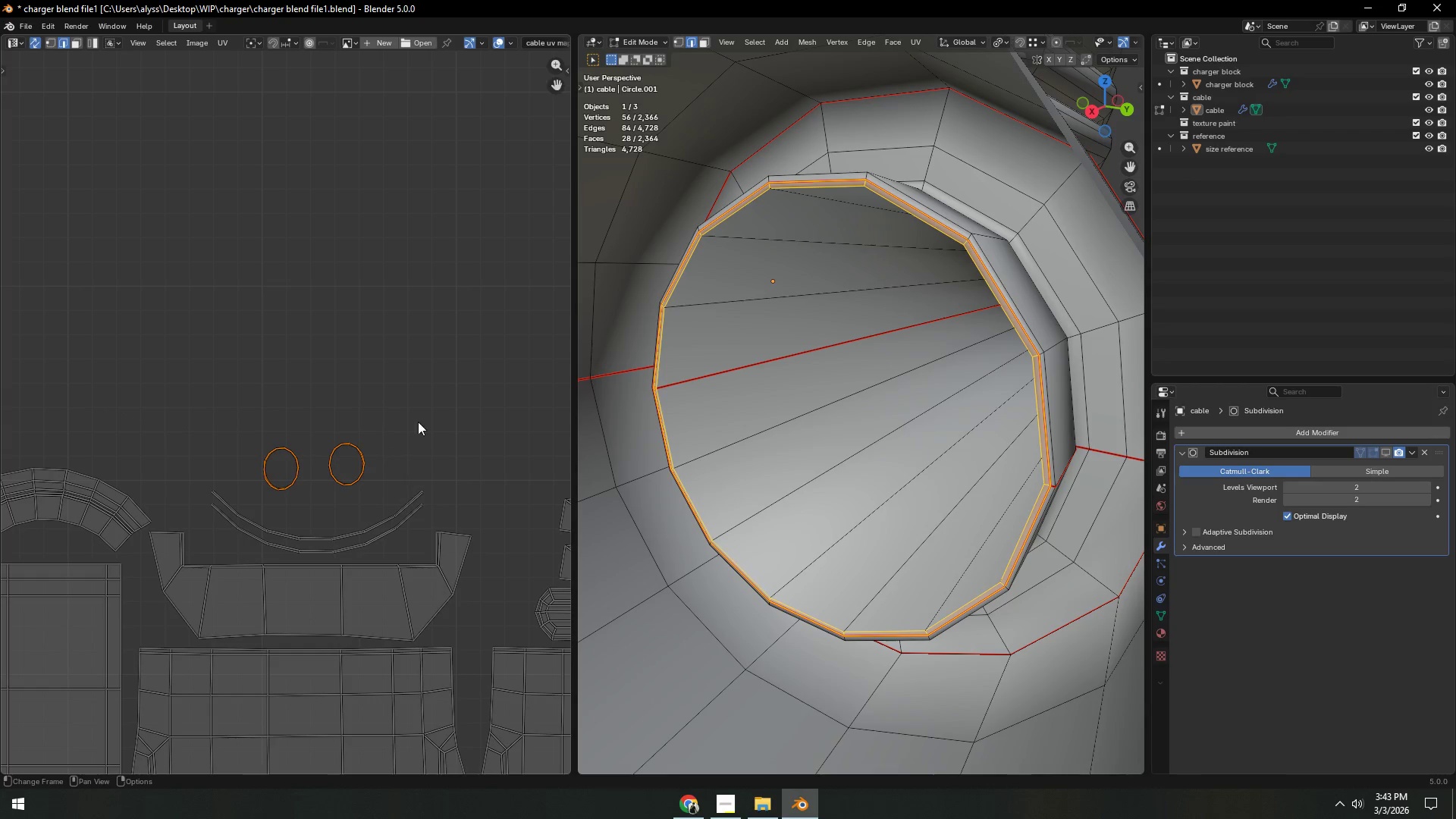 
key(G)
 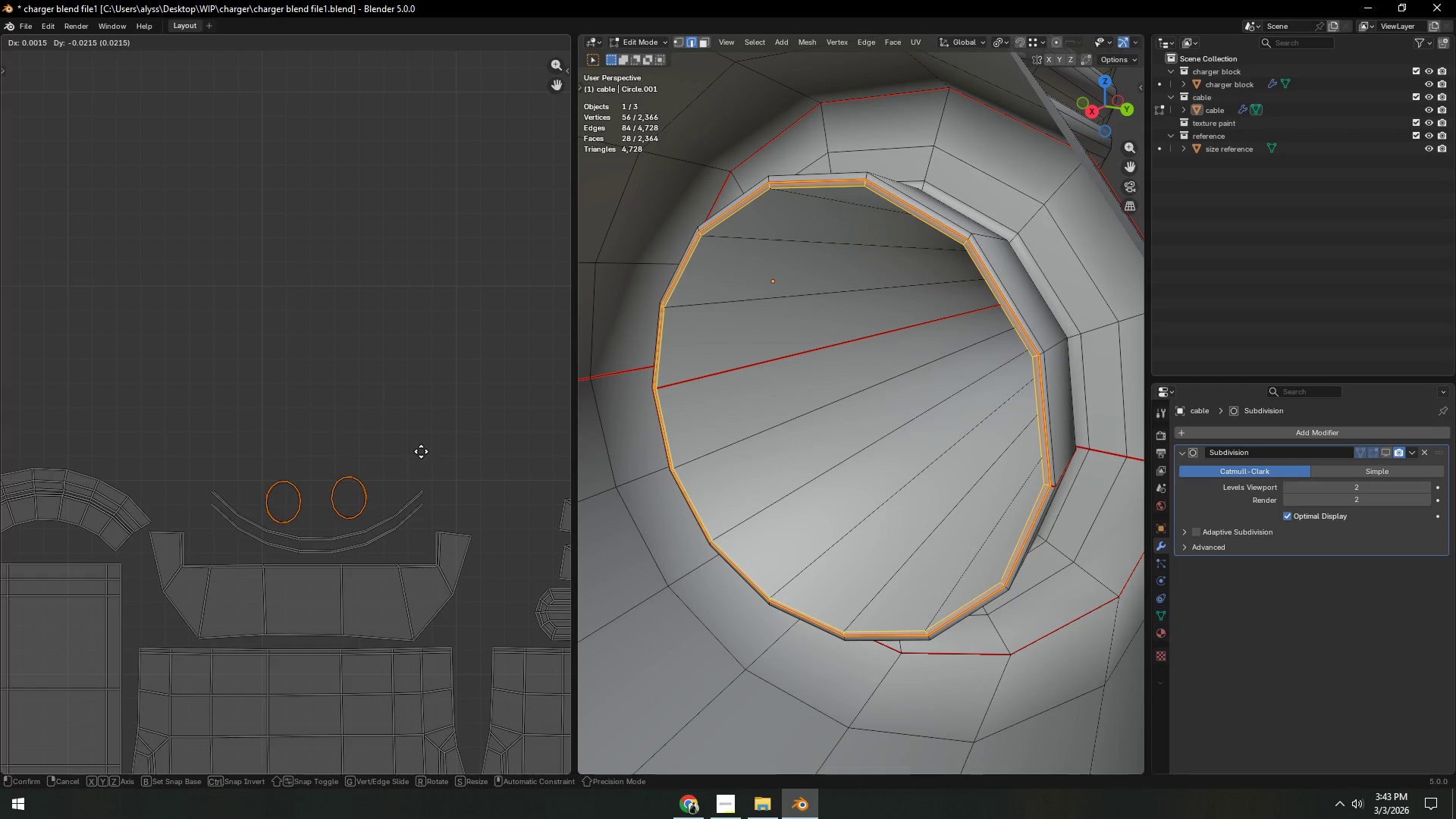 
left_click([422, 452])
 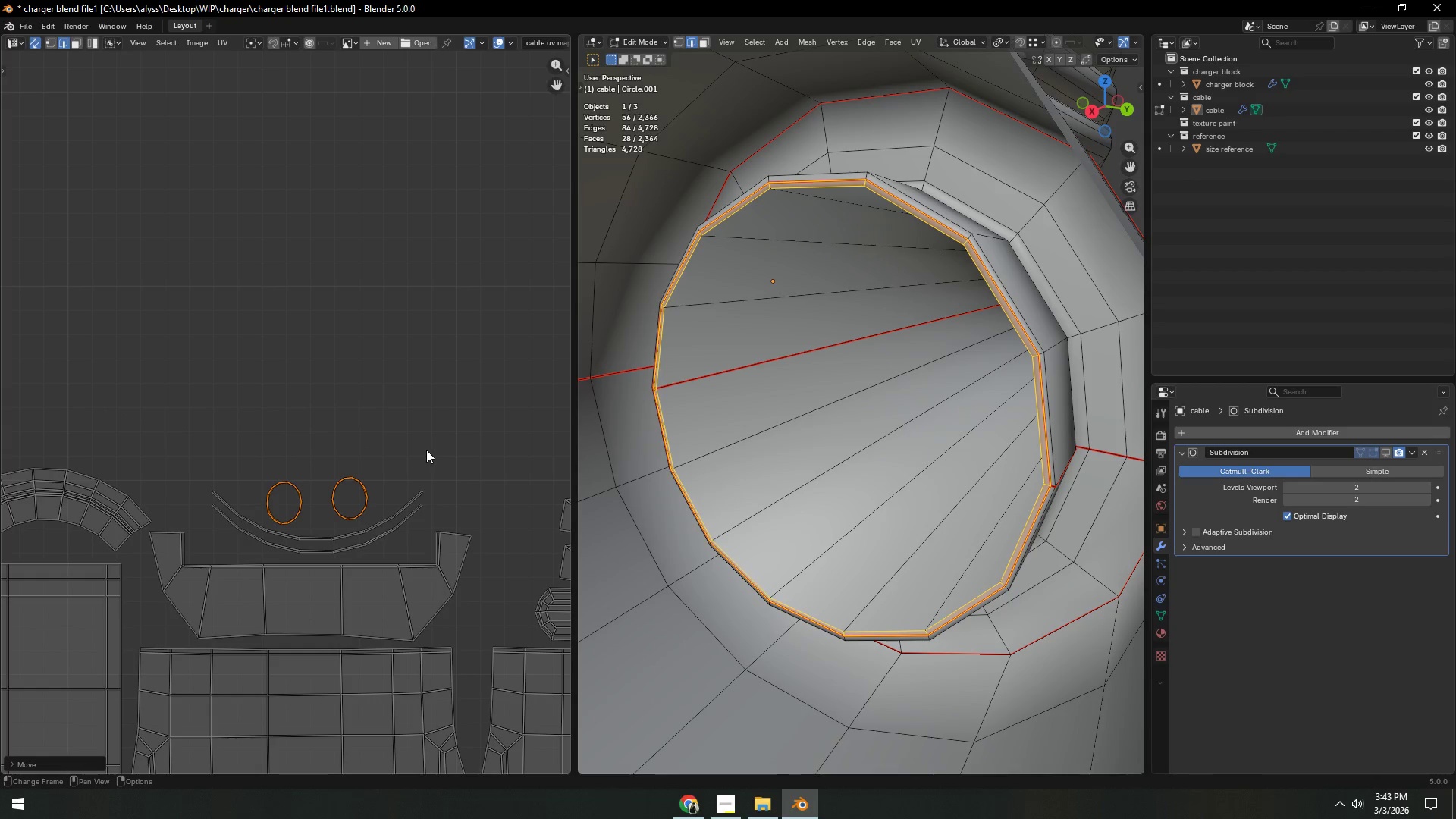 
key(R)
 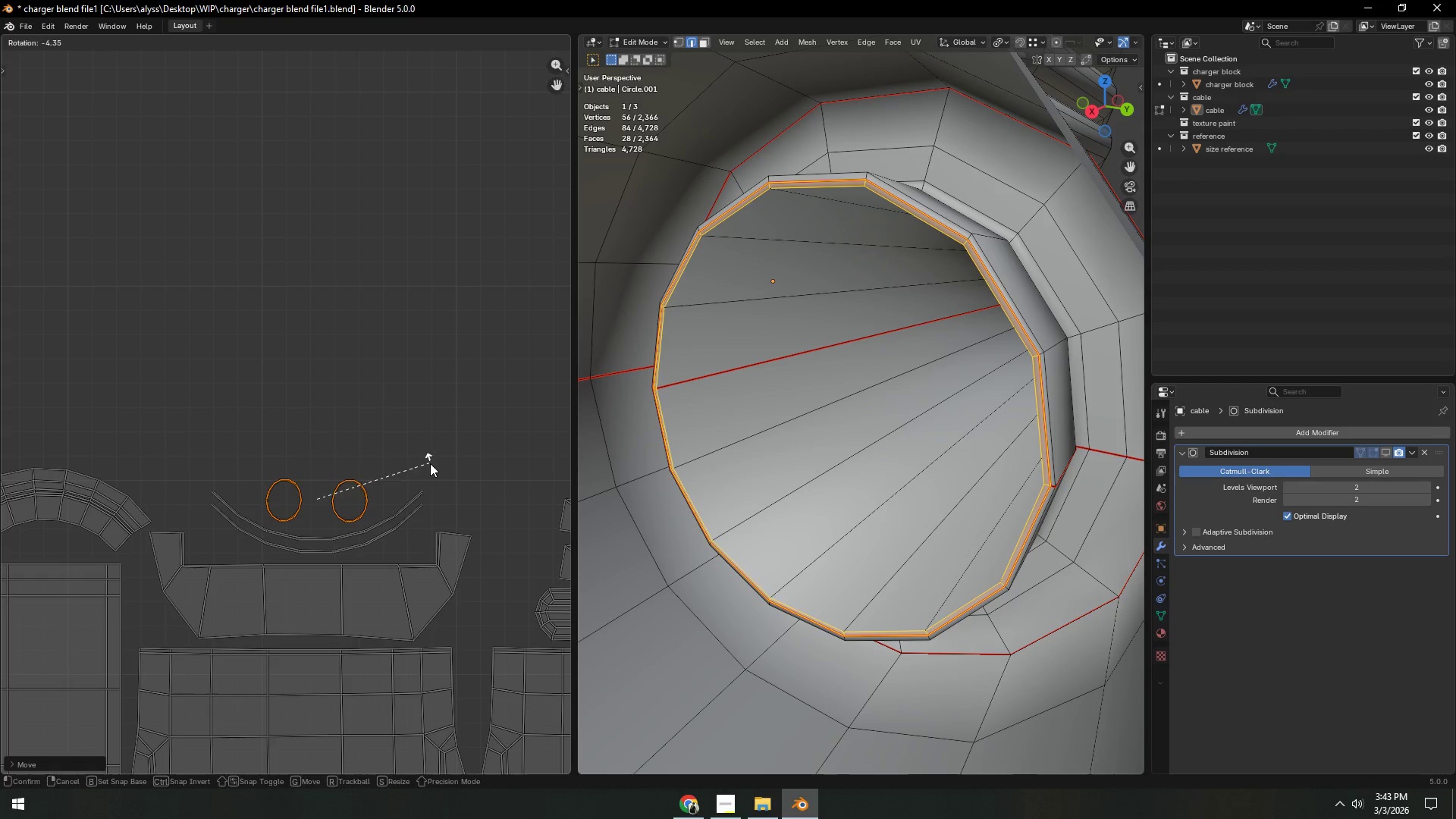 
double_click([428, 428])
 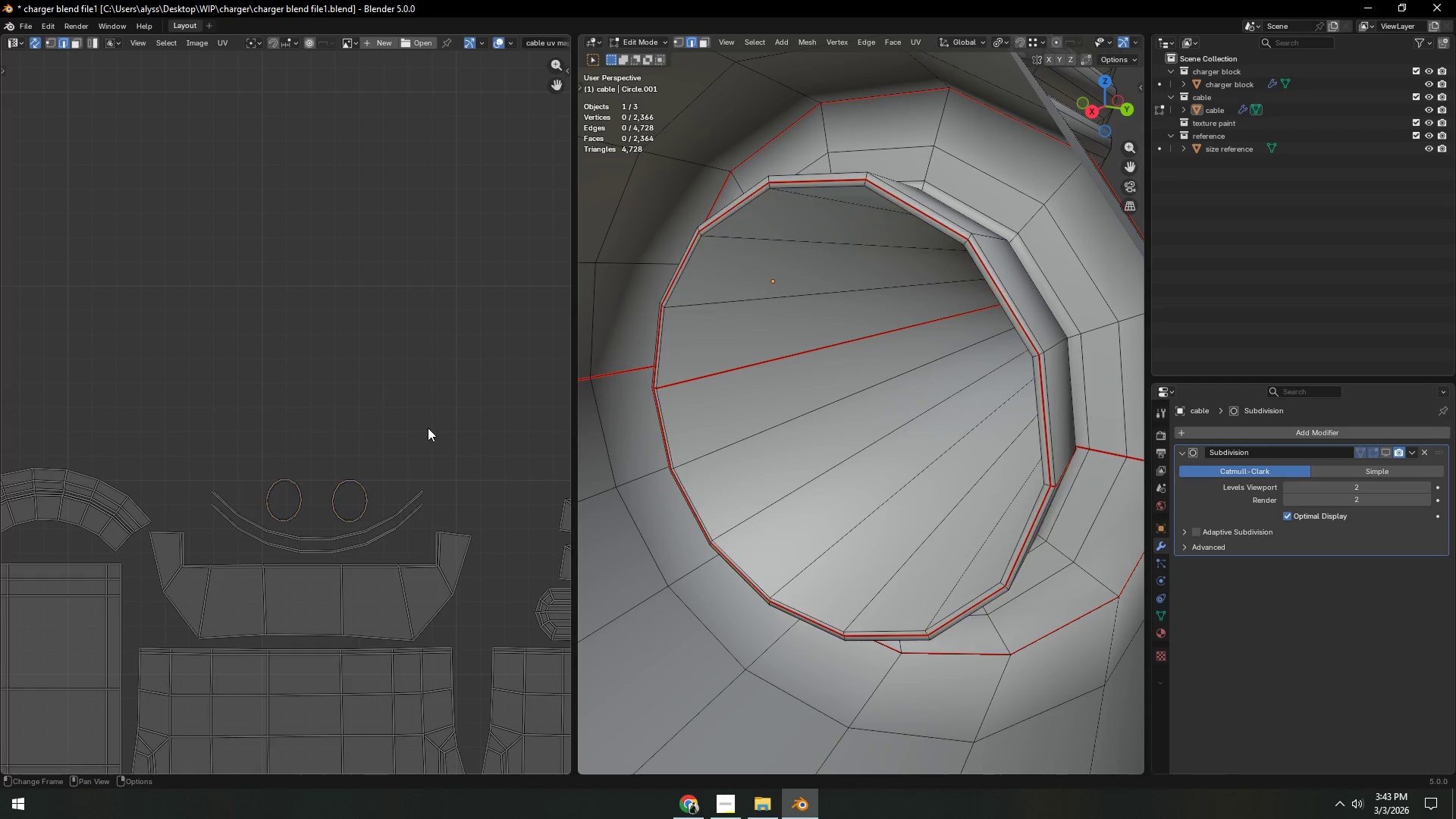 
key(Control+ControlLeft)
 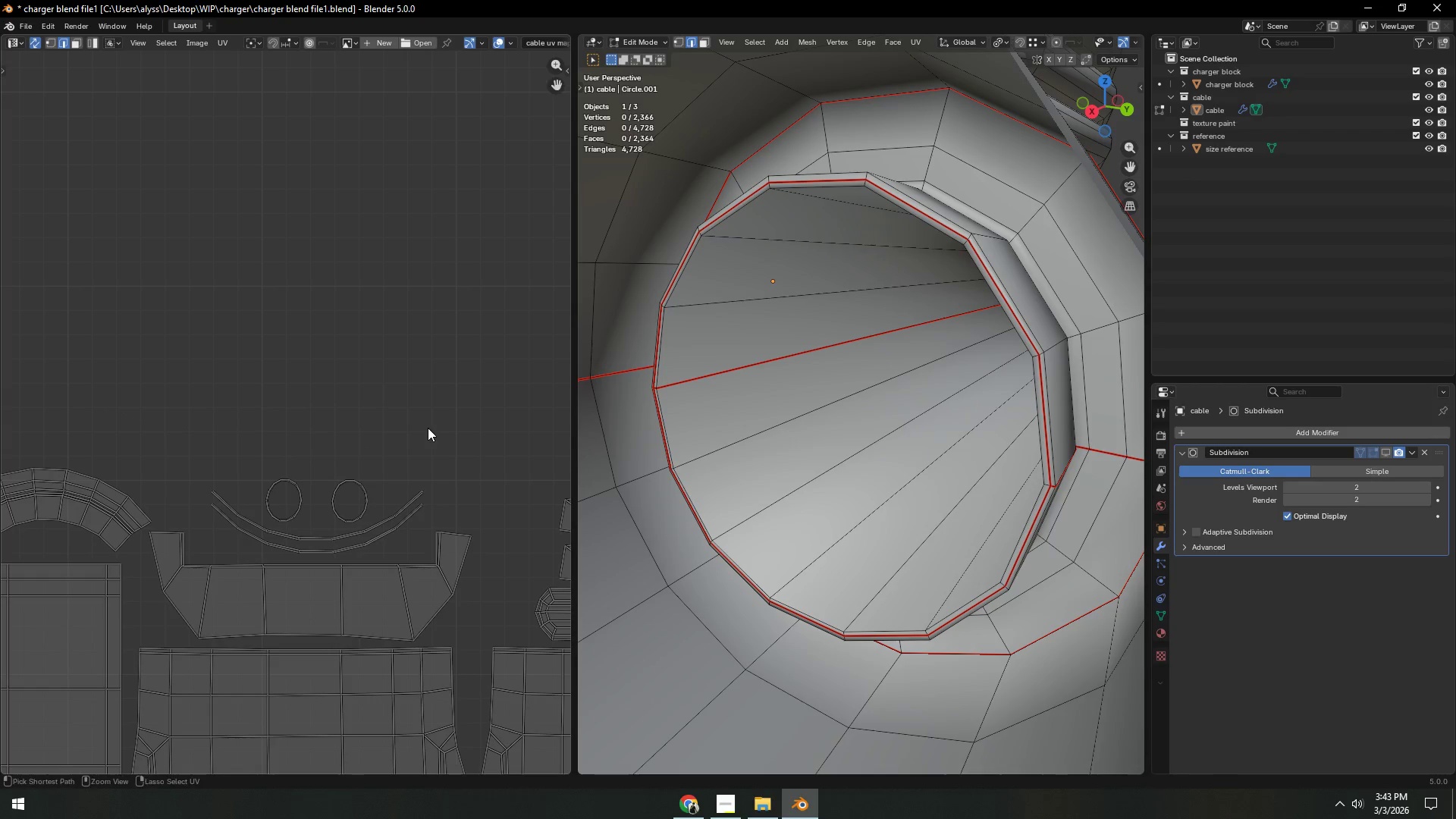 
key(Control+S)
 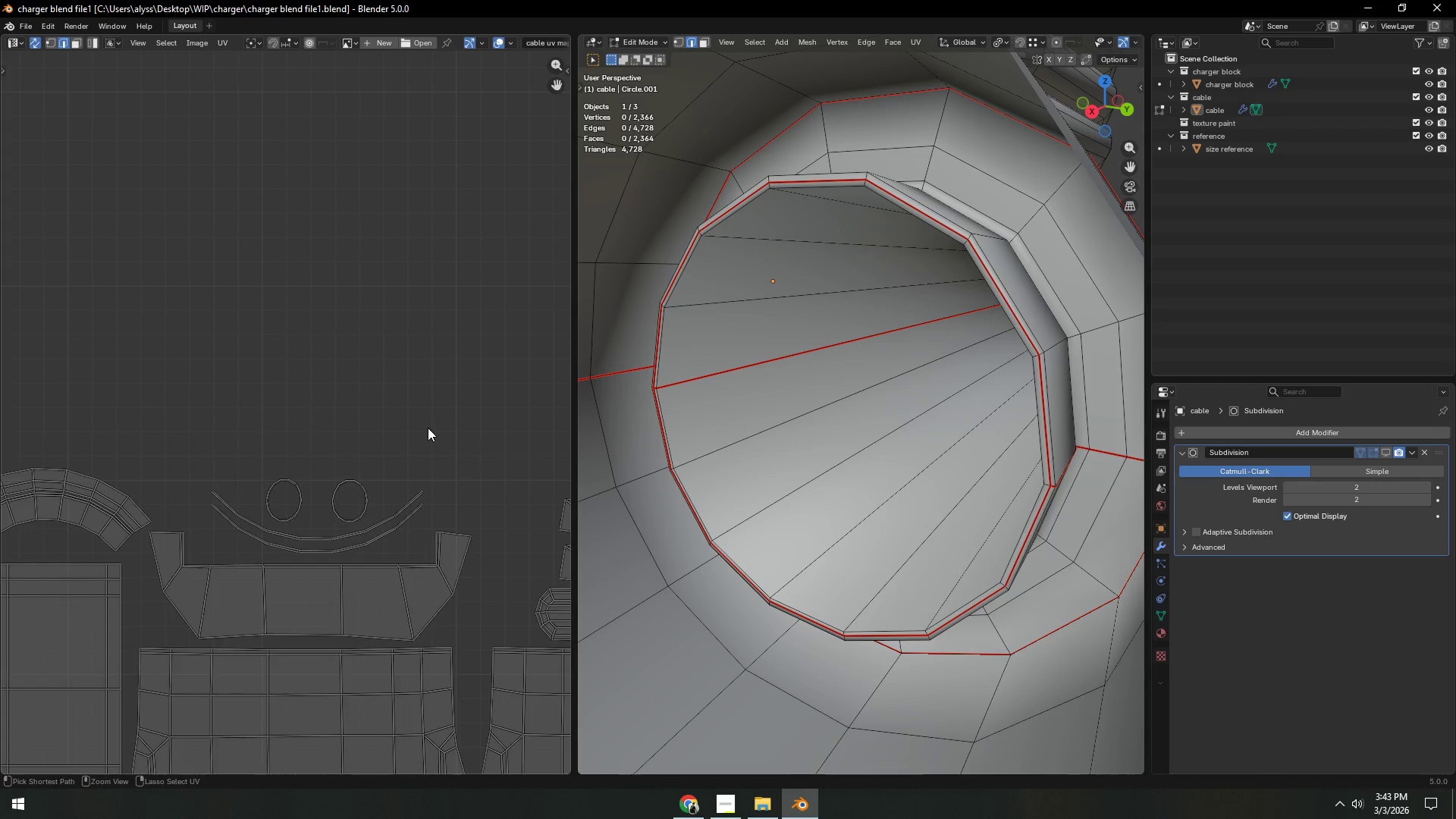 
scroll: coordinate [428, 428], scroll_direction: down, amount: 12.0
 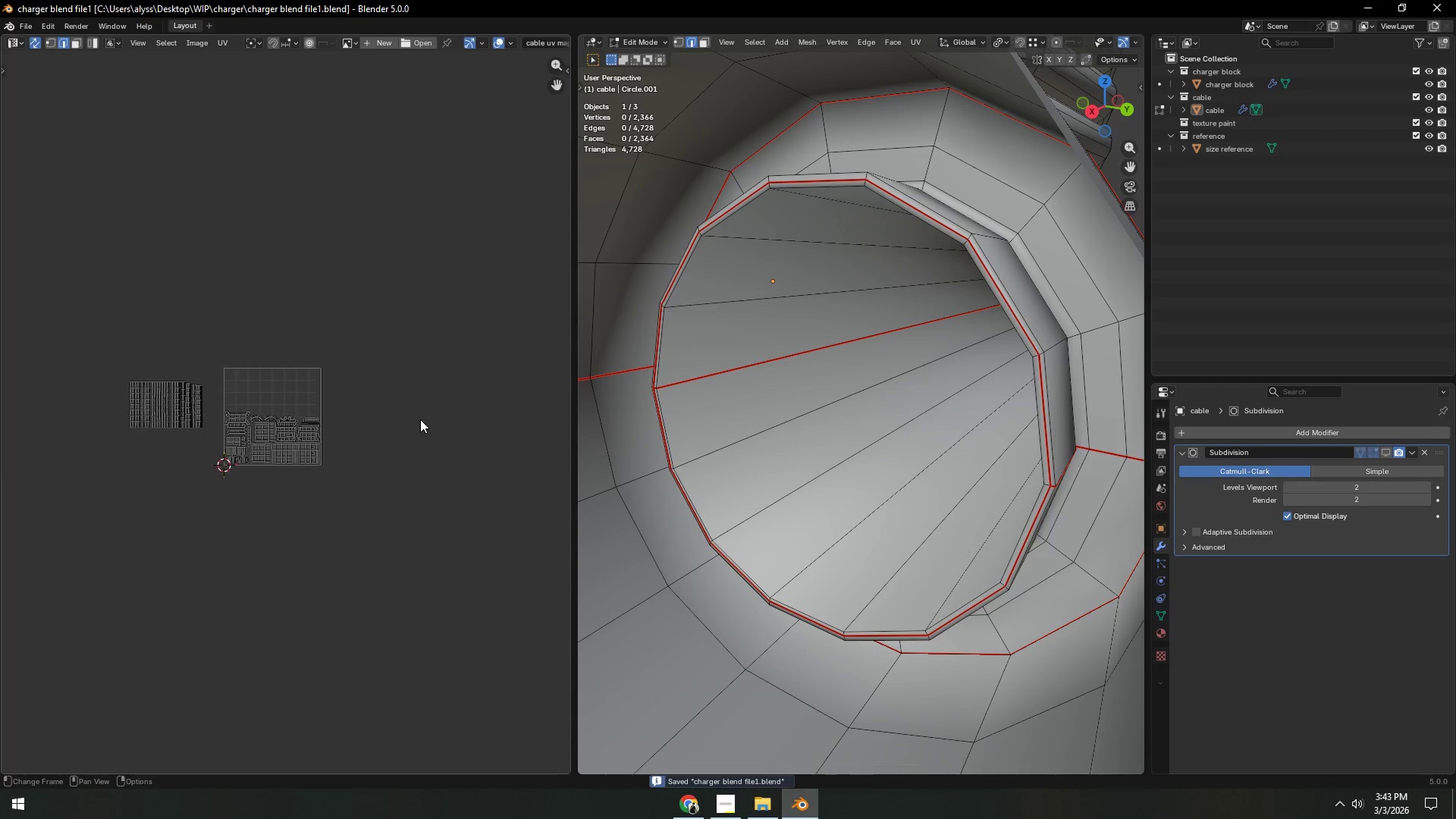 
key(Shift+ShiftLeft)
 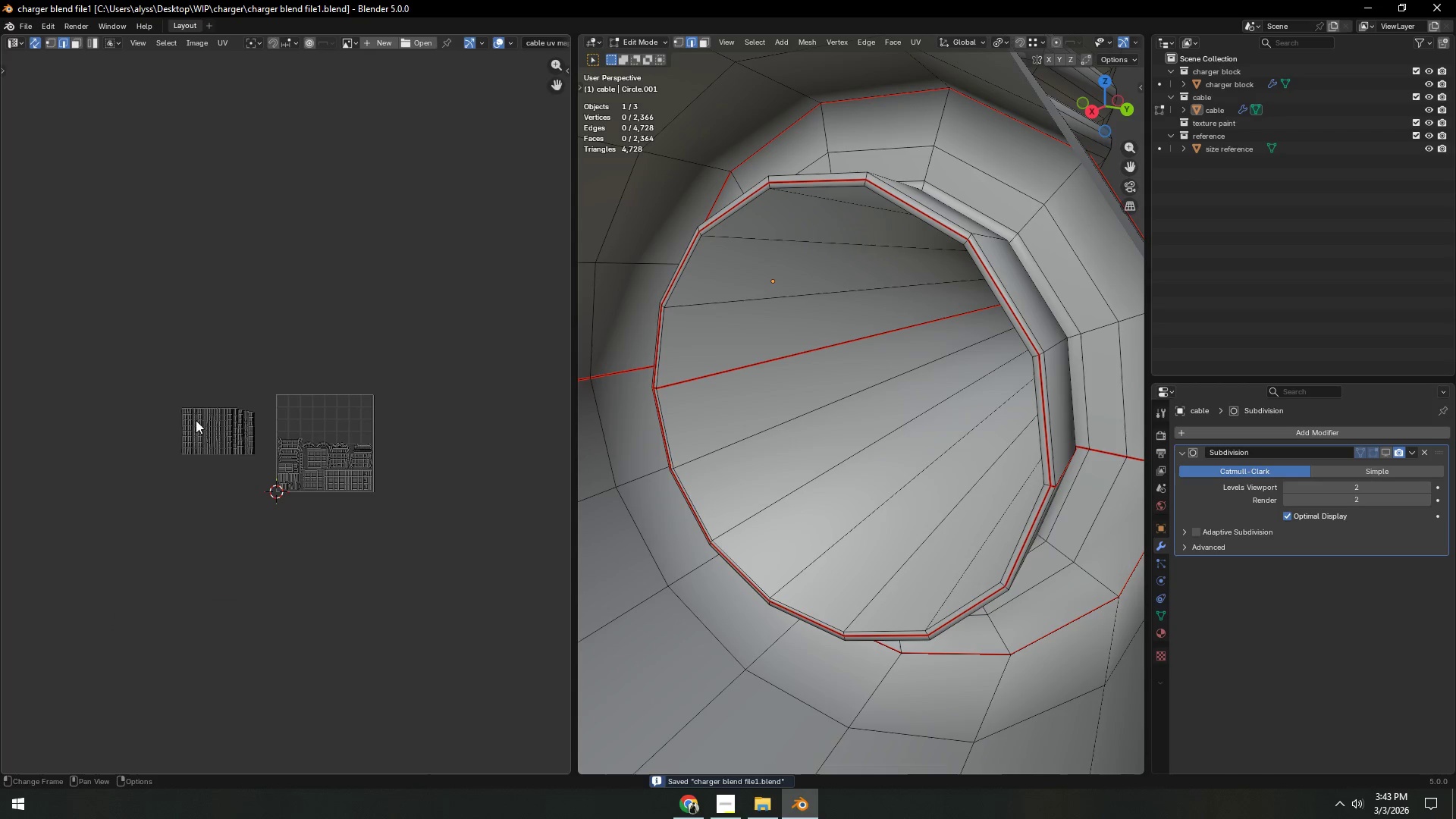 
left_click_drag(start_coordinate=[136, 387], to_coordinate=[261, 469])
 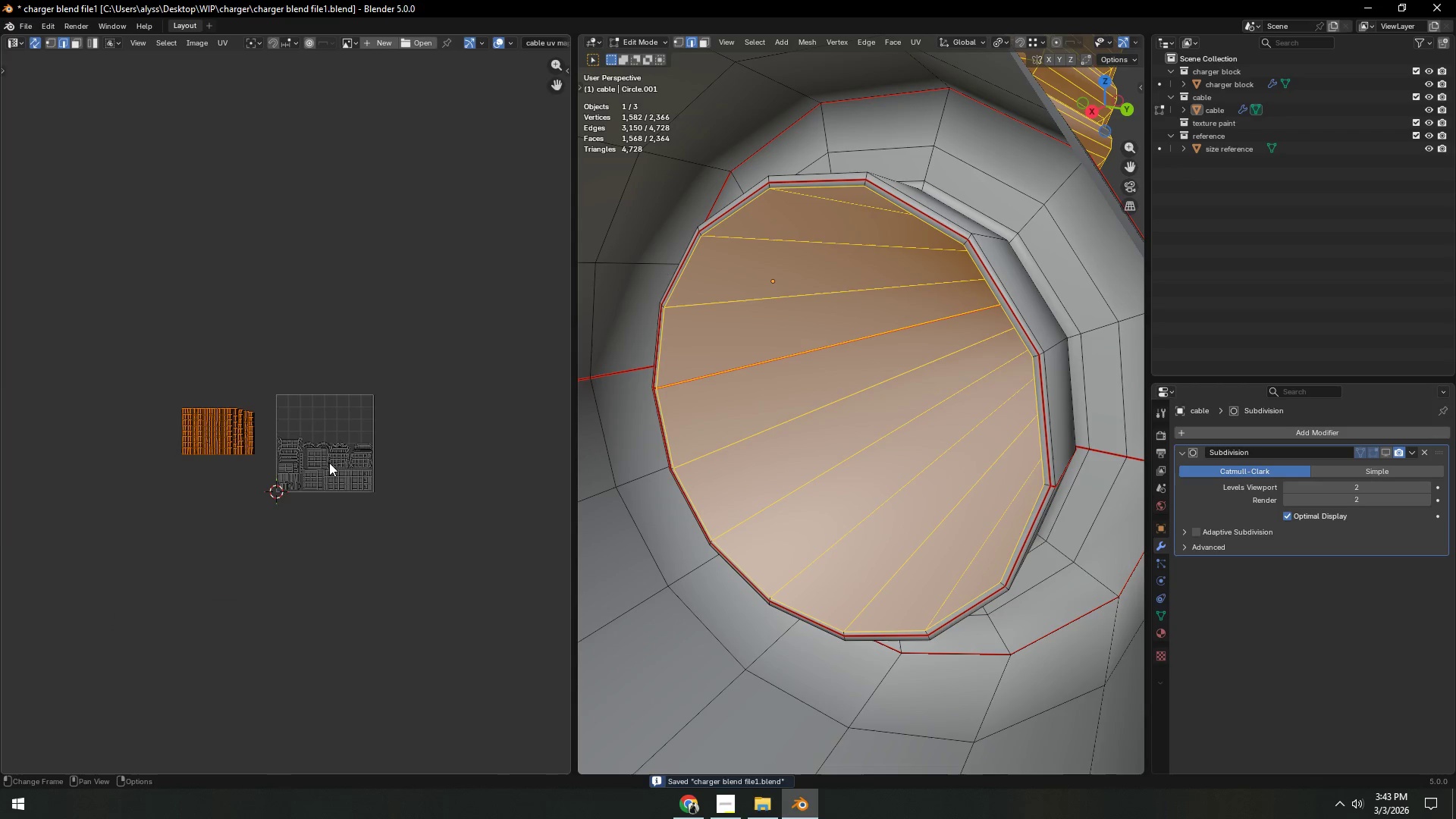 
scroll: coordinate [331, 463], scroll_direction: up, amount: 5.0
 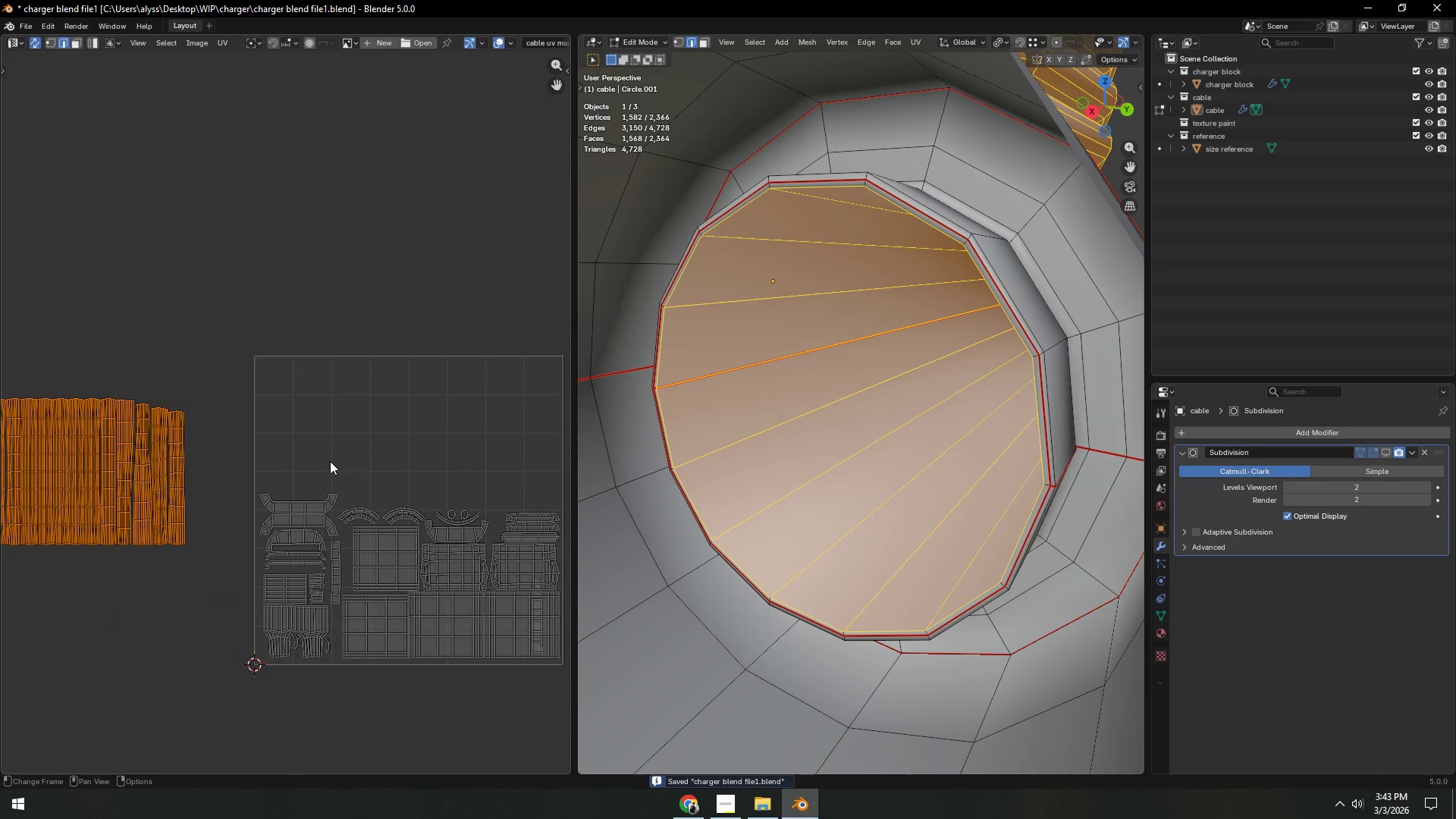 
key(G)
 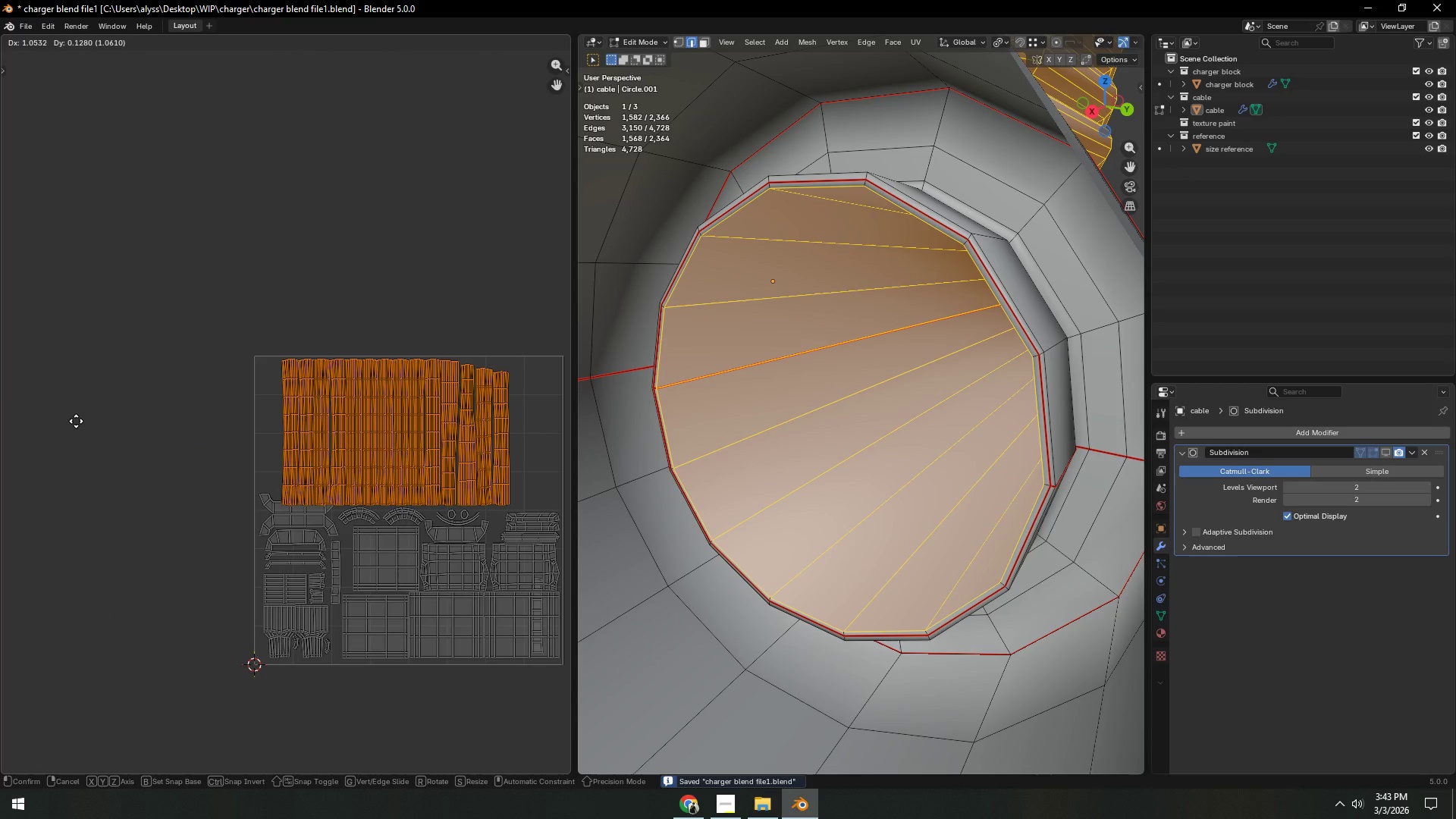 
left_click([76, 421])
 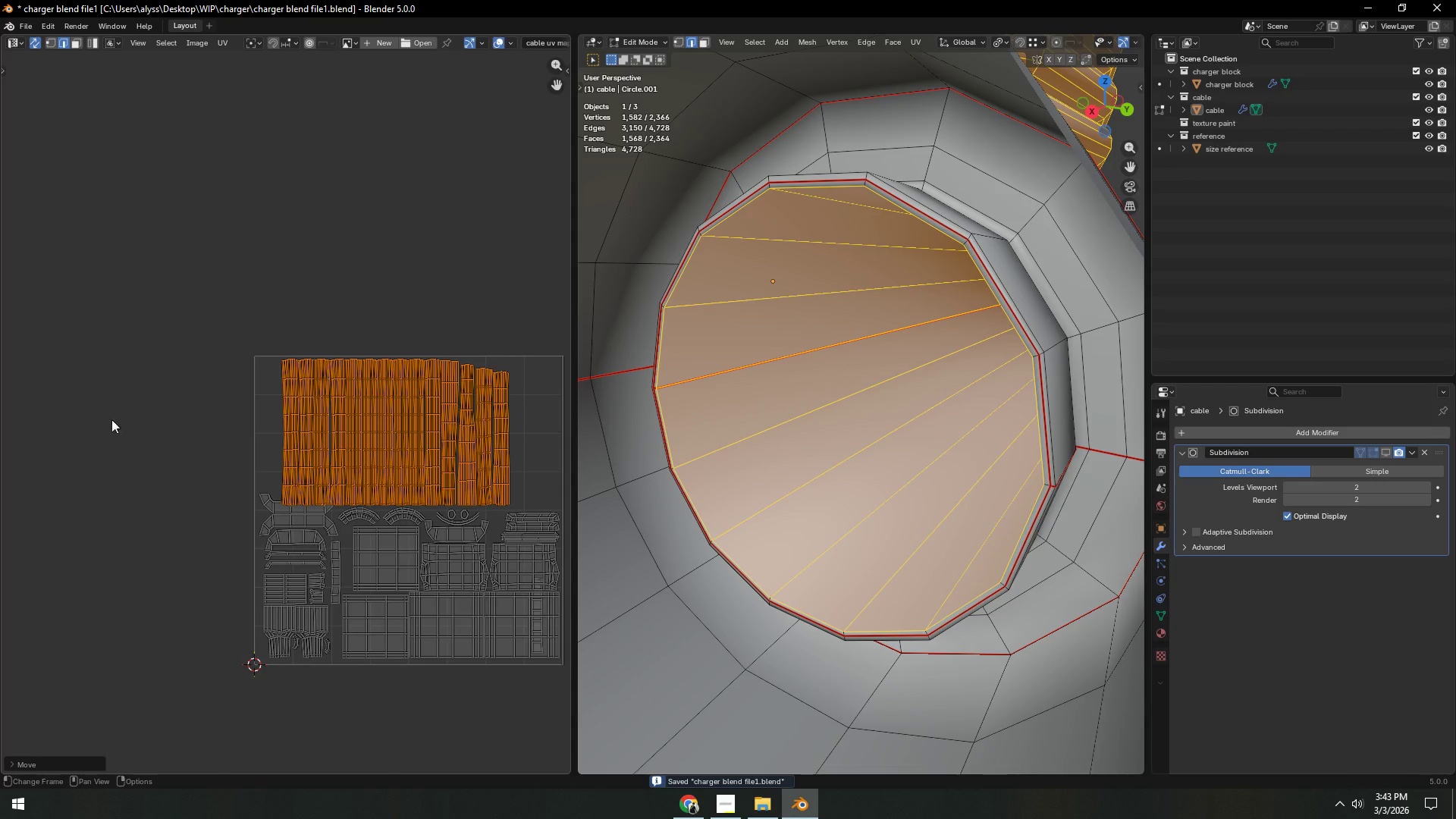 
key(Shift+ShiftLeft)
 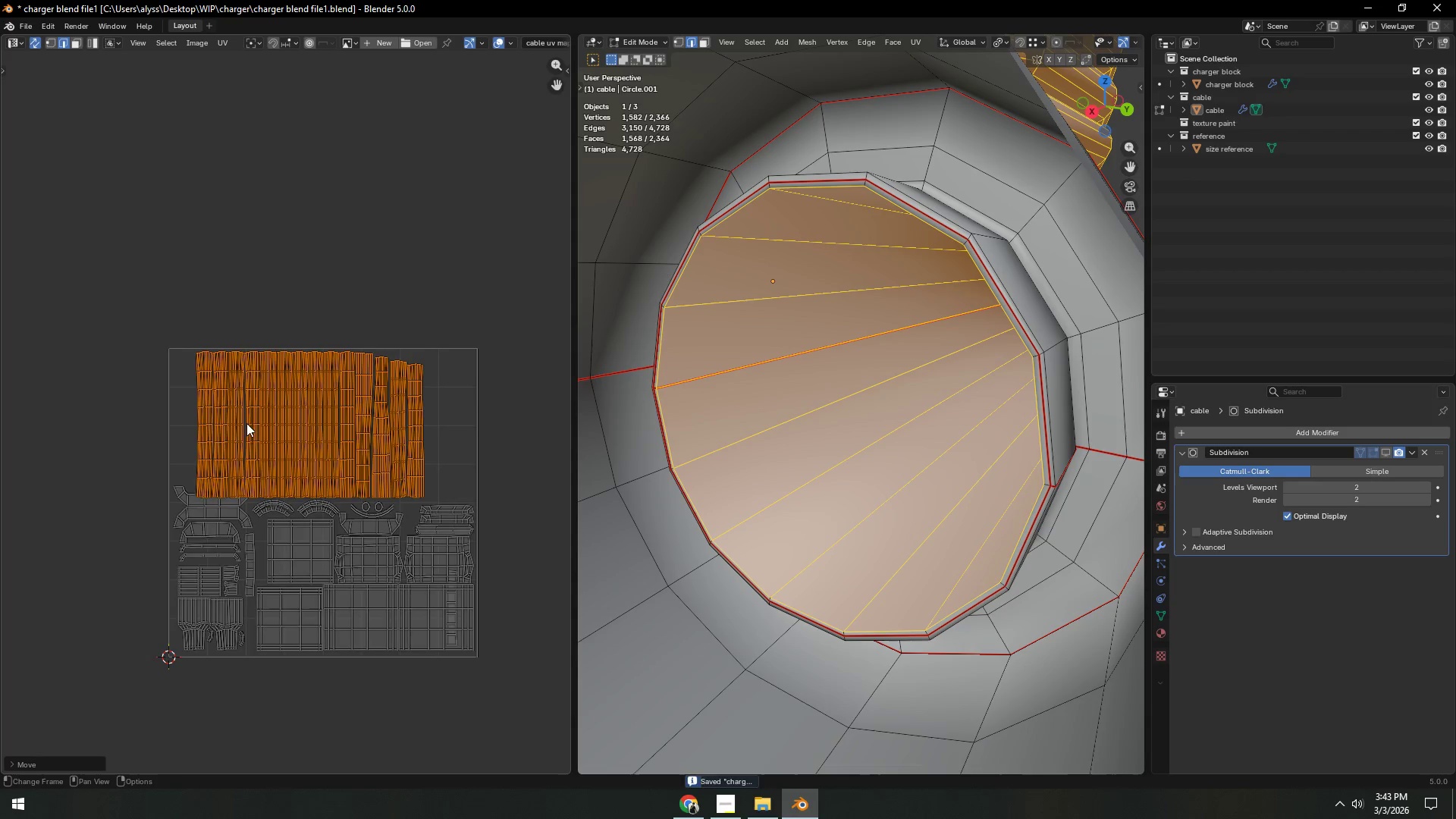 
scroll: coordinate [267, 424], scroll_direction: up, amount: 2.0
 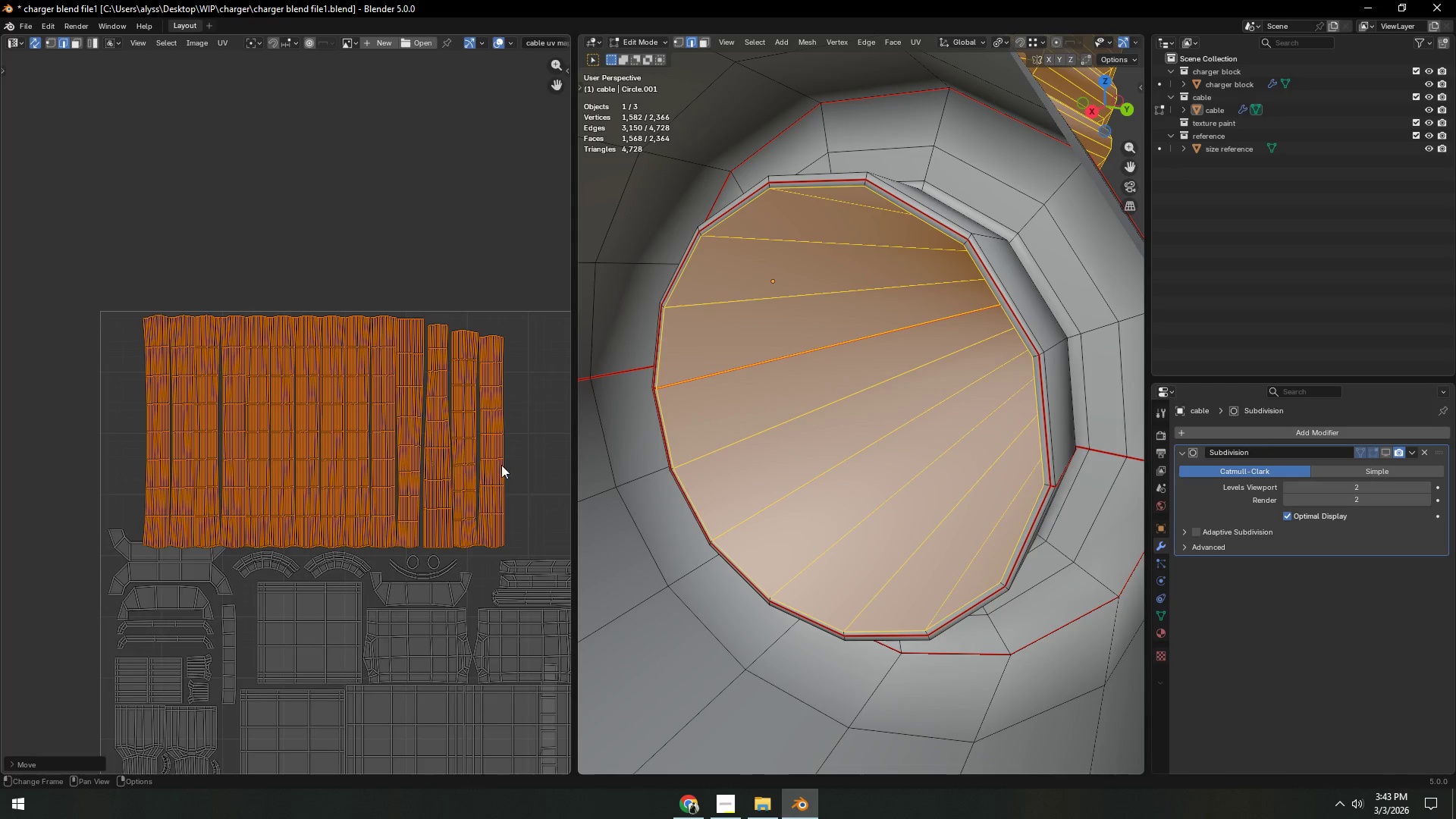 
key(S)
 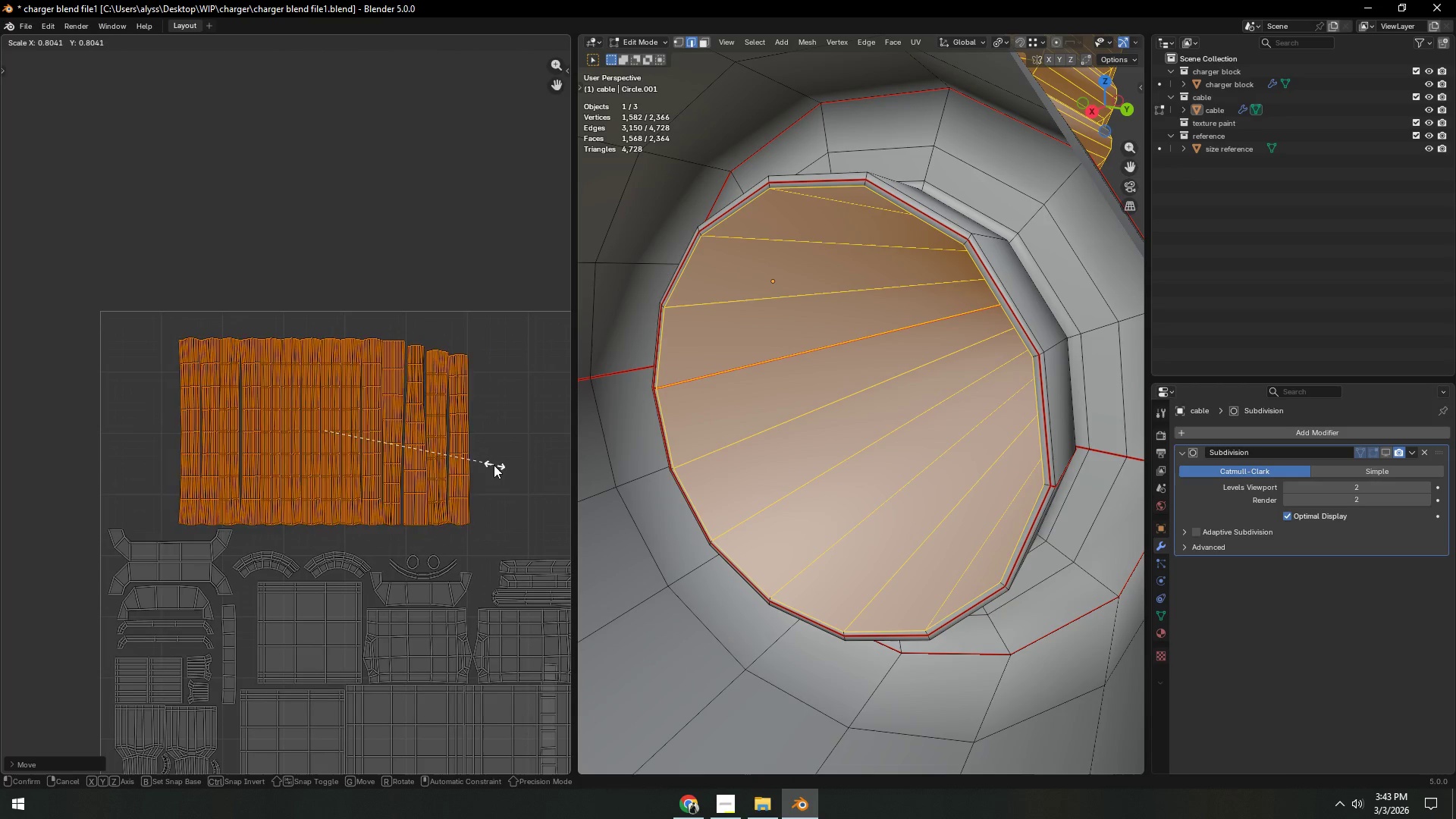 
left_click([487, 463])
 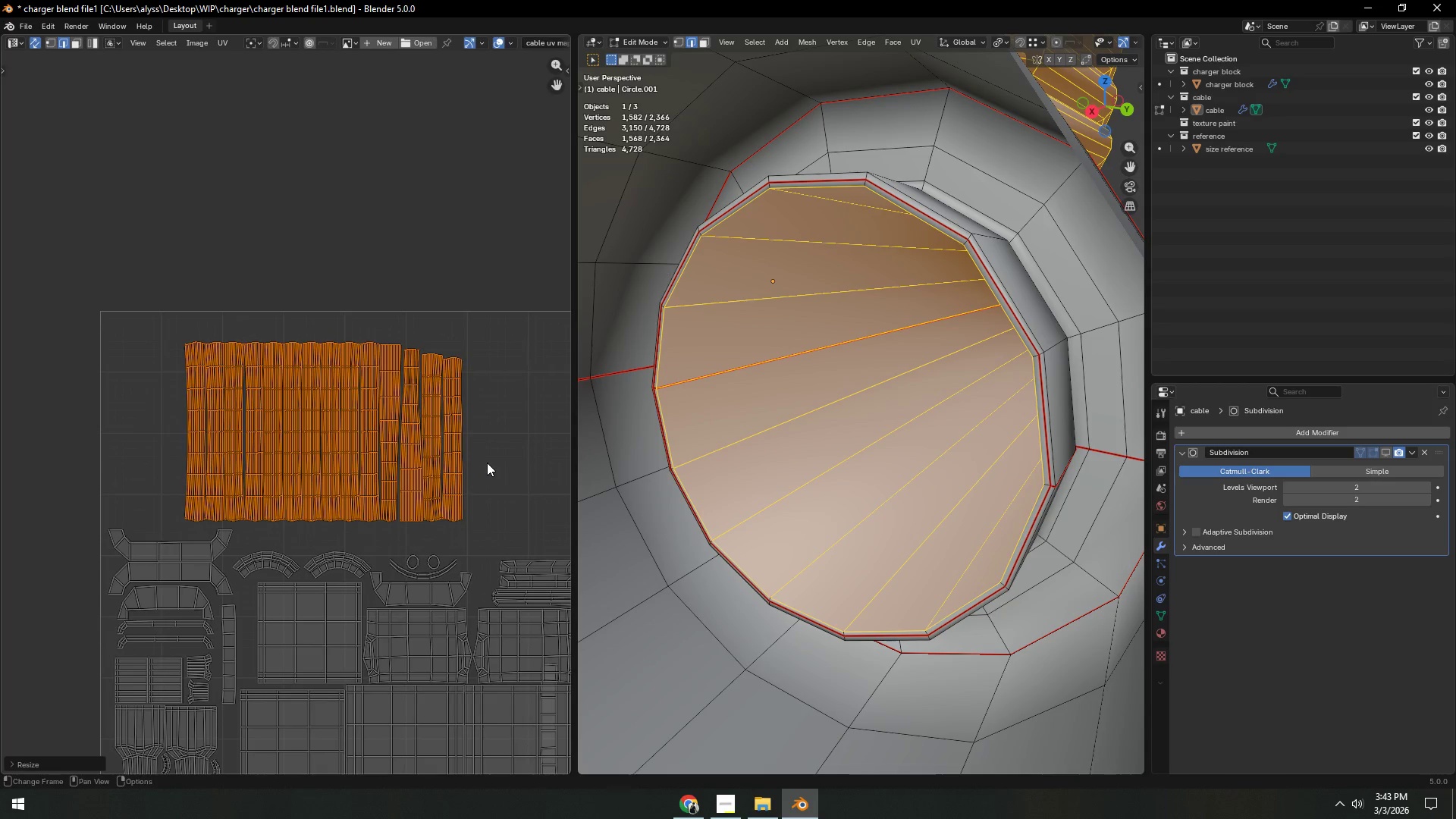 
key(Shift+ShiftLeft)
 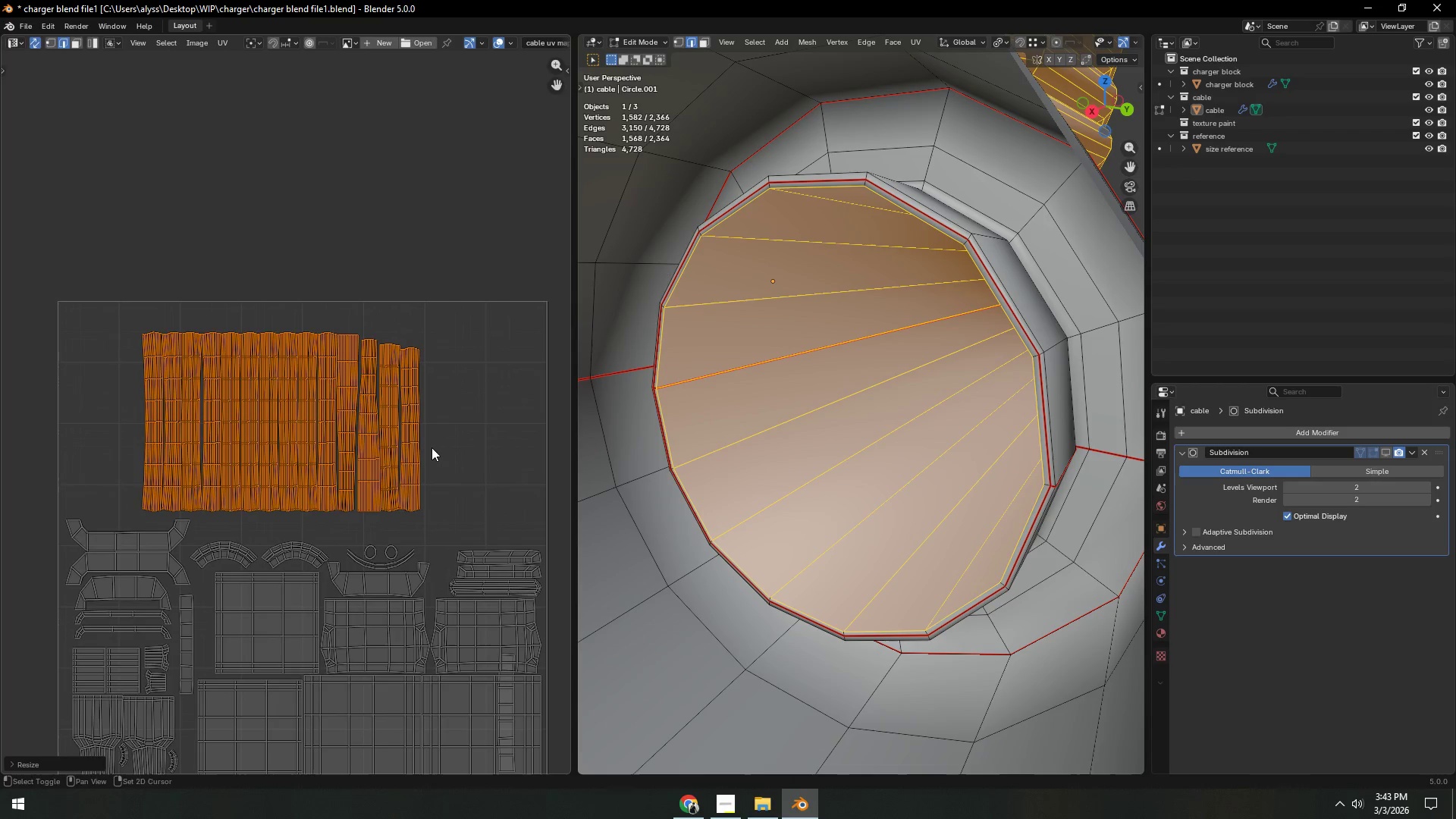 
key(G)
 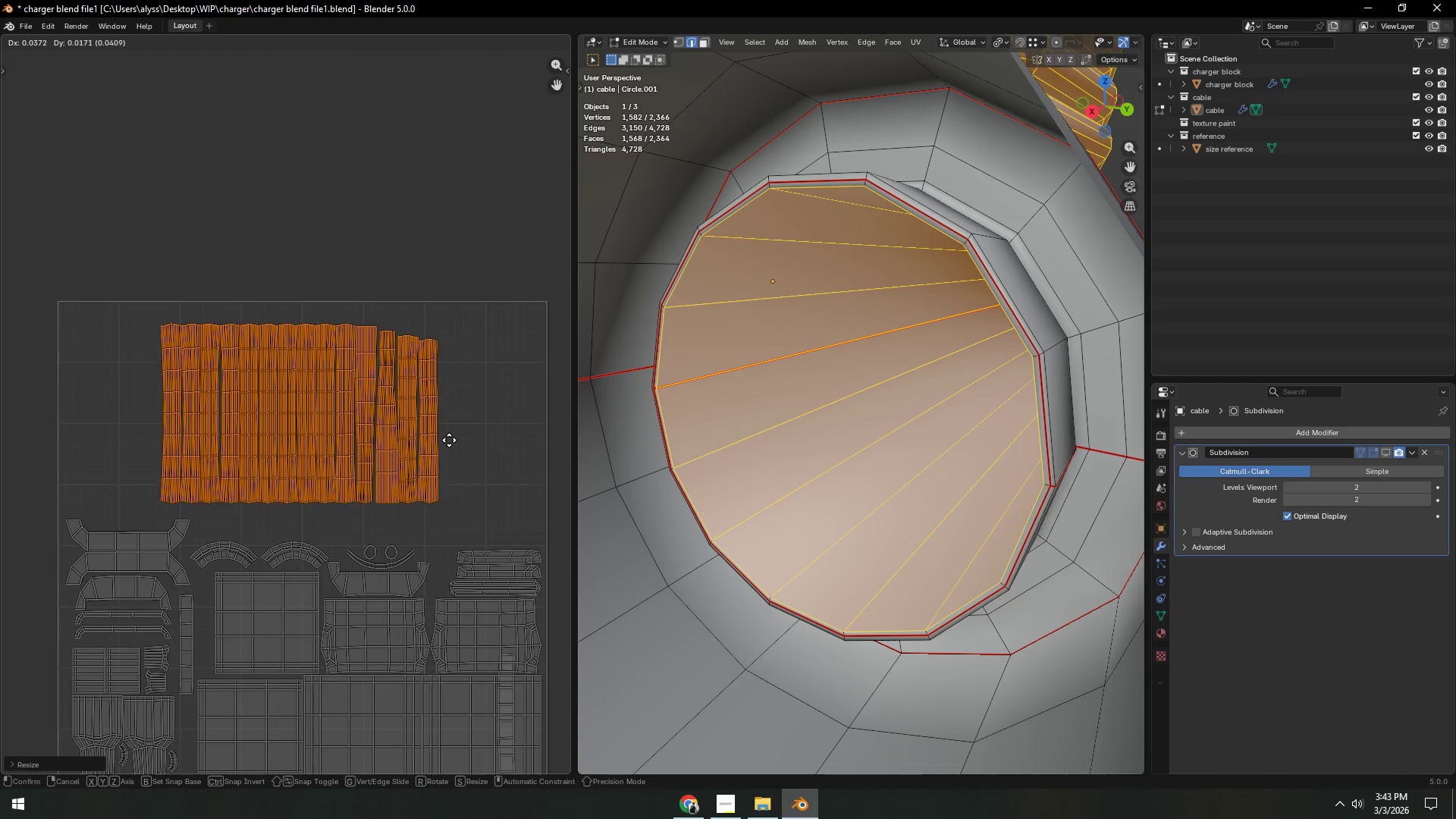 
left_click([449, 437])
 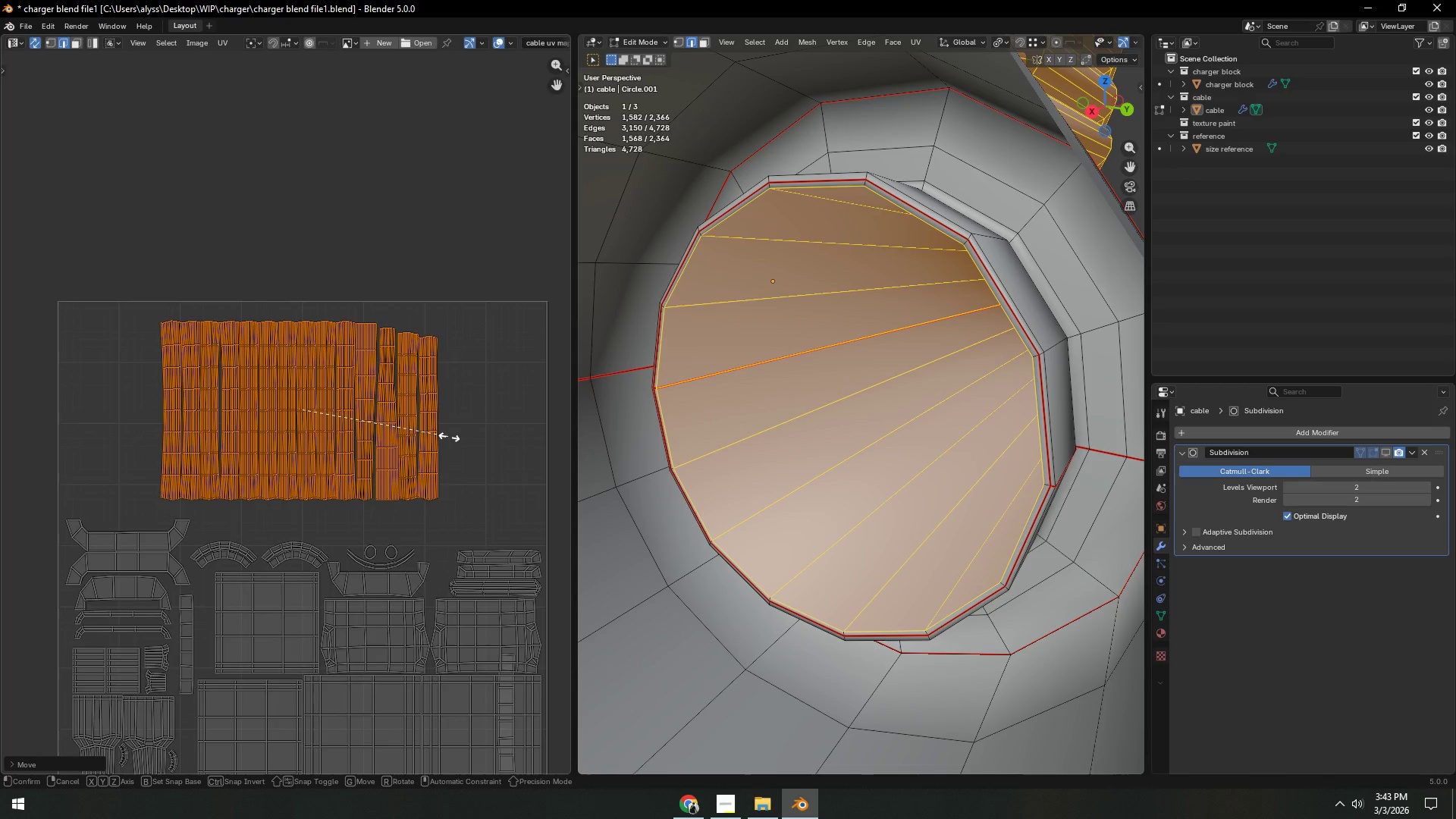 
key(S)
 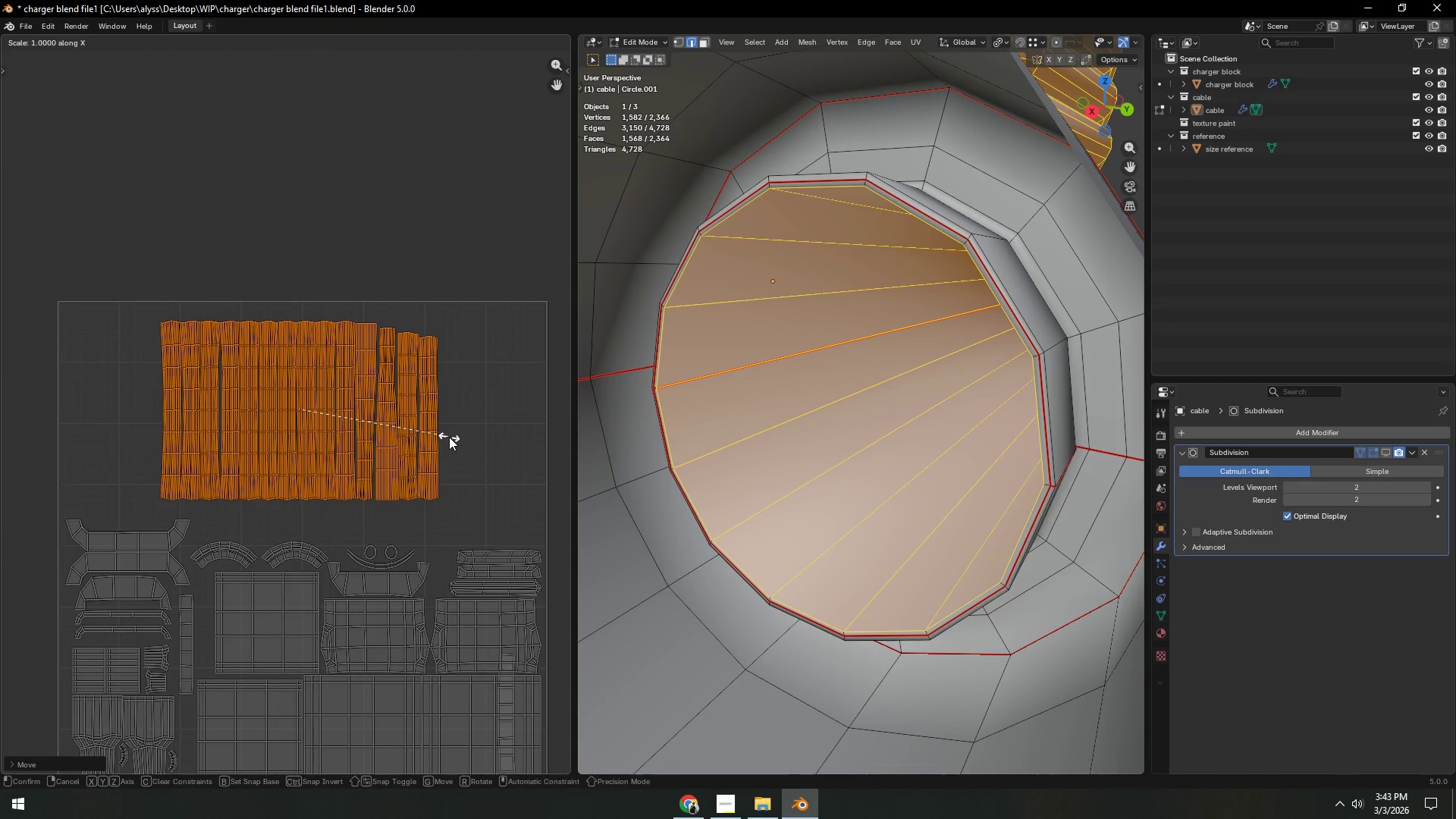 
key(X)
 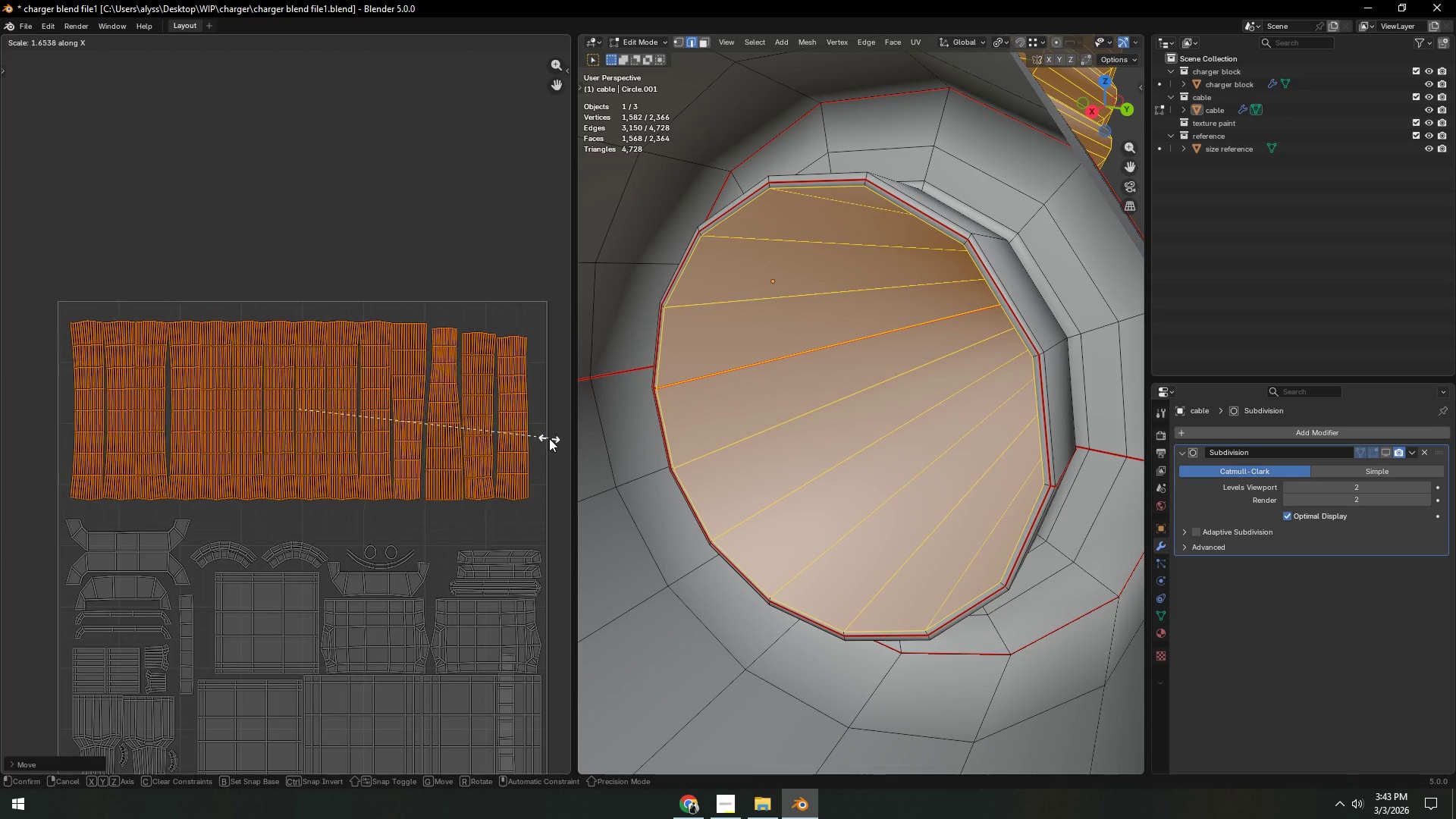 
left_click([555, 439])
 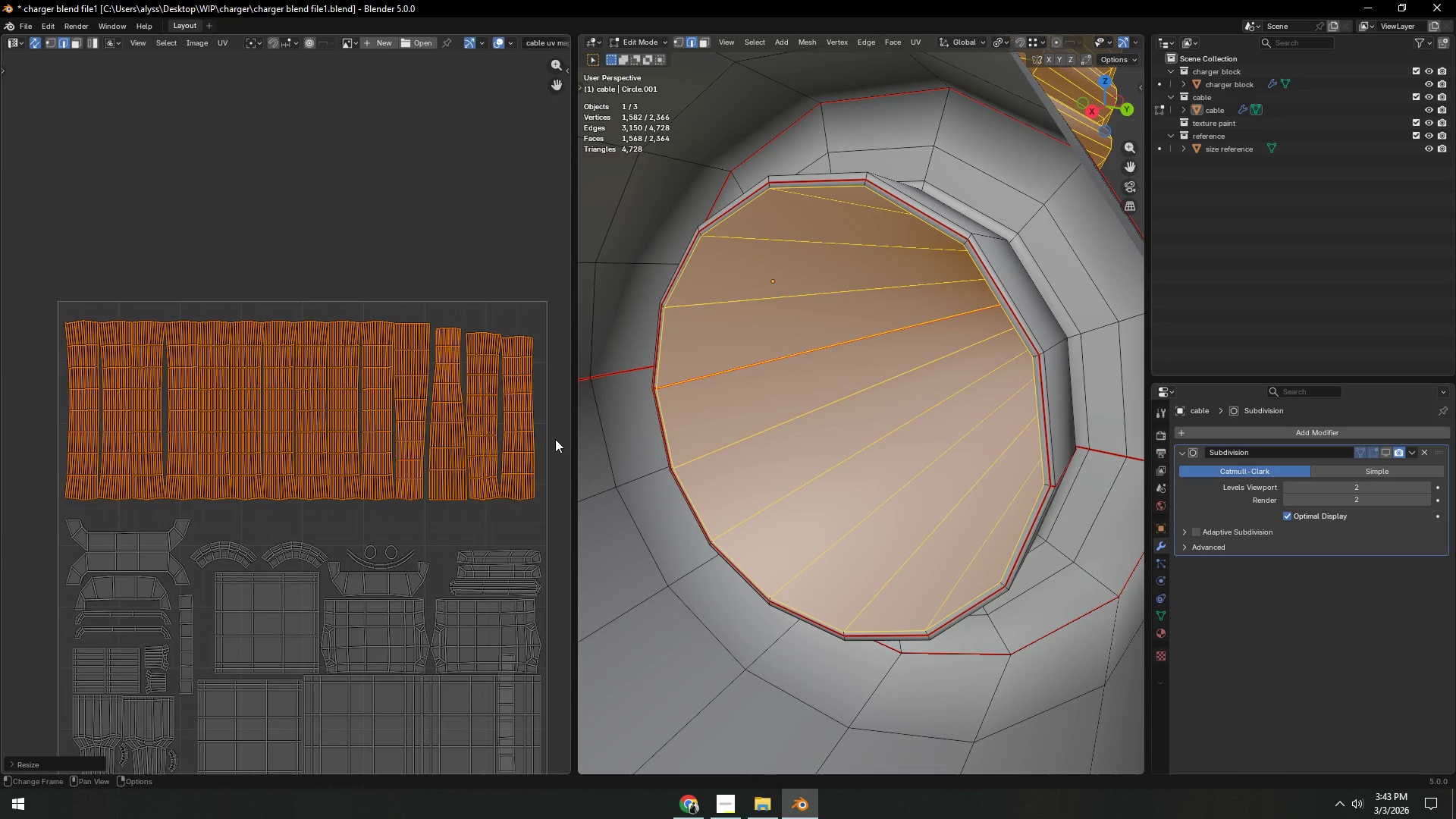 
key(G)
 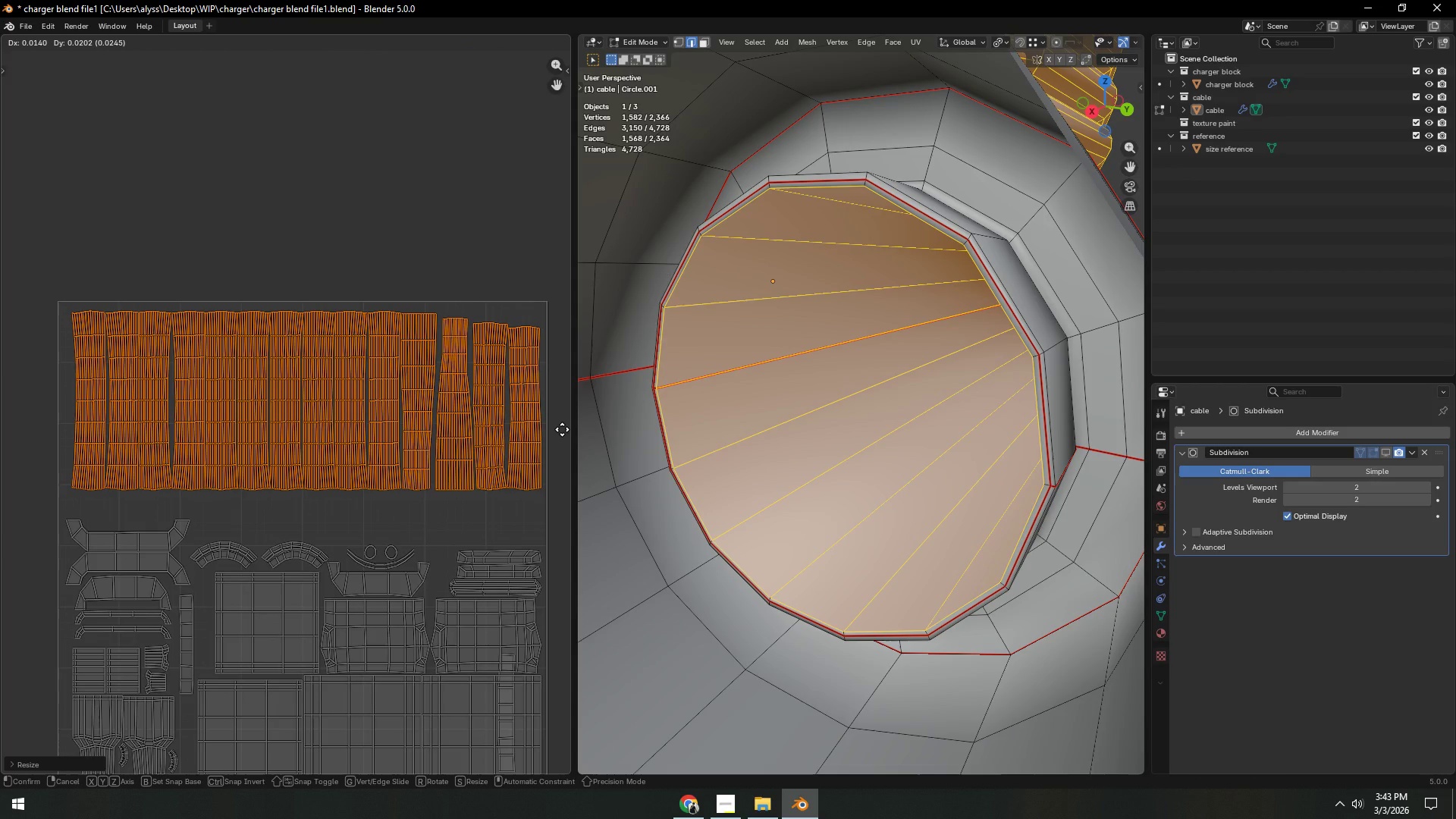 
left_click([562, 429])
 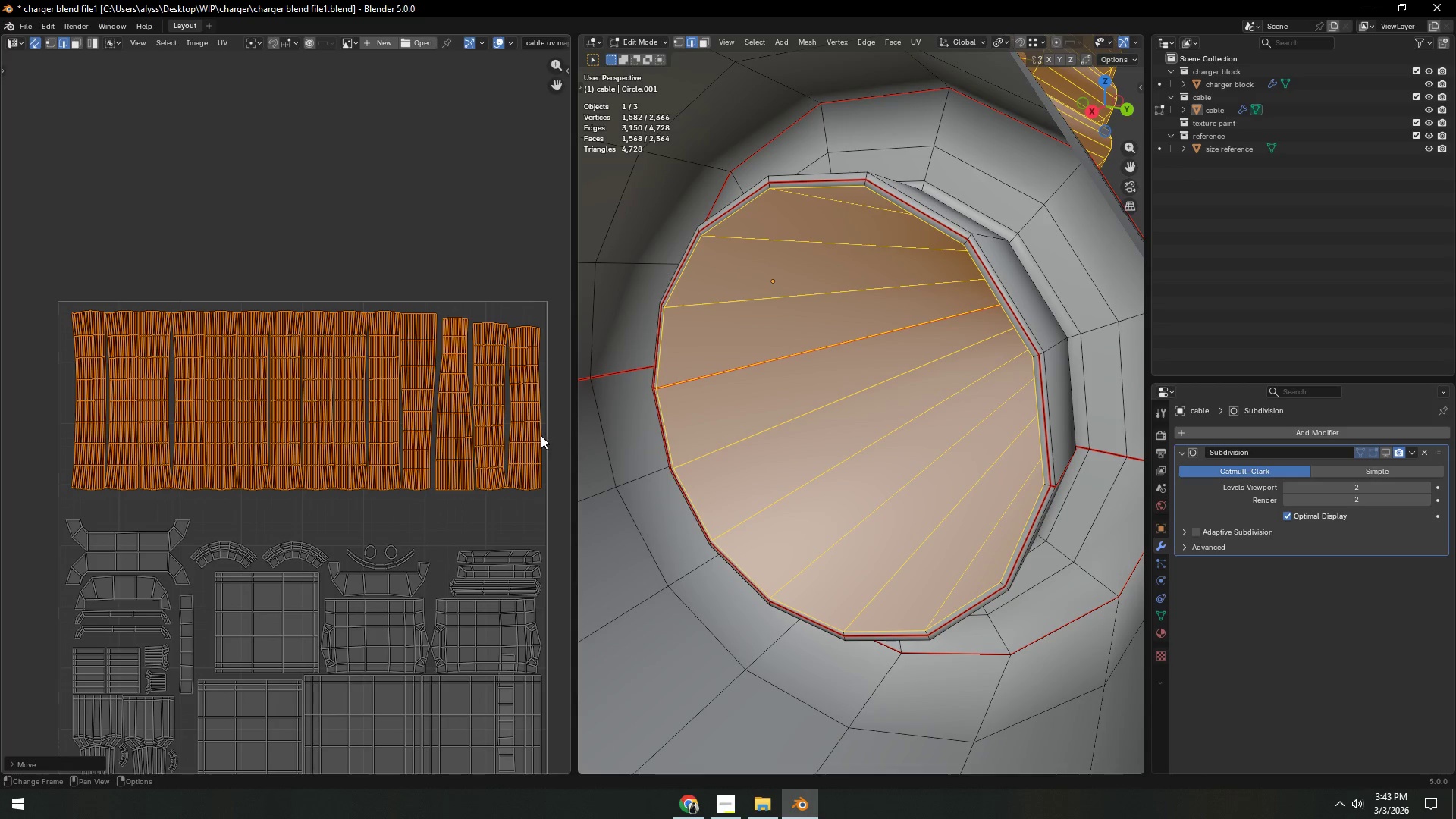 
key(G)
 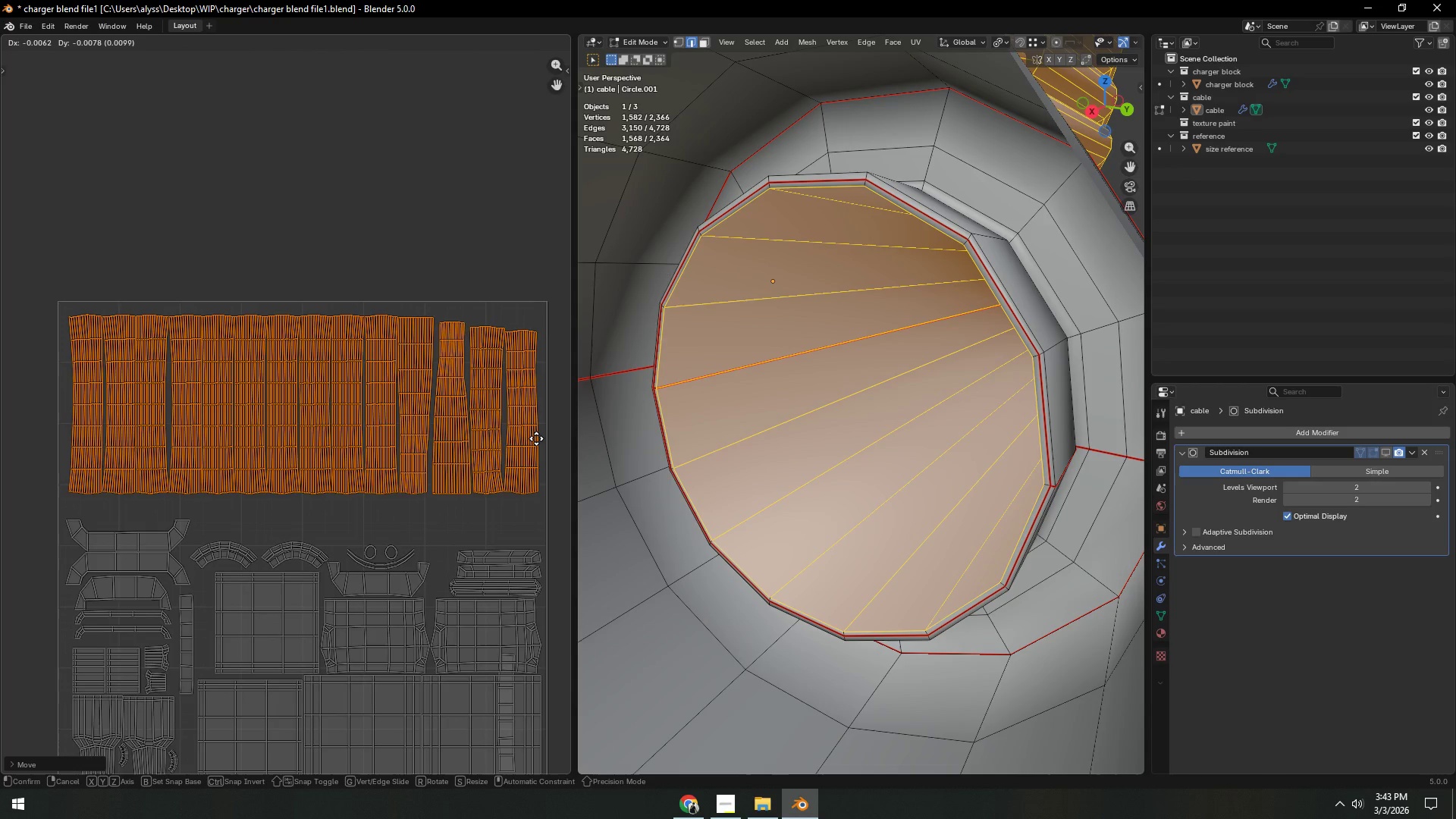 
left_click([536, 438])
 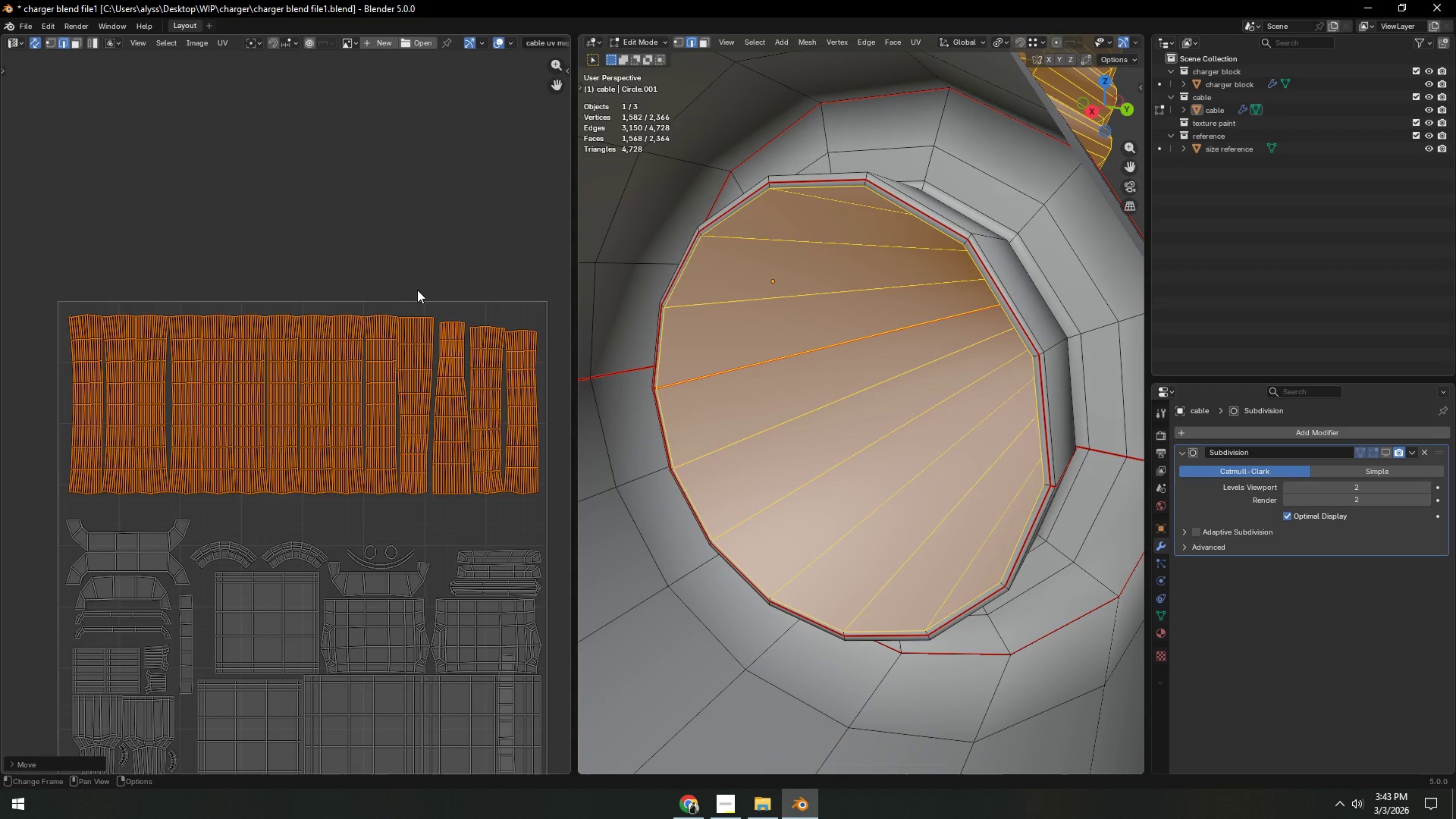 
left_click([408, 268])
 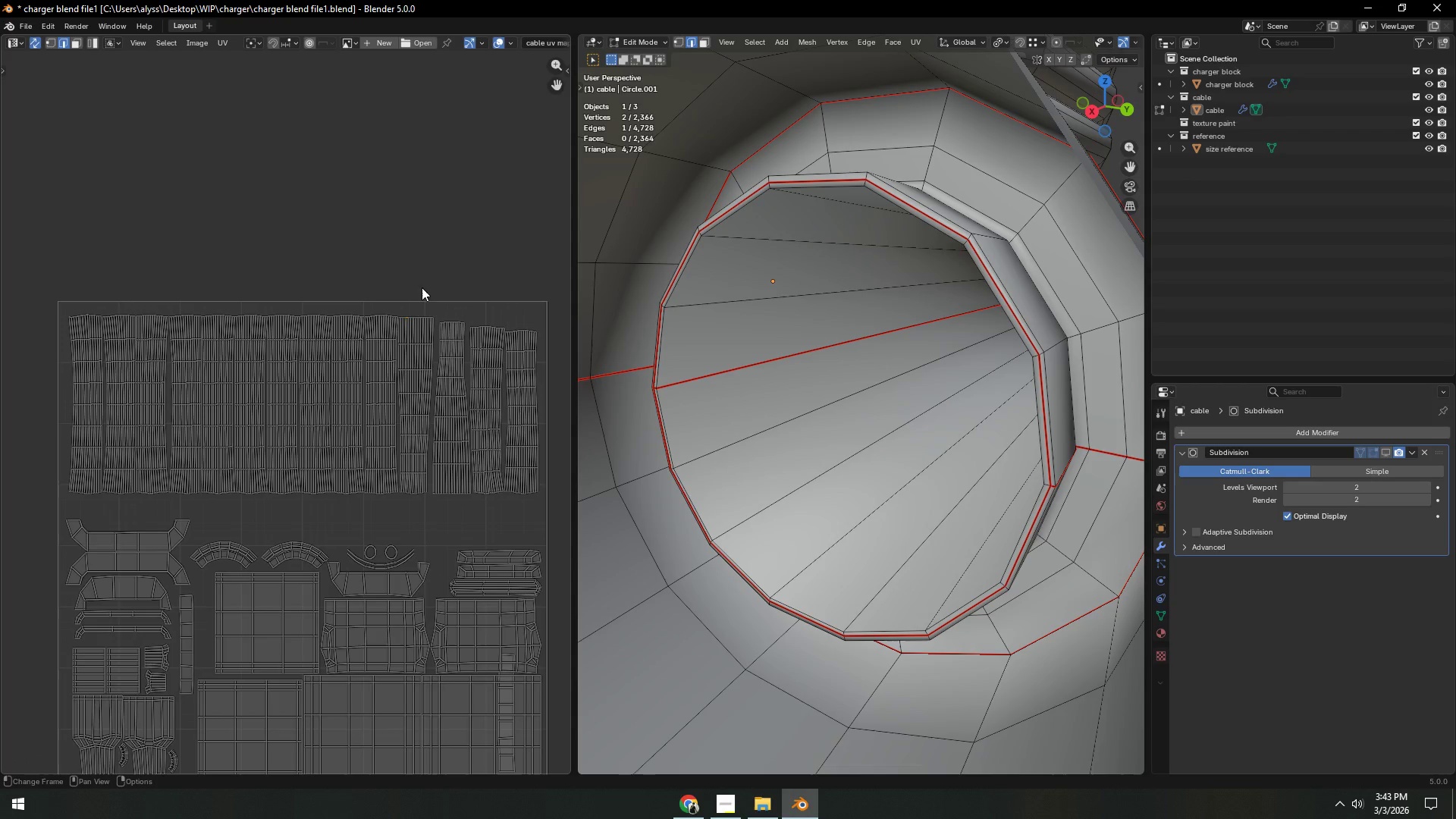 
key(Shift+ShiftLeft)
 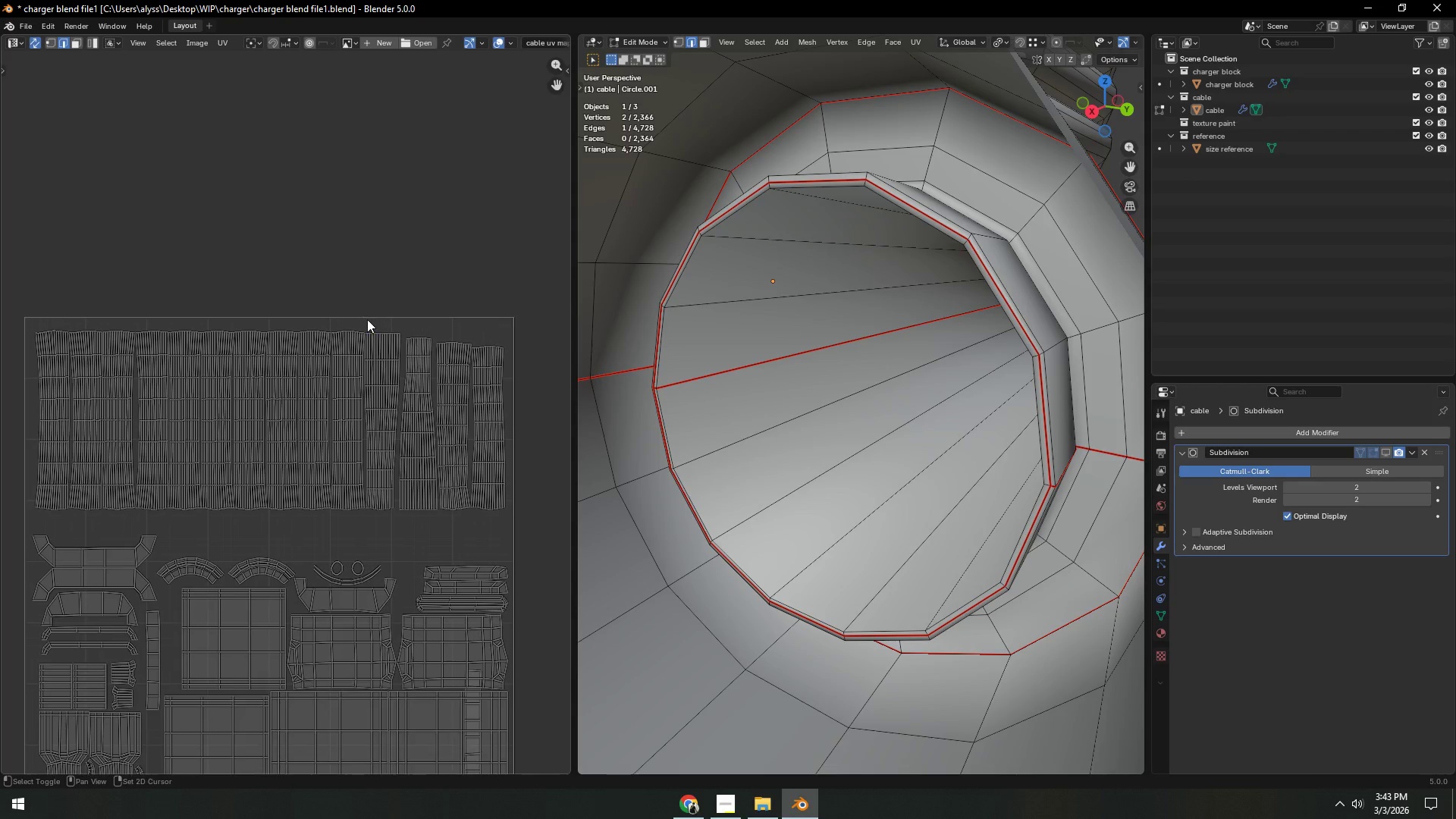 
scroll: coordinate [367, 325], scroll_direction: up, amount: 4.0
 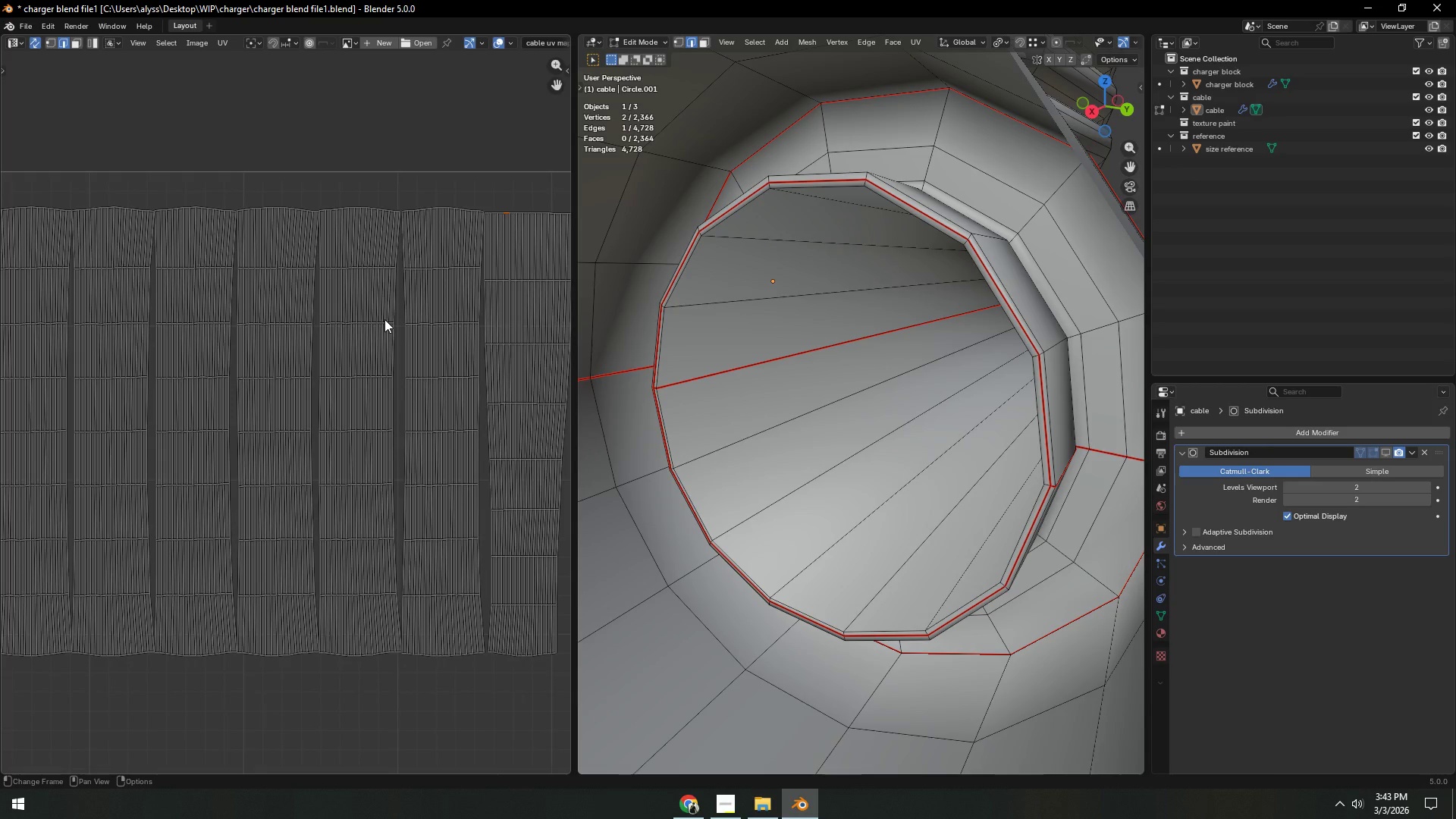 
scroll: coordinate [385, 320], scroll_direction: down, amount: 5.0
 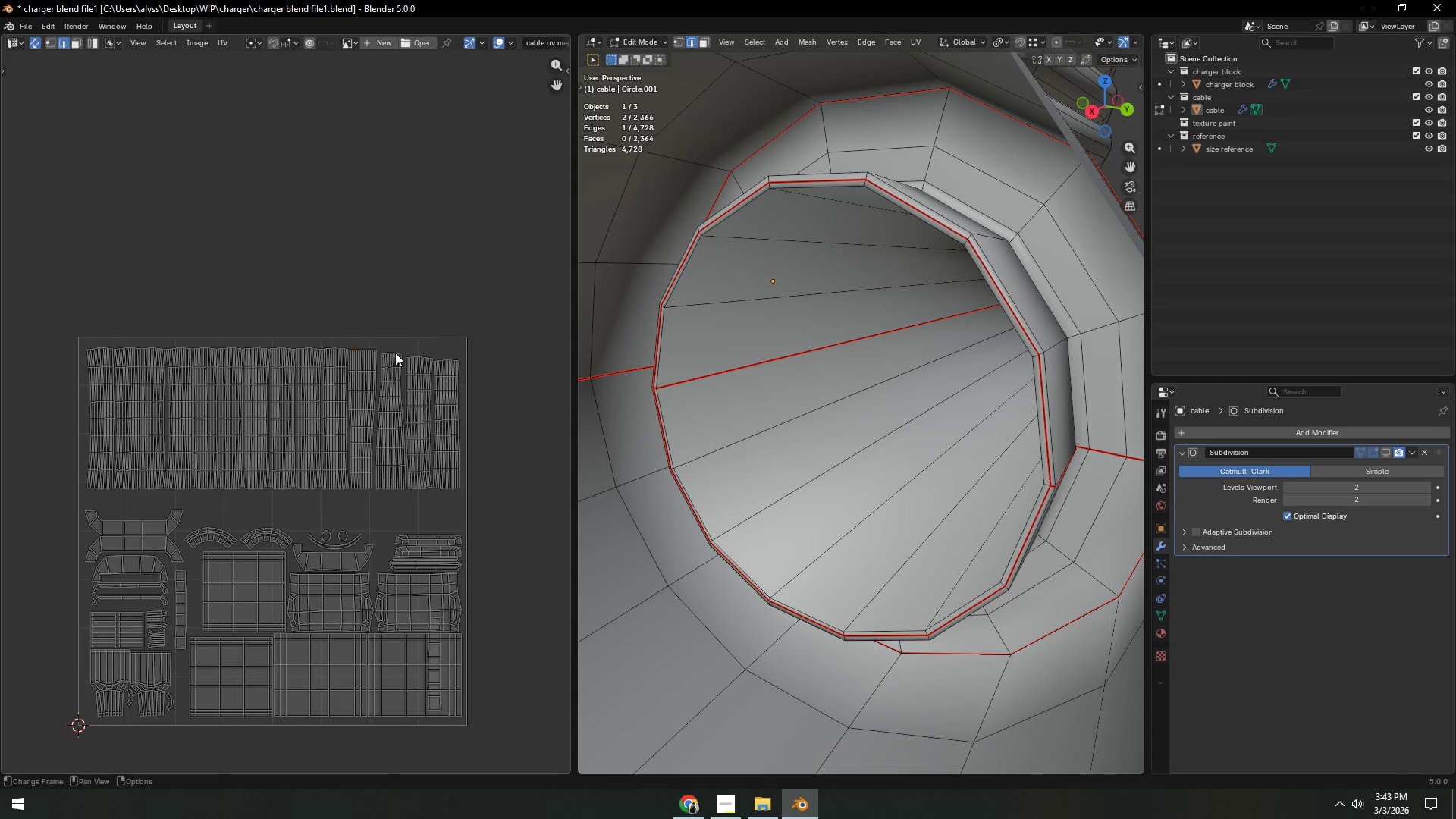 
key(Control+ControlLeft)
 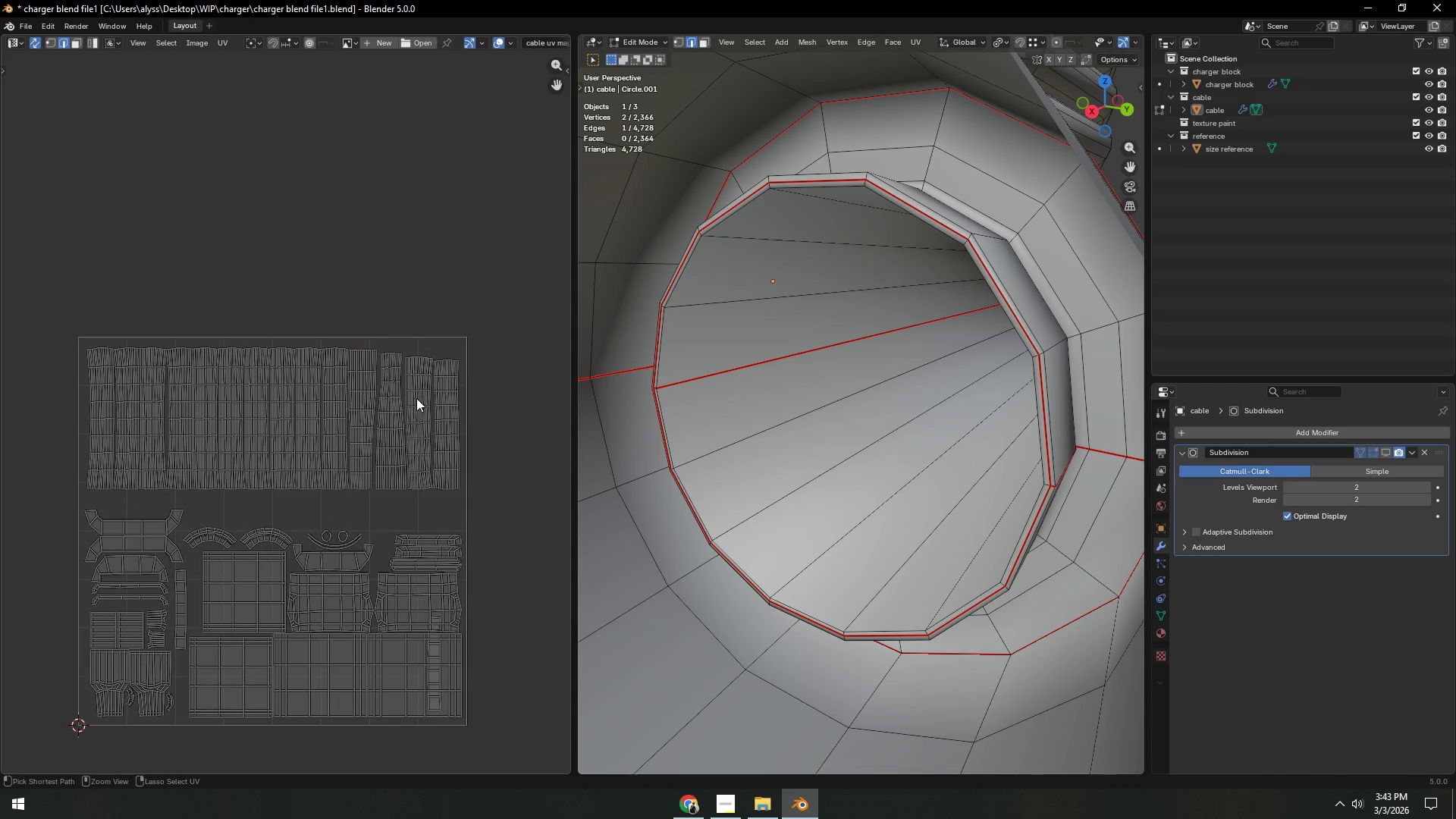 
key(Control+S)
 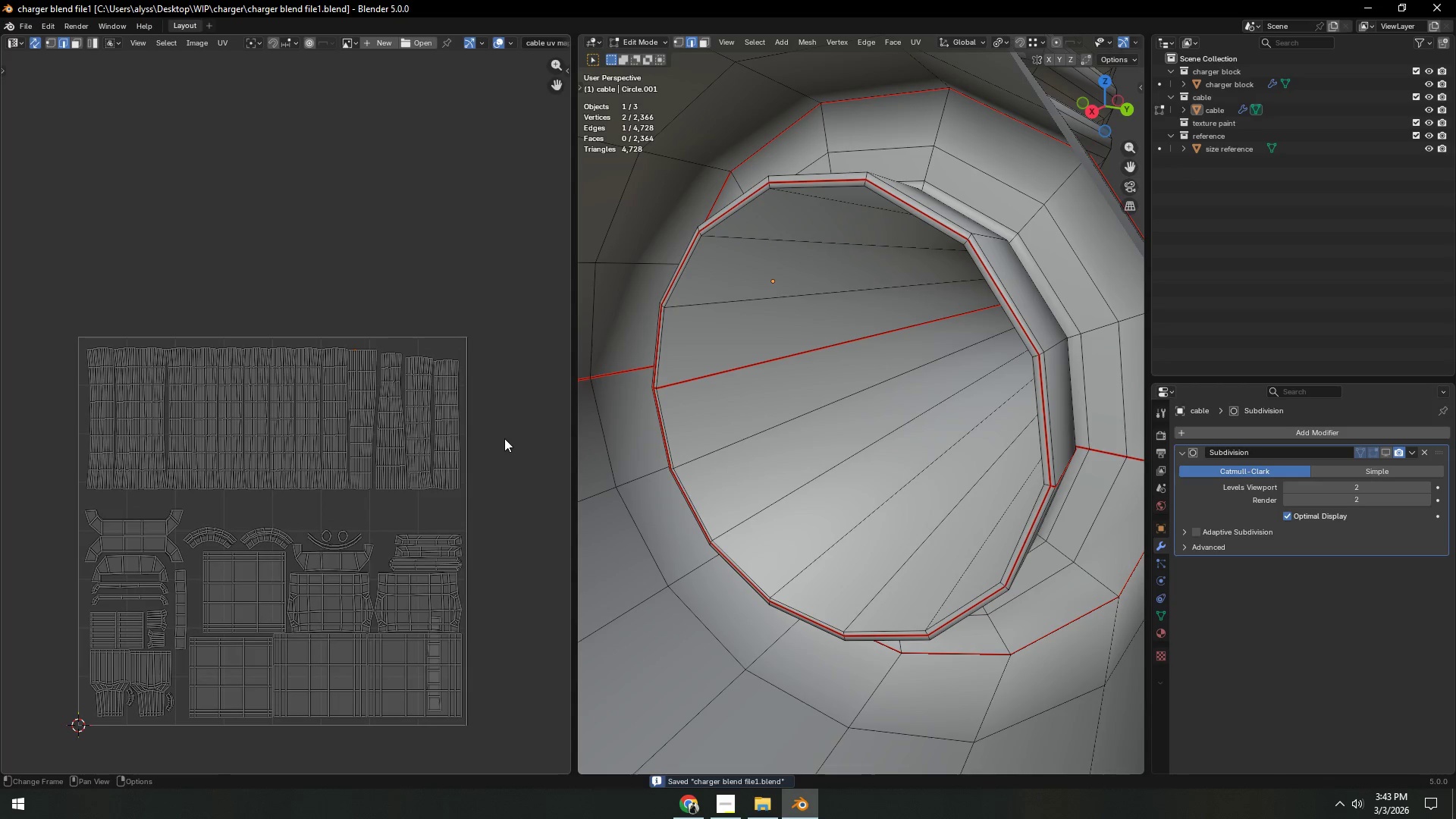 
double_click([506, 440])
 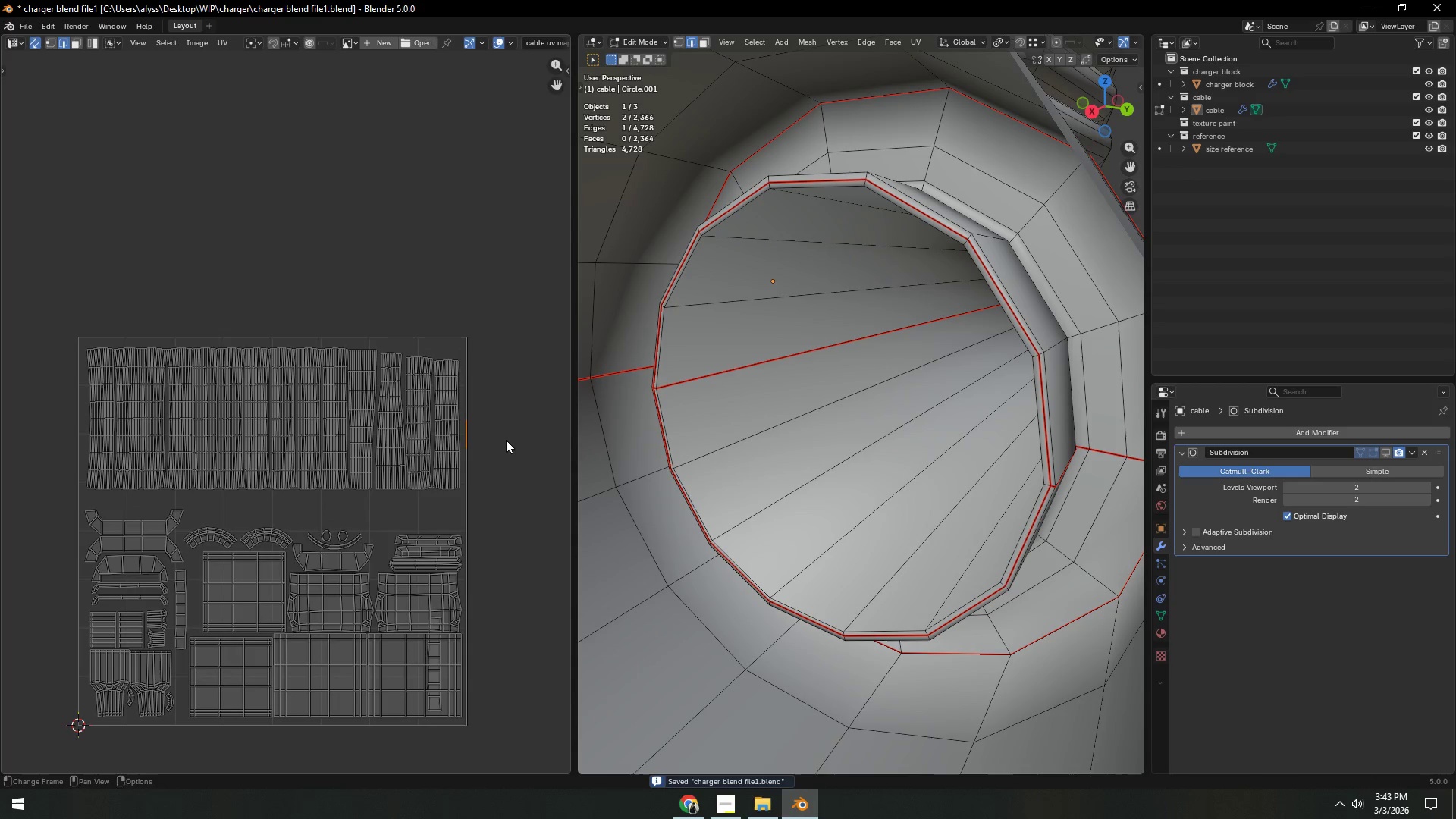 
key(Control+ControlLeft)
 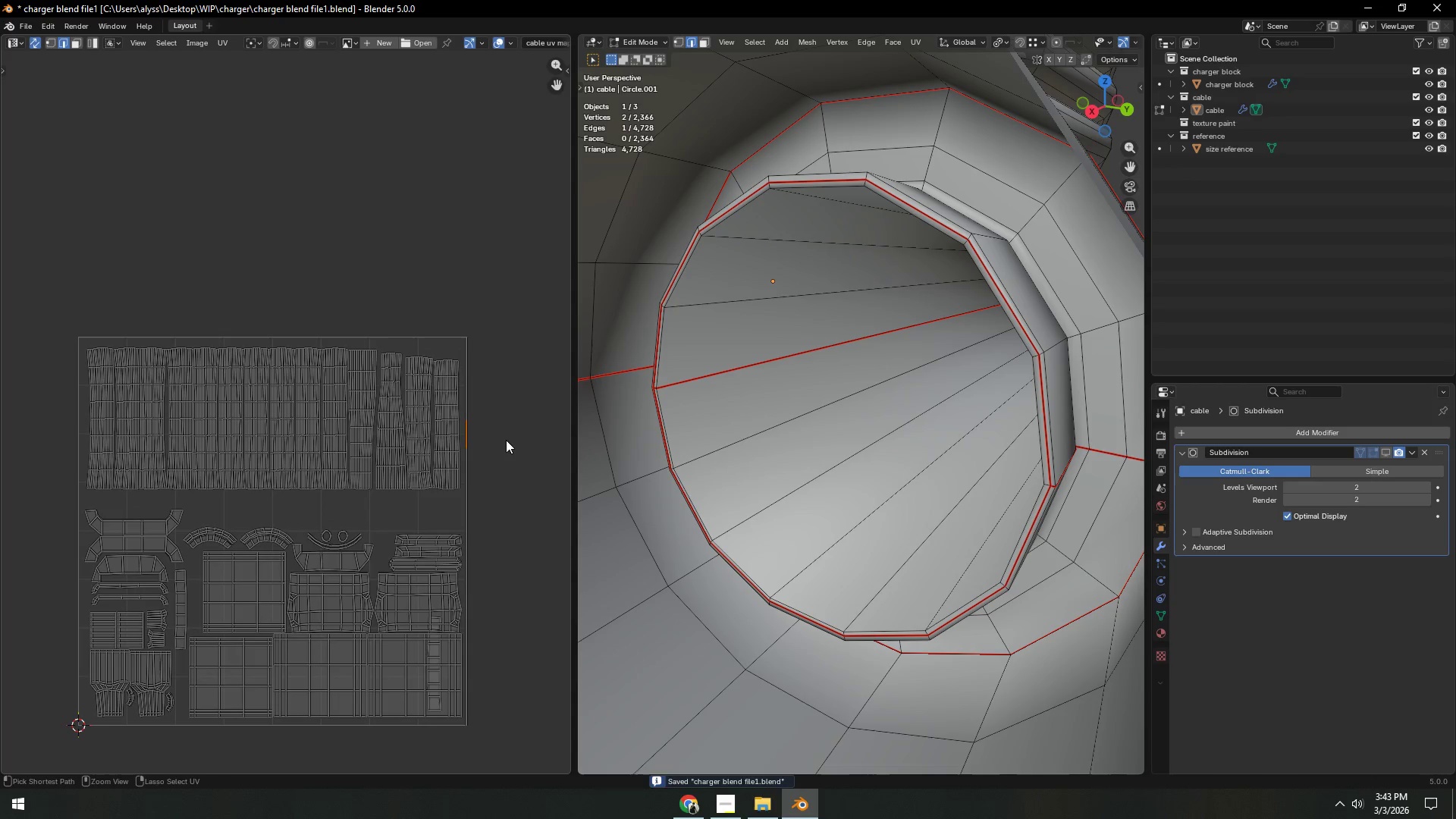 
key(Control+S)
 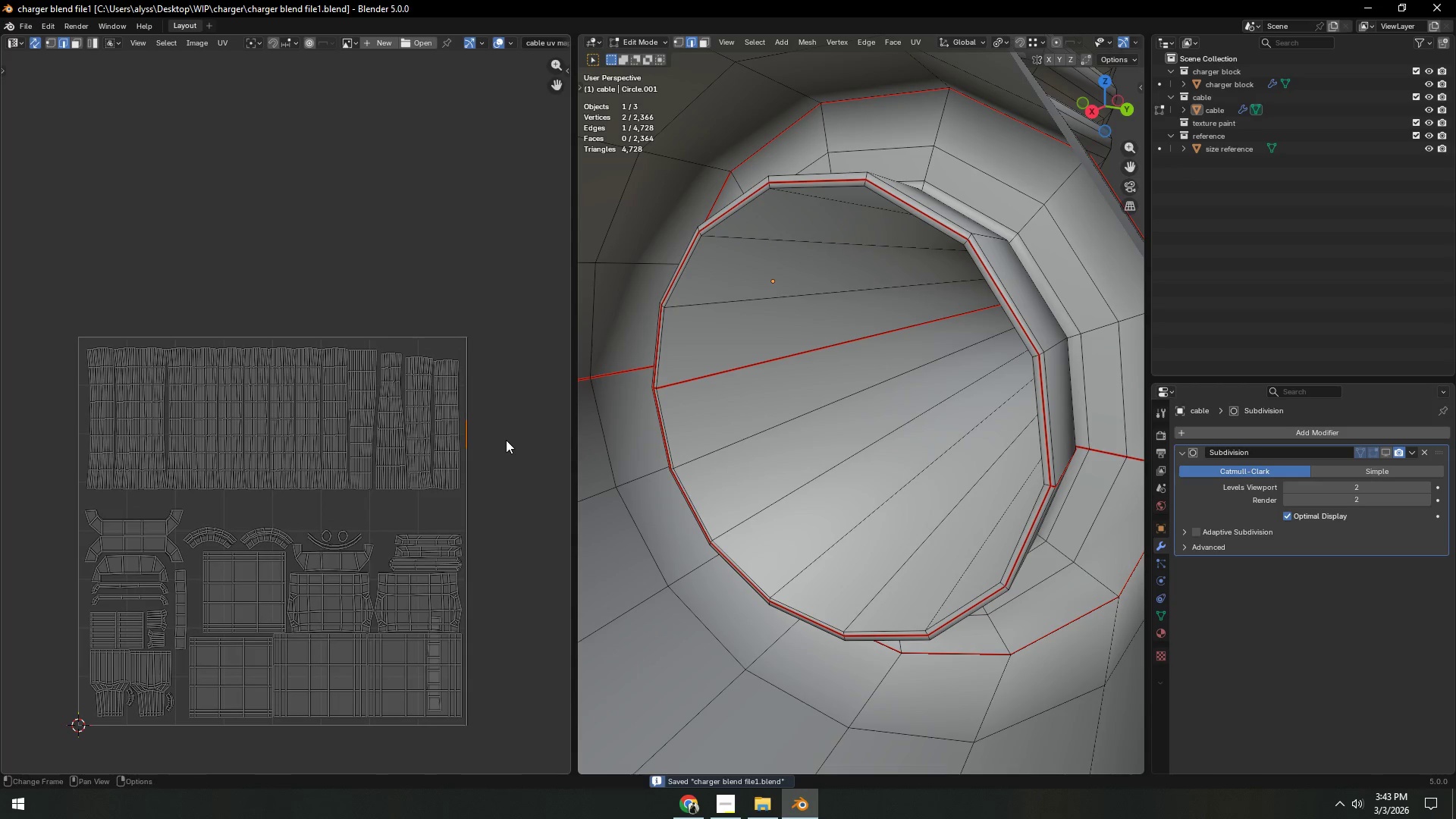 
scroll: coordinate [506, 440], scroll_direction: down, amount: 4.0
 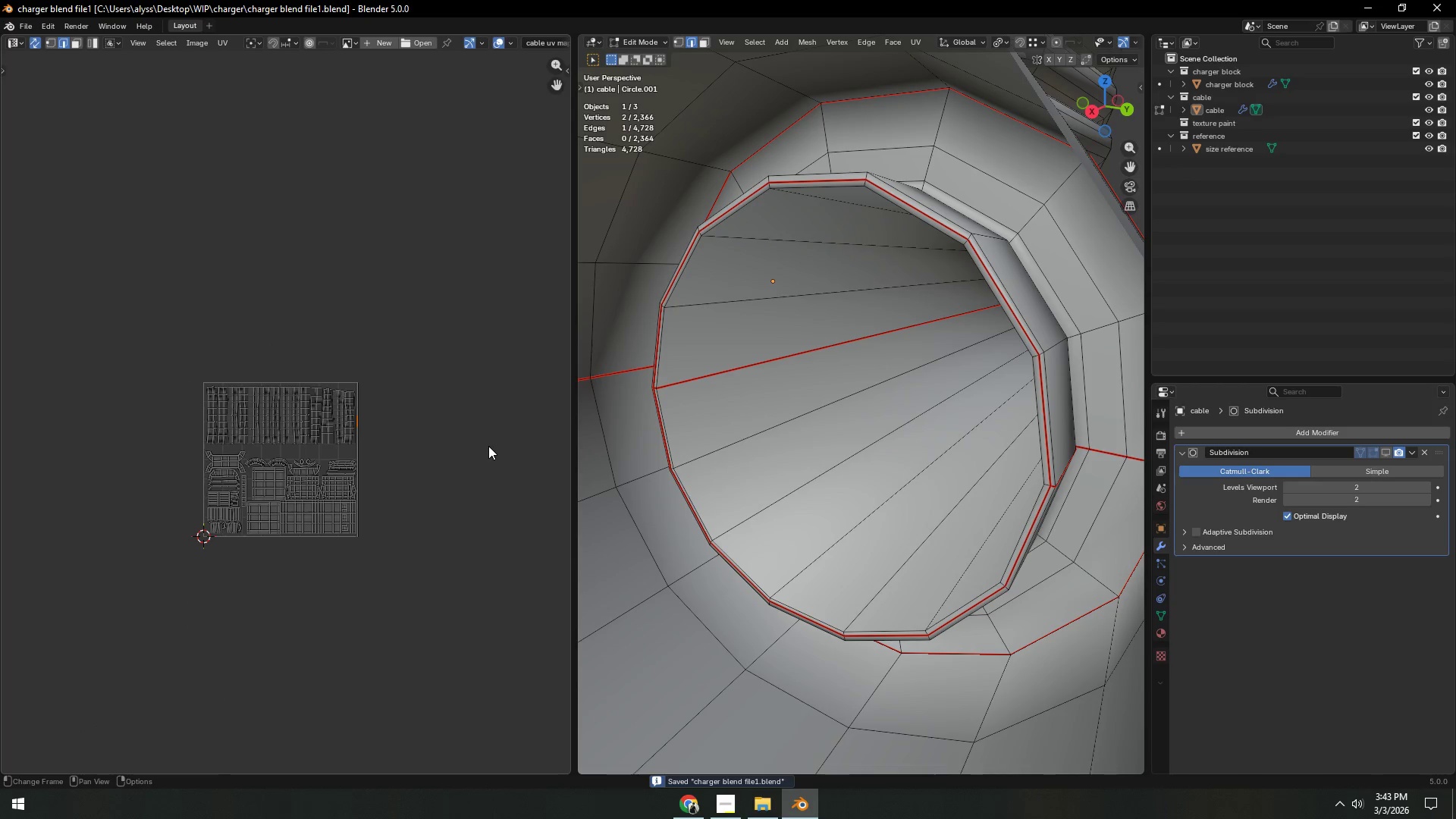 
double_click([488, 447])
 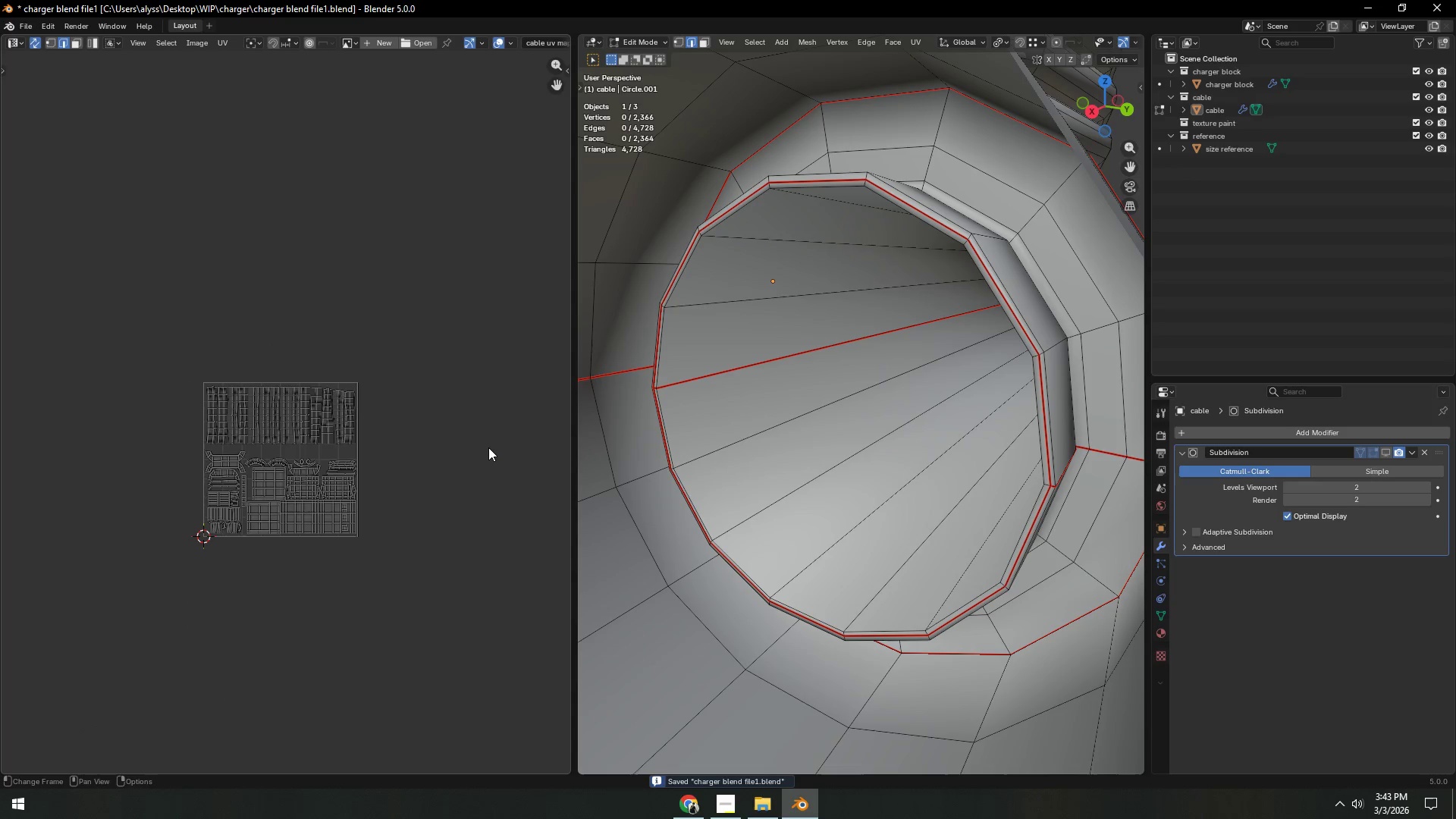 
key(Control+ControlLeft)
 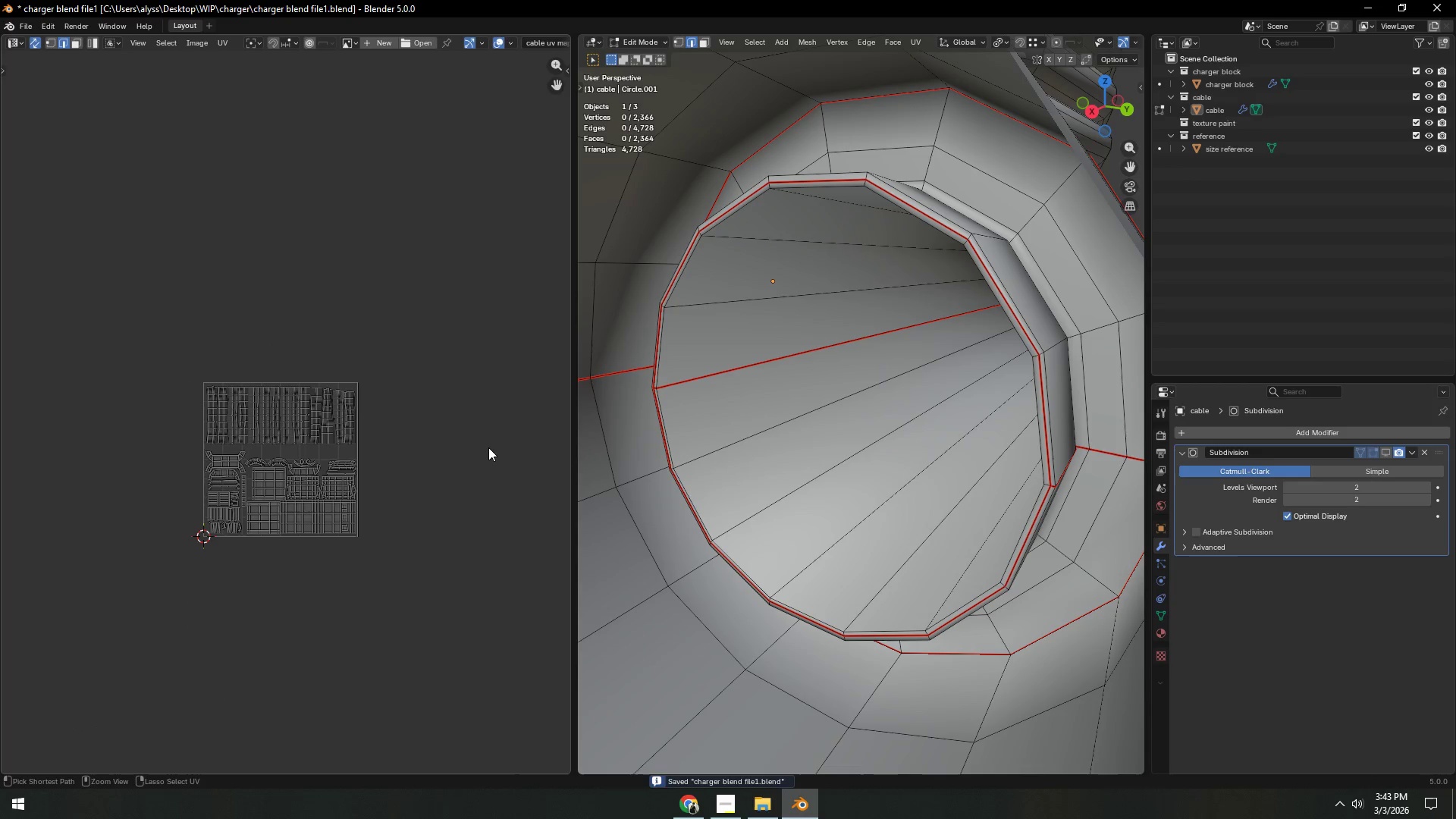 
key(Control+S)
 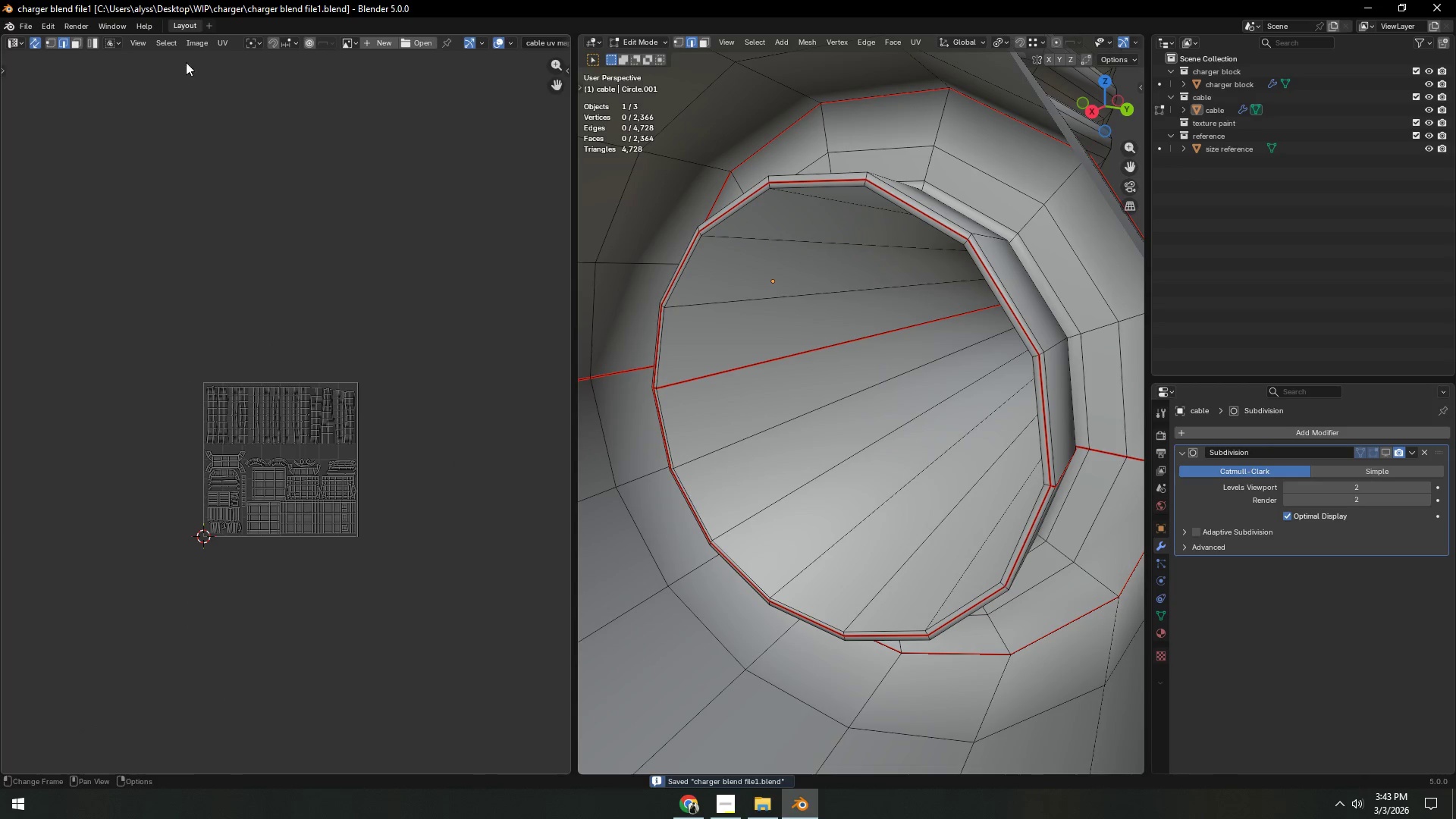 
left_click([168, 42])
 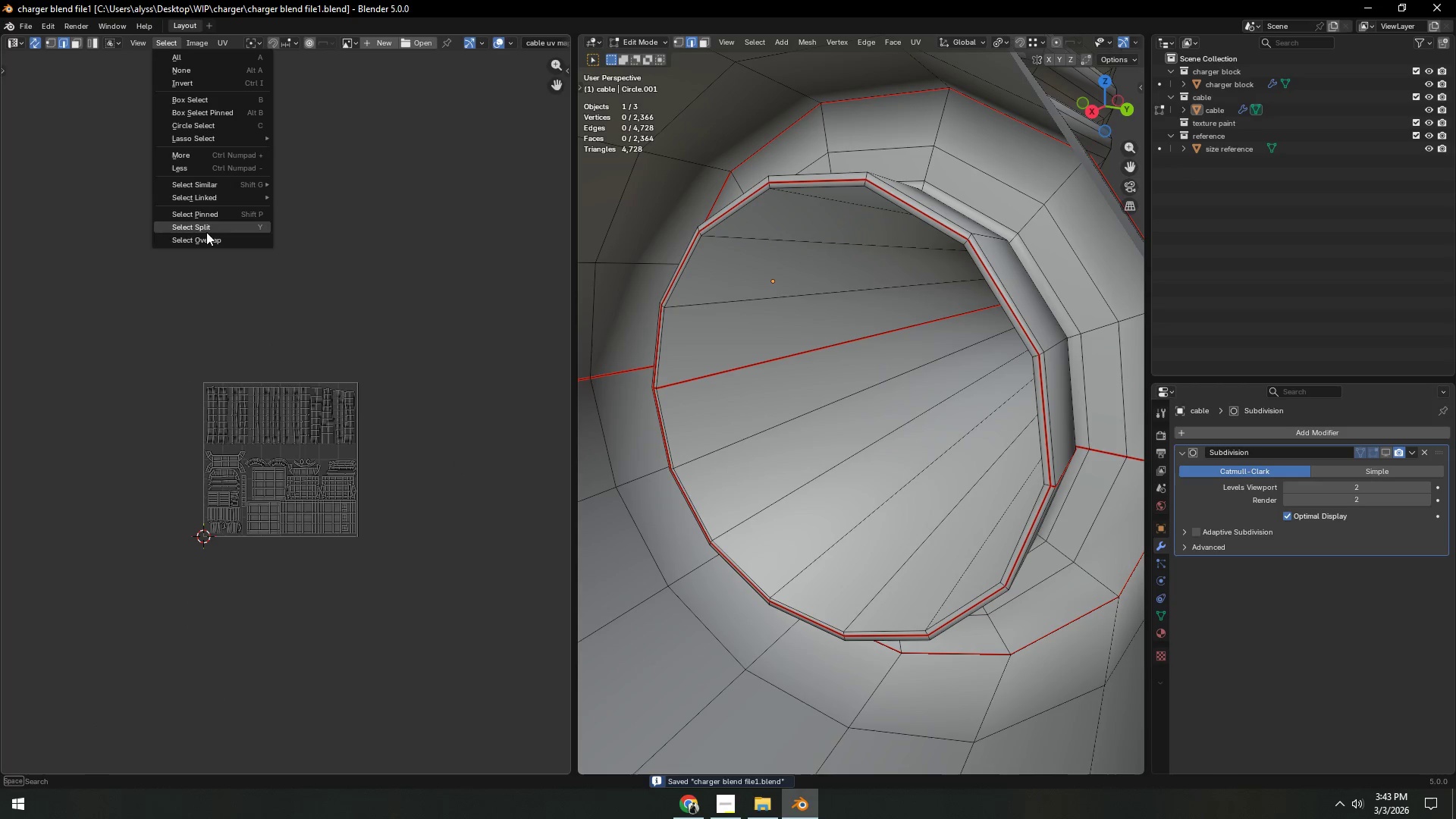 
left_click([206, 238])
 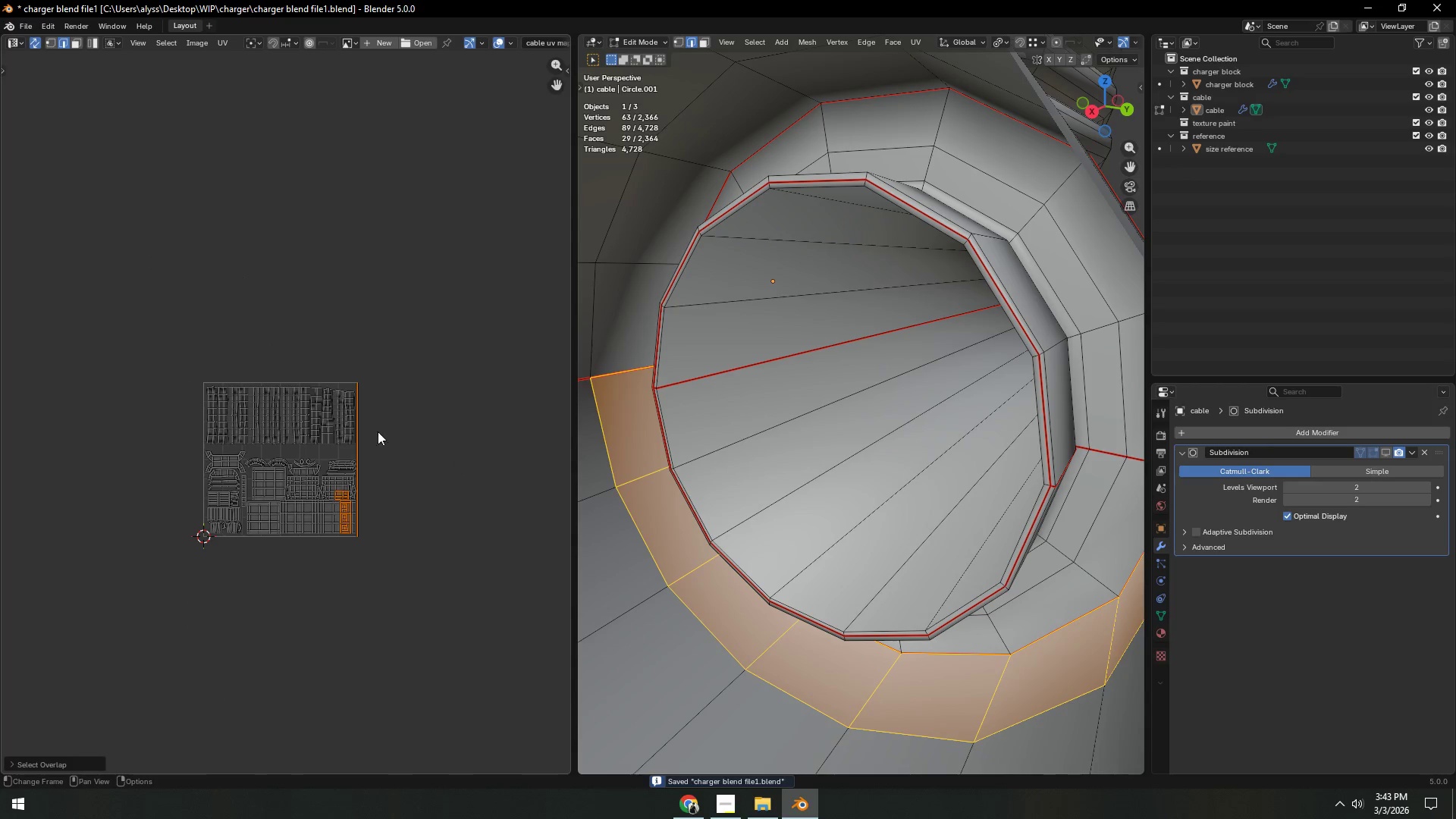 
hold_key(key=ShiftLeft, duration=0.39)
 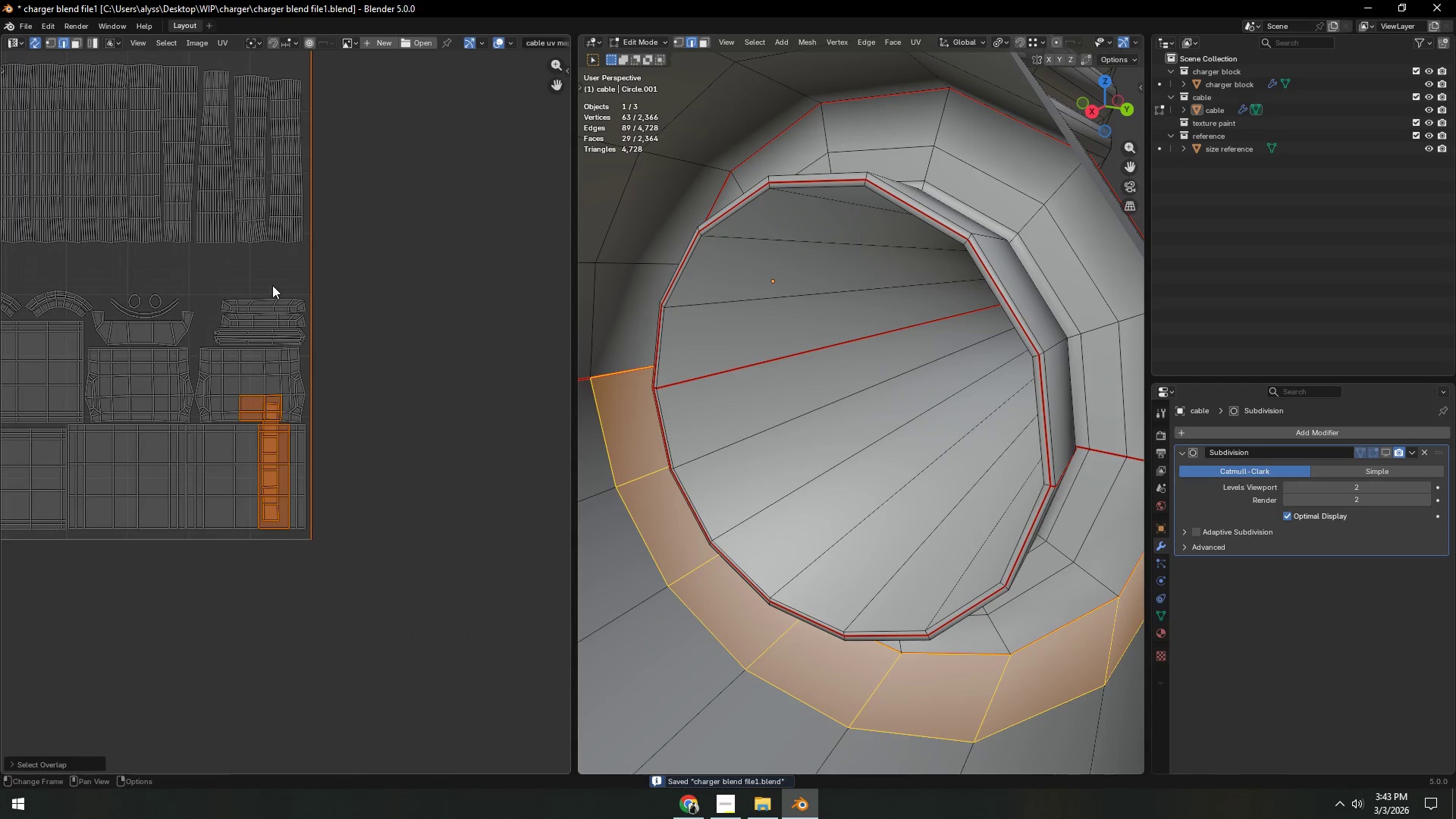 
scroll: coordinate [278, 331], scroll_direction: up, amount: 10.0
 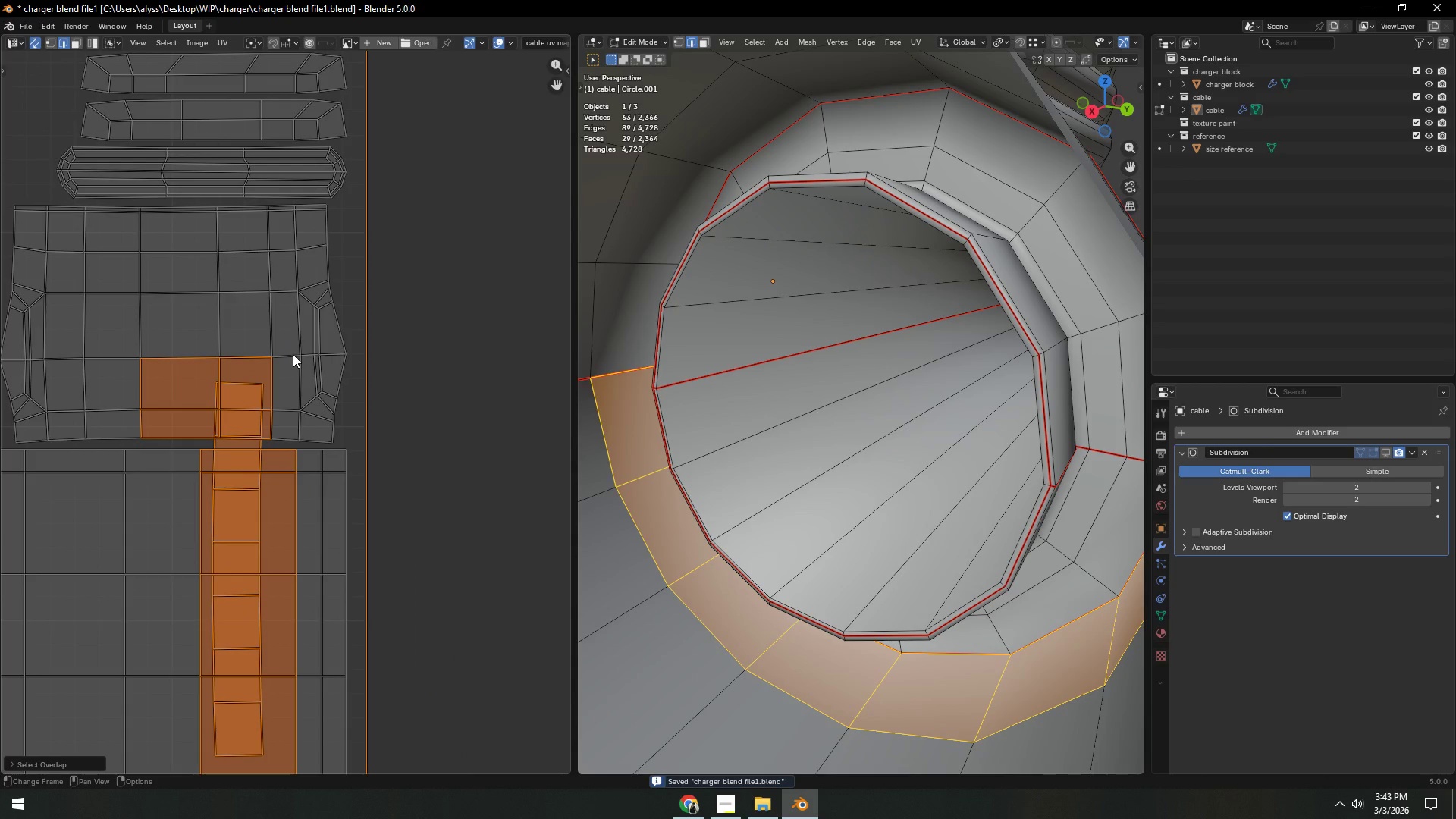 
scroll: coordinate [300, 370], scroll_direction: down, amount: 3.0
 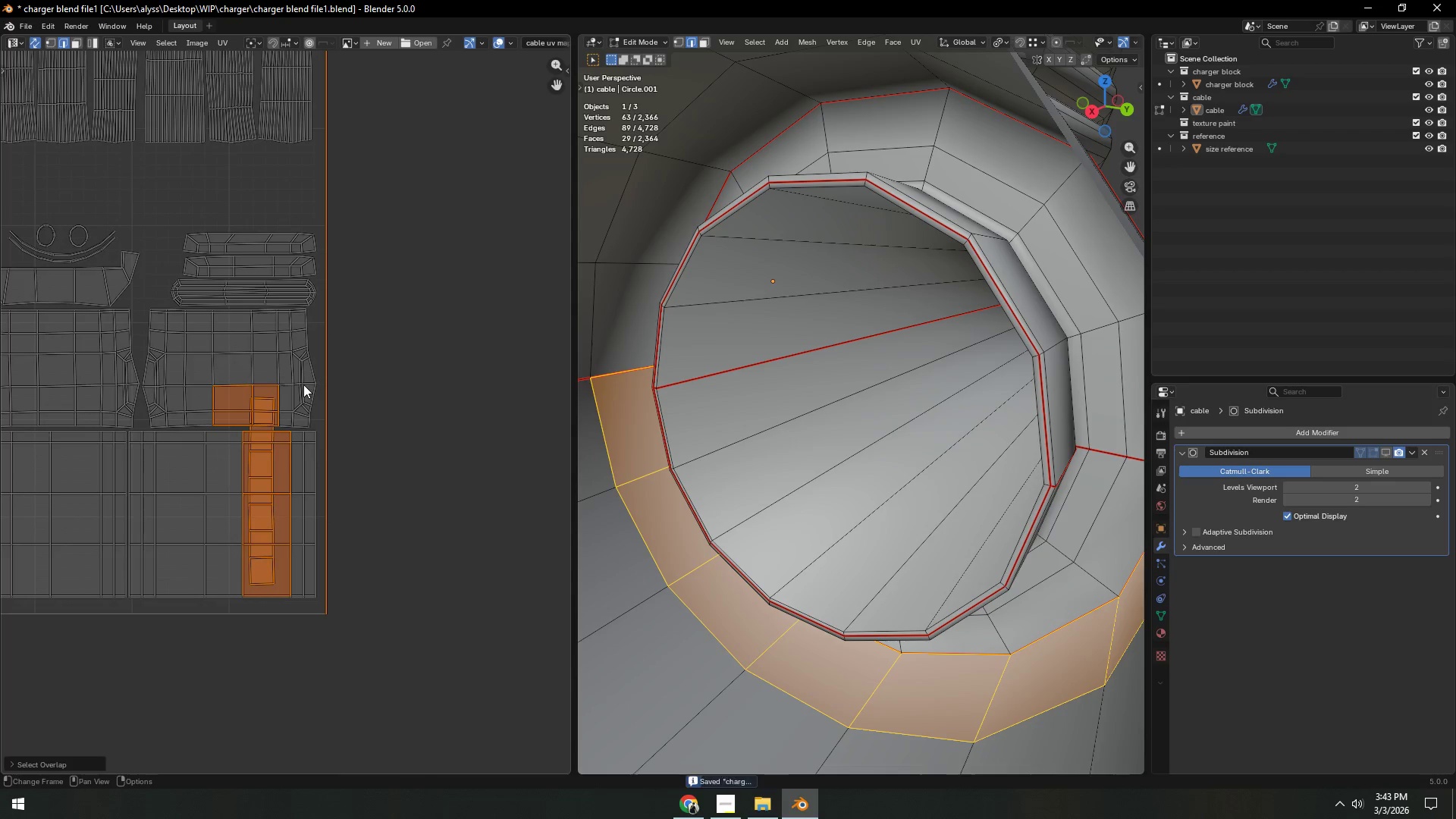 
hold_key(key=ShiftLeft, duration=0.62)
 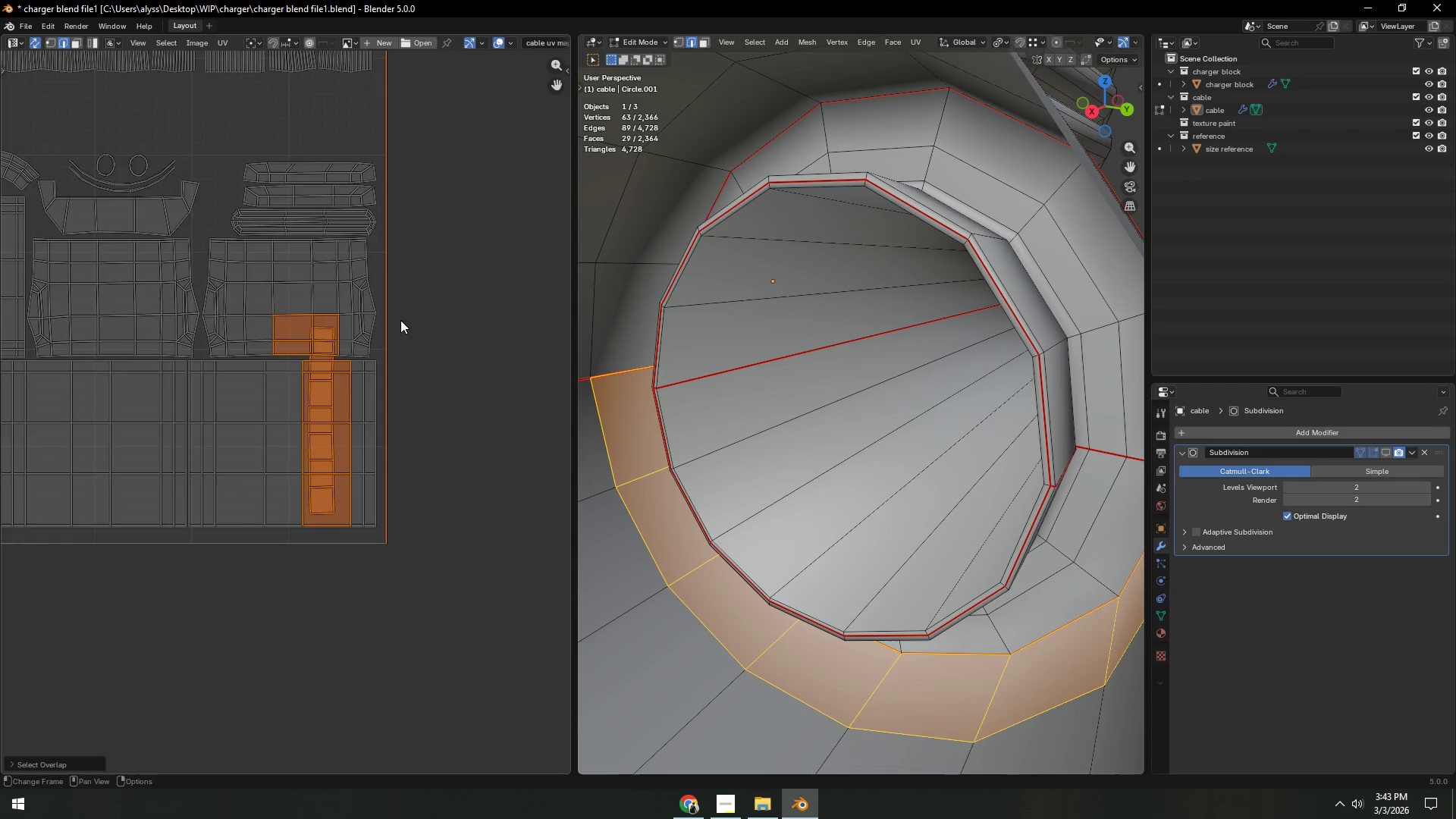 
scroll: coordinate [394, 373], scroll_direction: up, amount: 3.0
 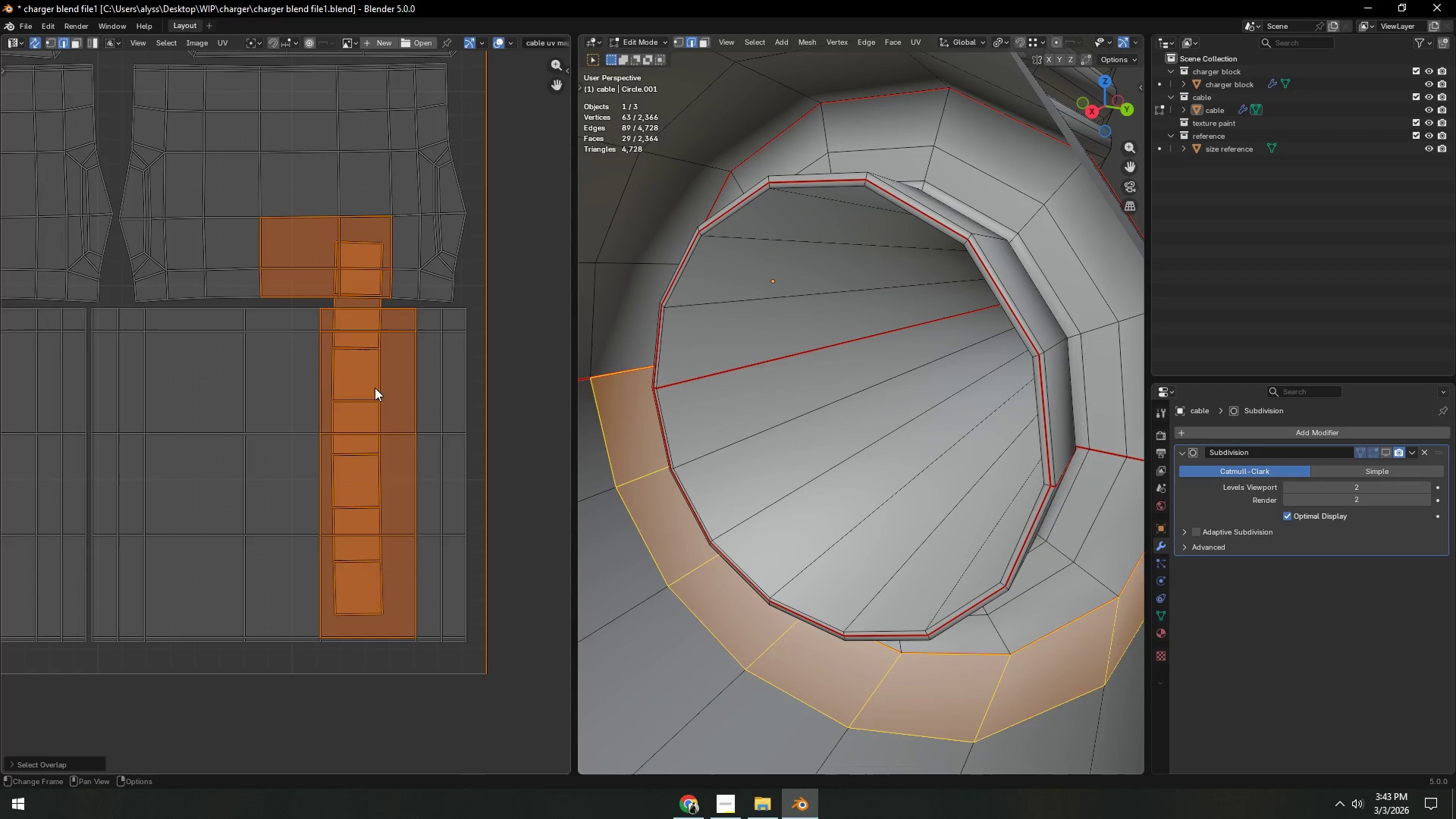 
left_click([369, 396])
 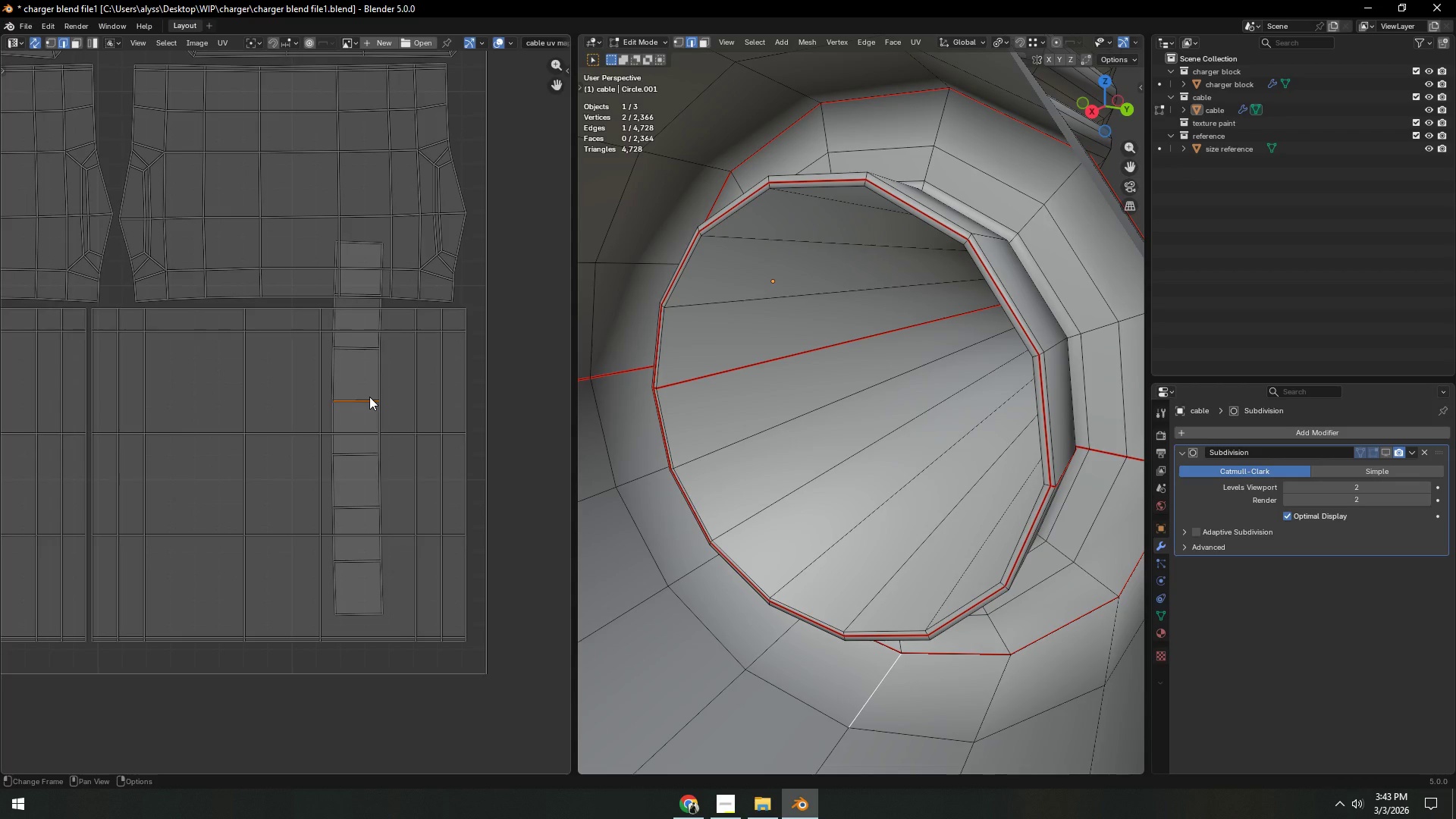 
key(L)
 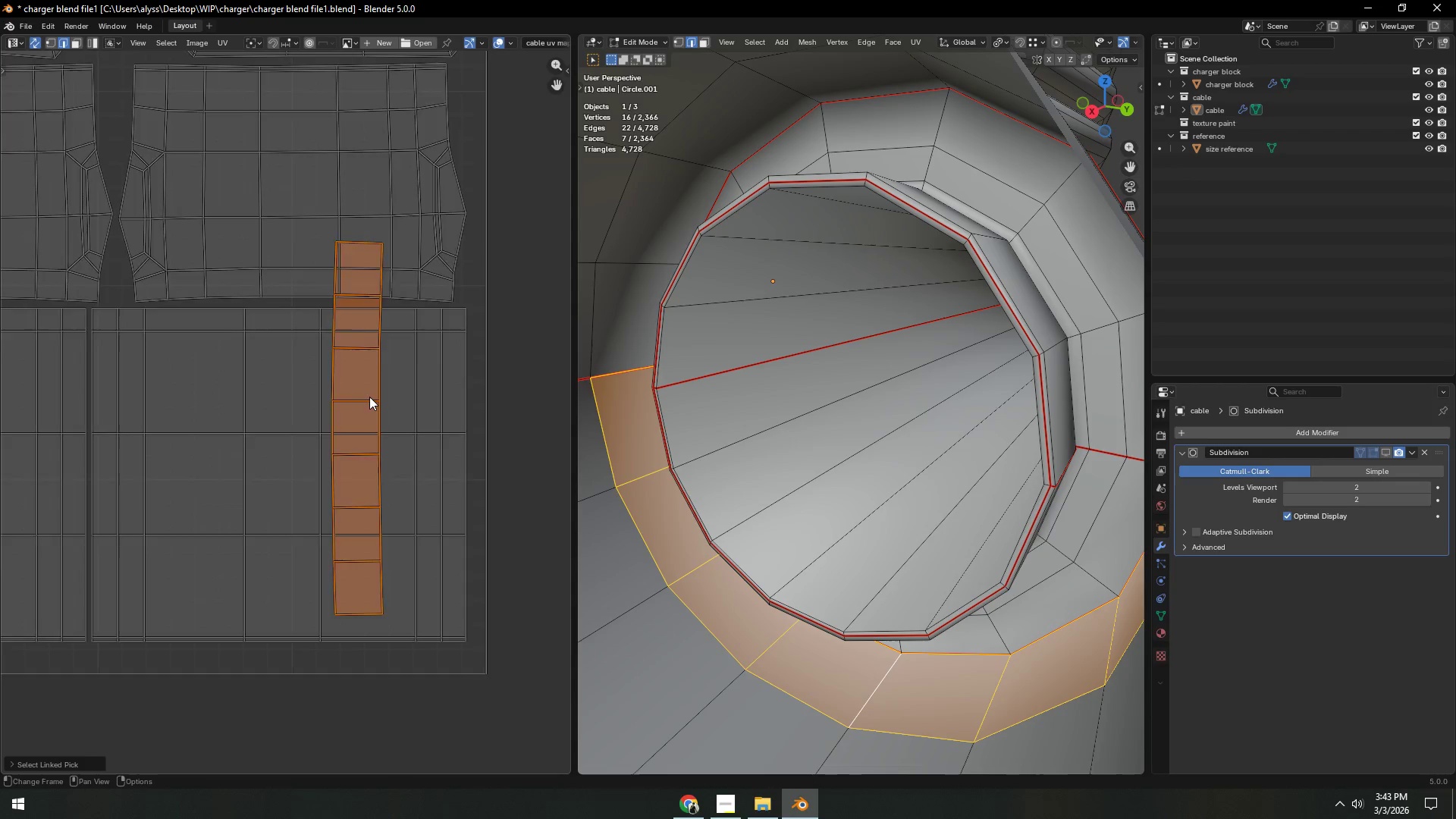 
scroll: coordinate [369, 397], scroll_direction: down, amount: 5.0
 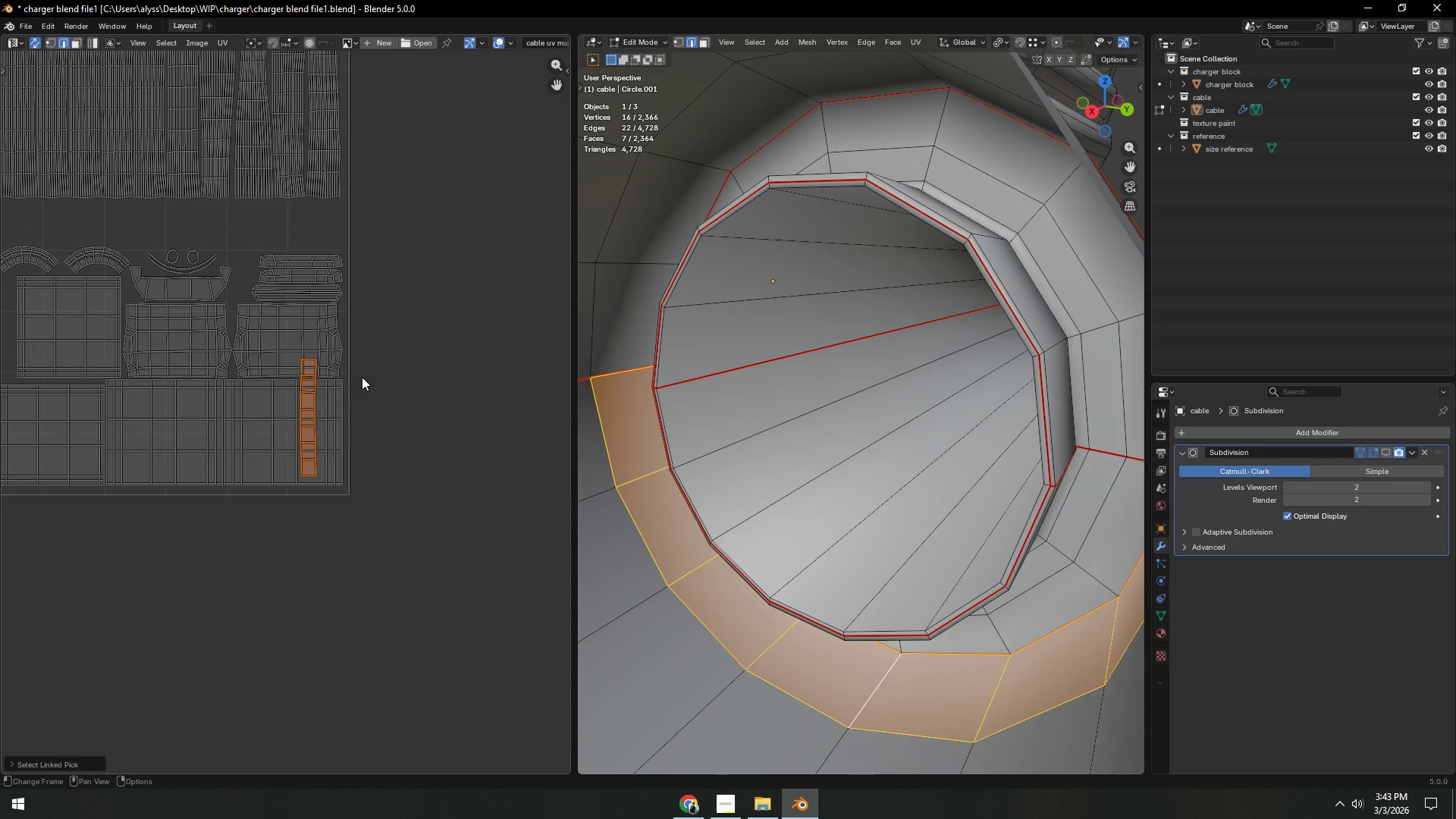 
hold_key(key=ShiftLeft, duration=0.44)
 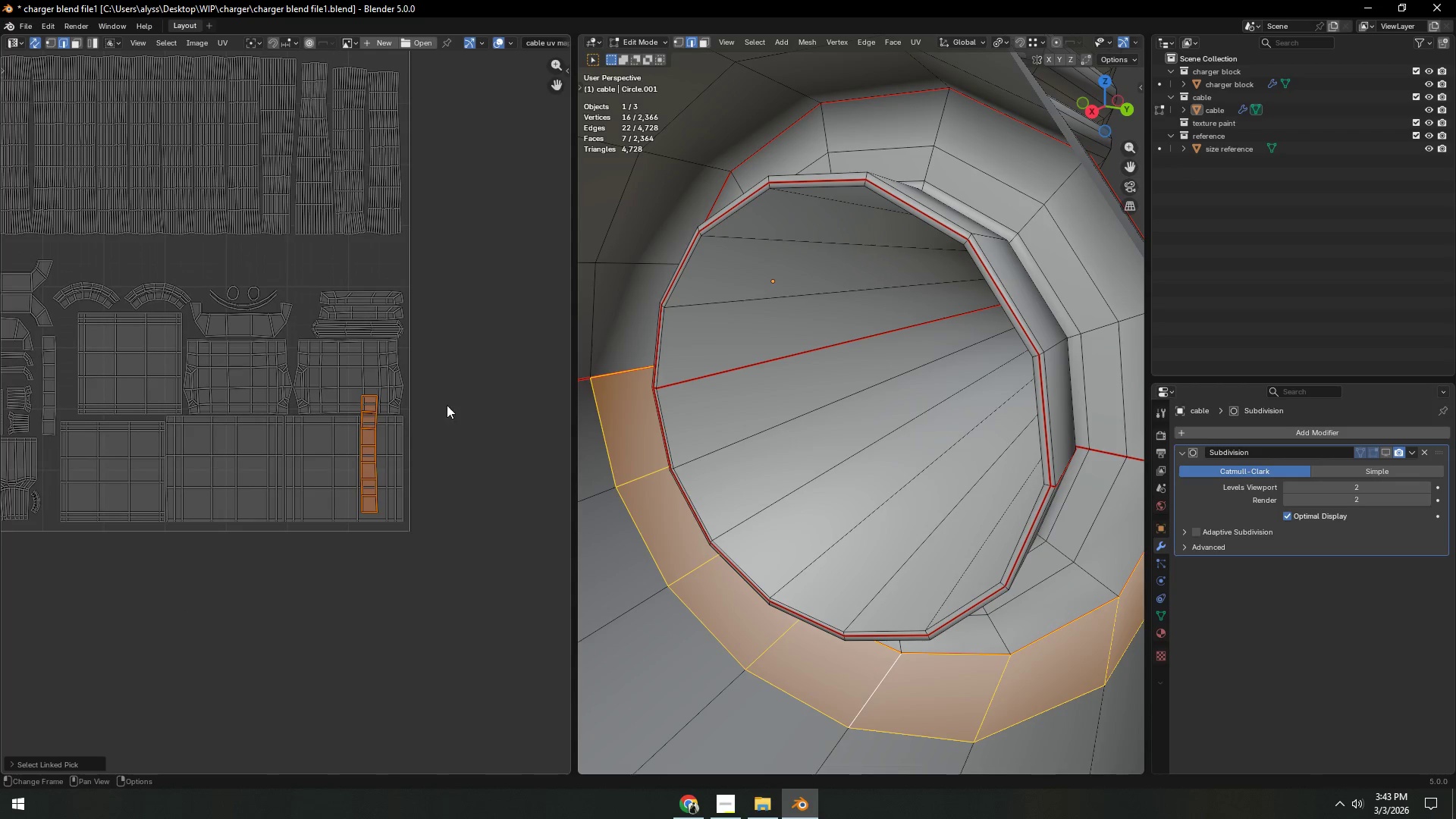 
scroll: coordinate [740, 416], scroll_direction: down, amount: 4.0
 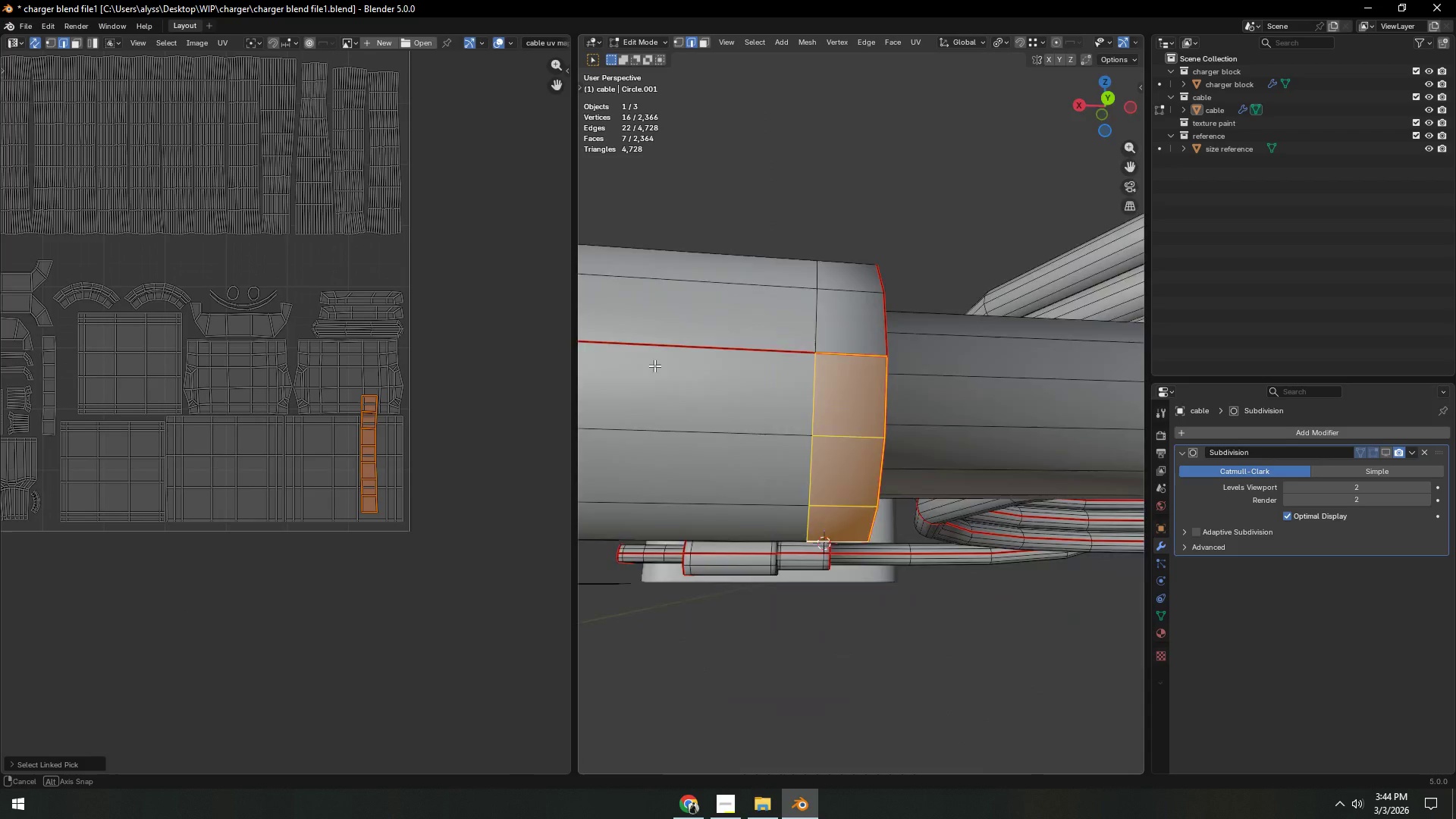 
key(Shift+ShiftLeft)
 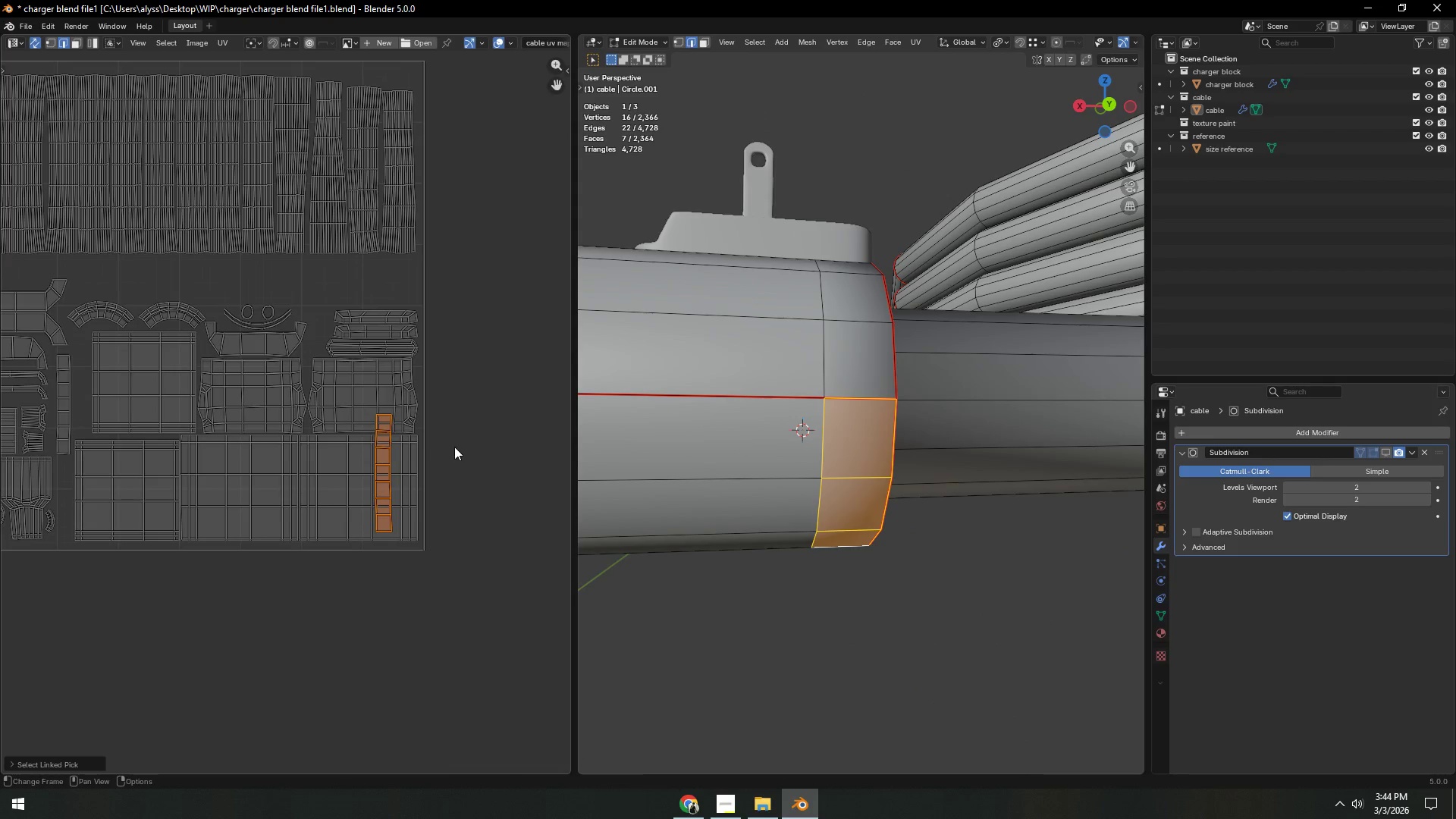 
key(G)
 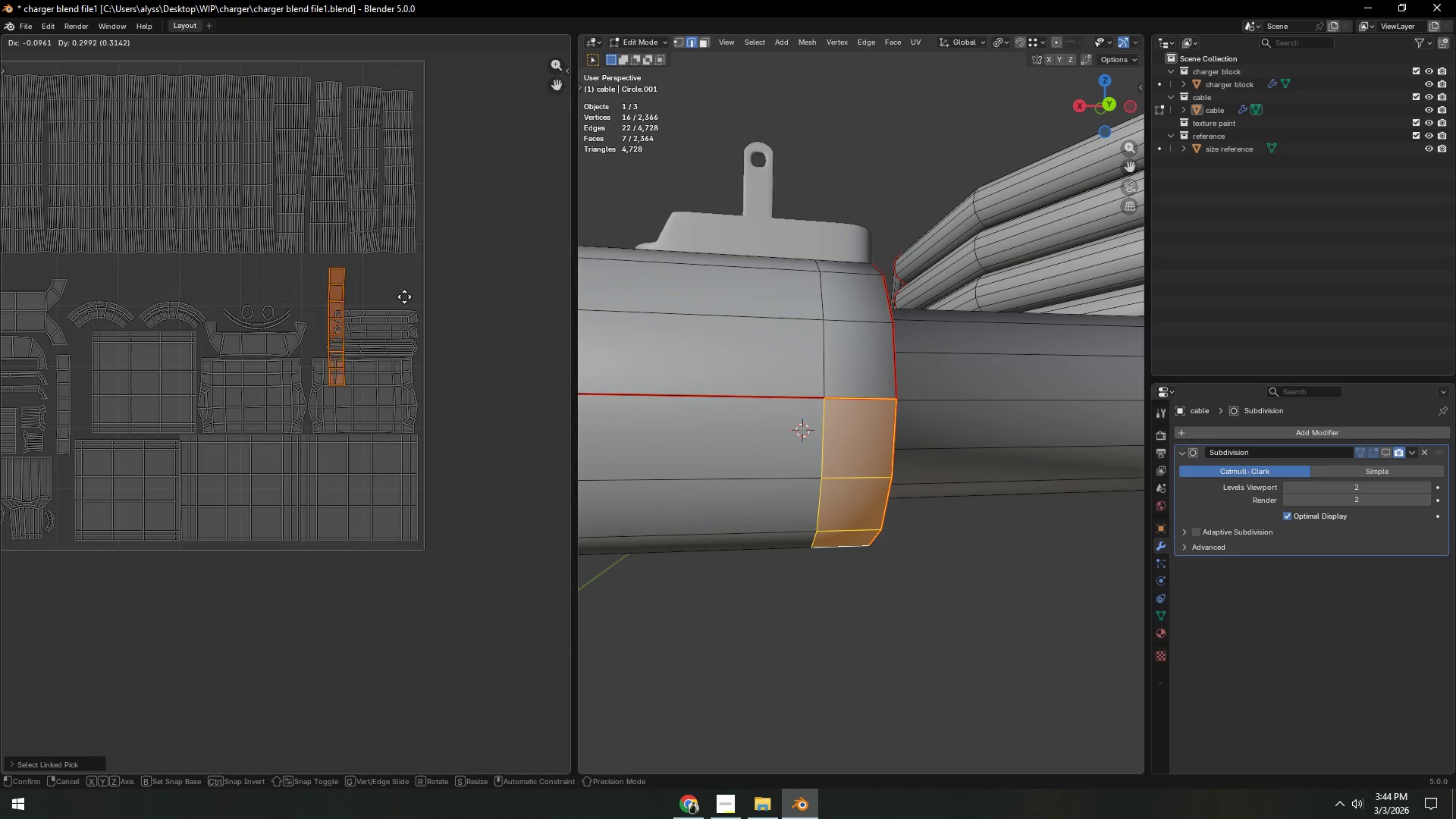 
left_click([396, 265])
 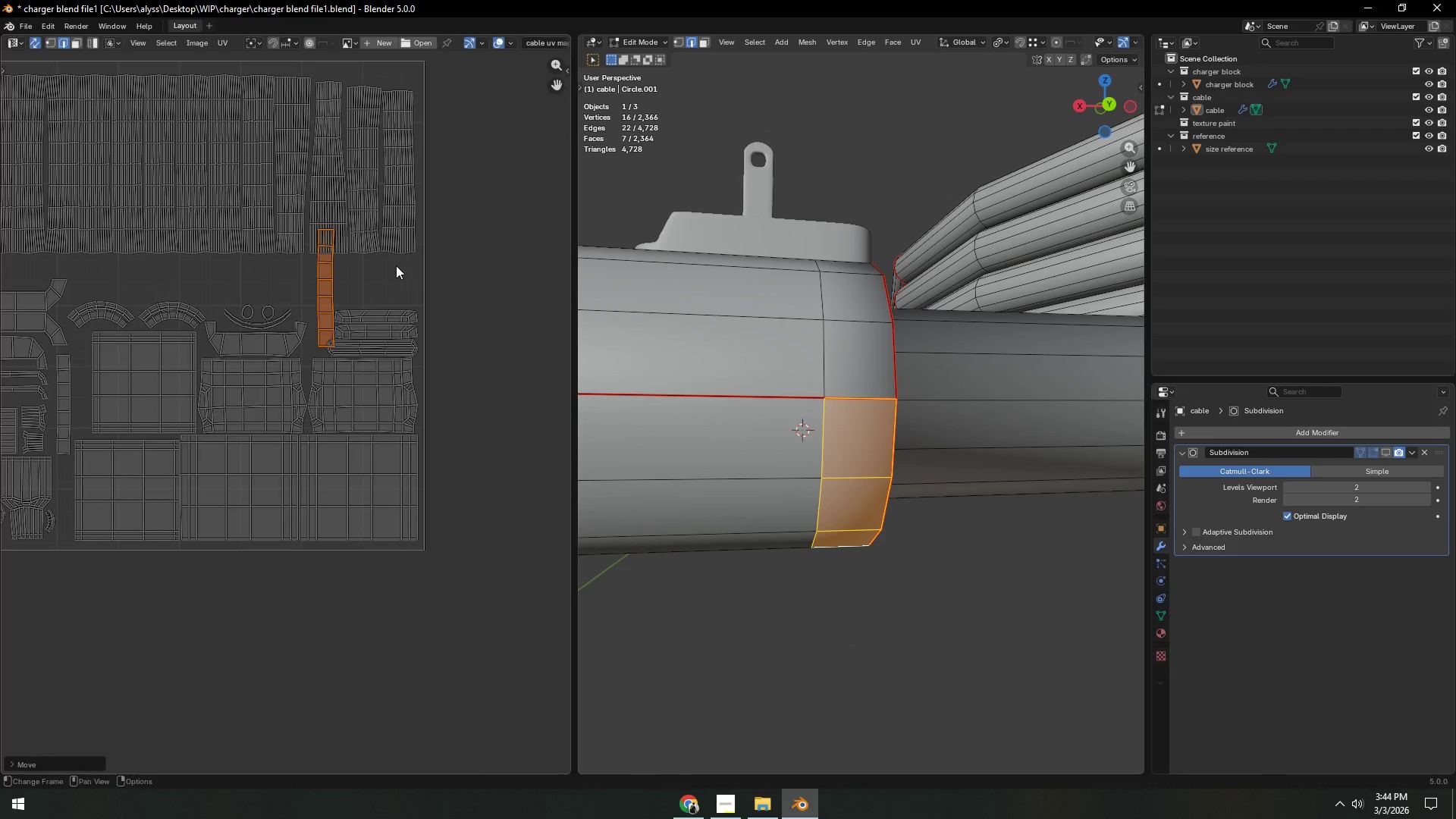 
key(R)
 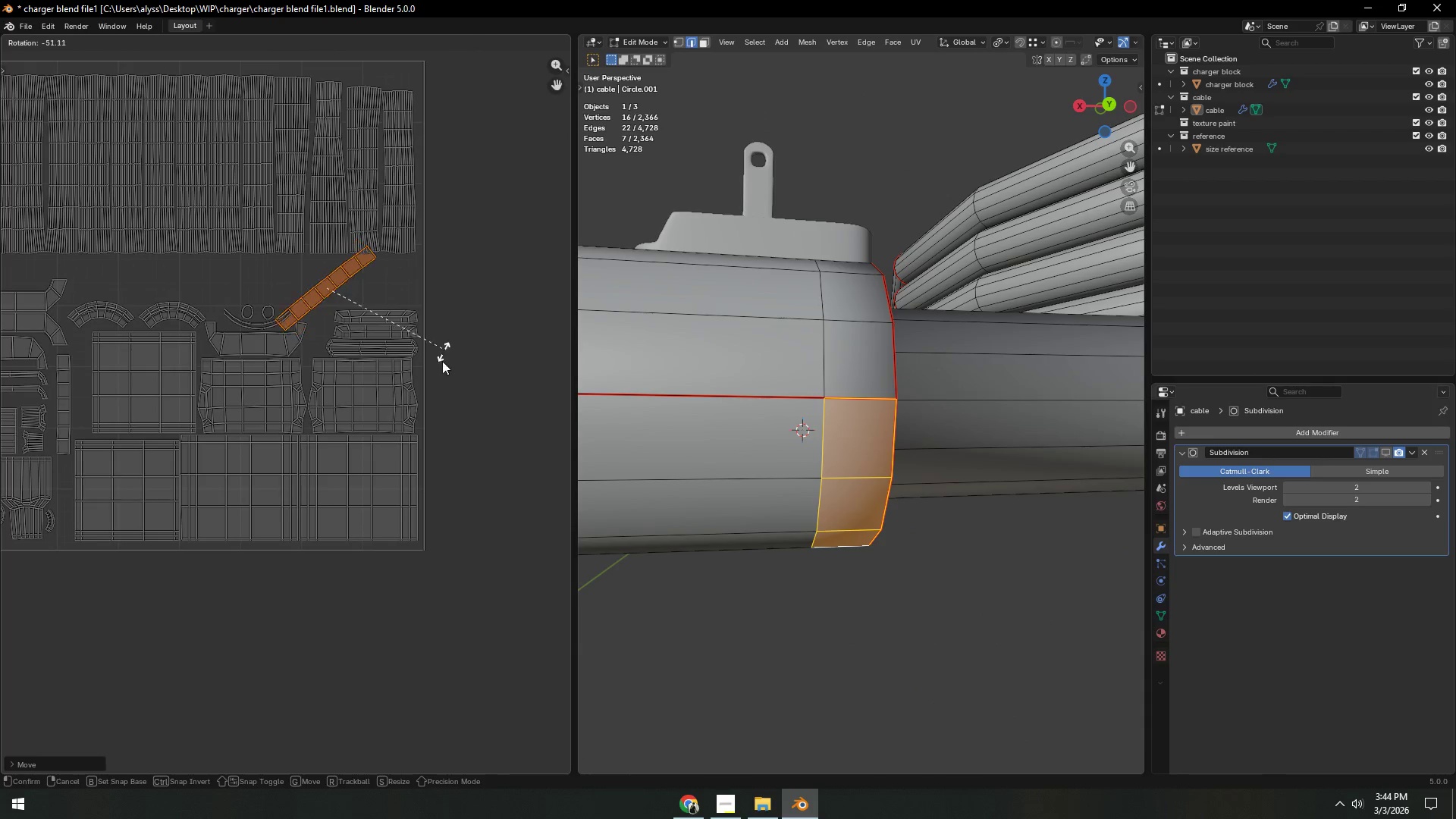 
hold_key(key=ControlLeft, duration=1.02)
left_click([391, 441])
 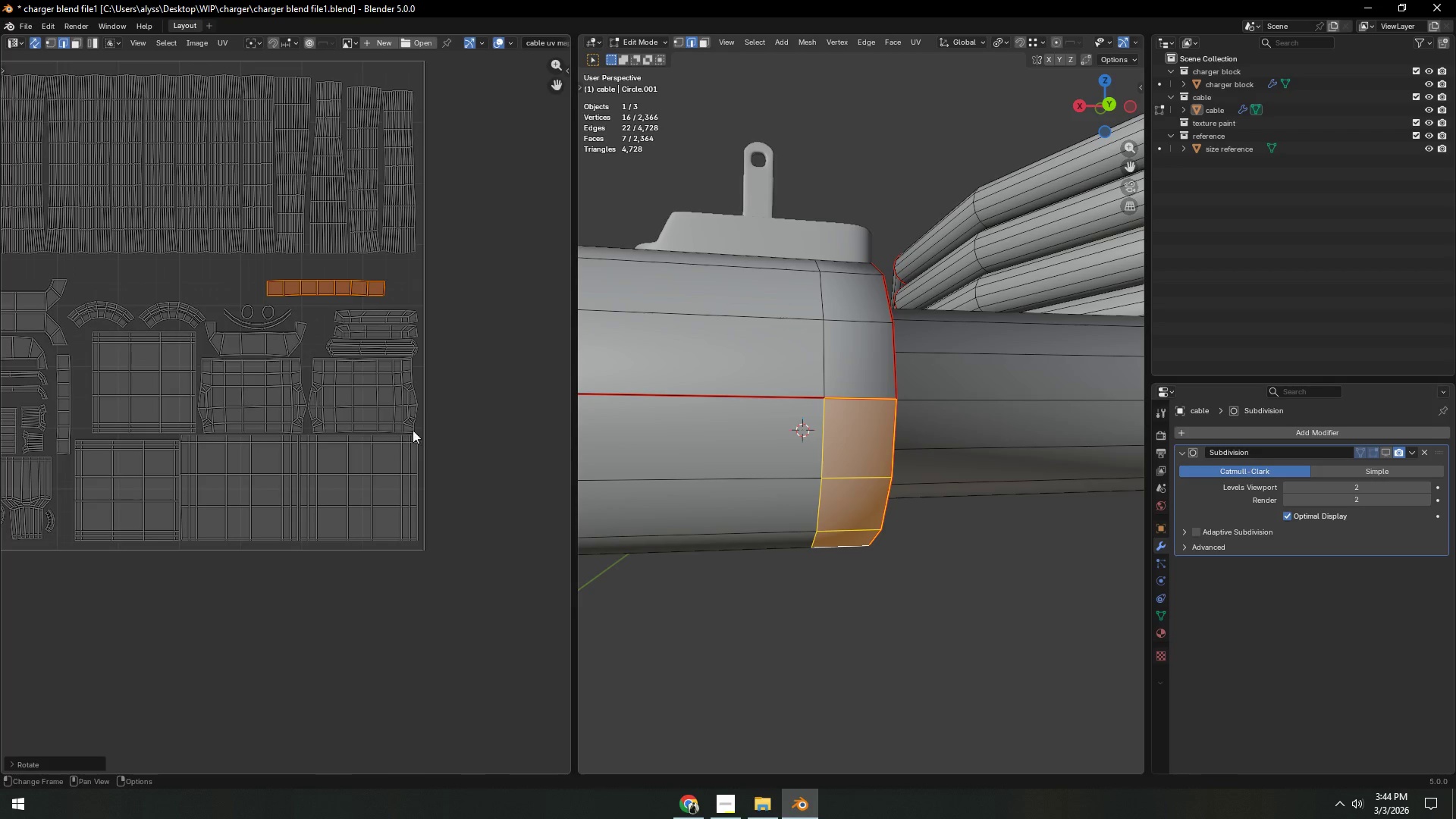 
key(G)
 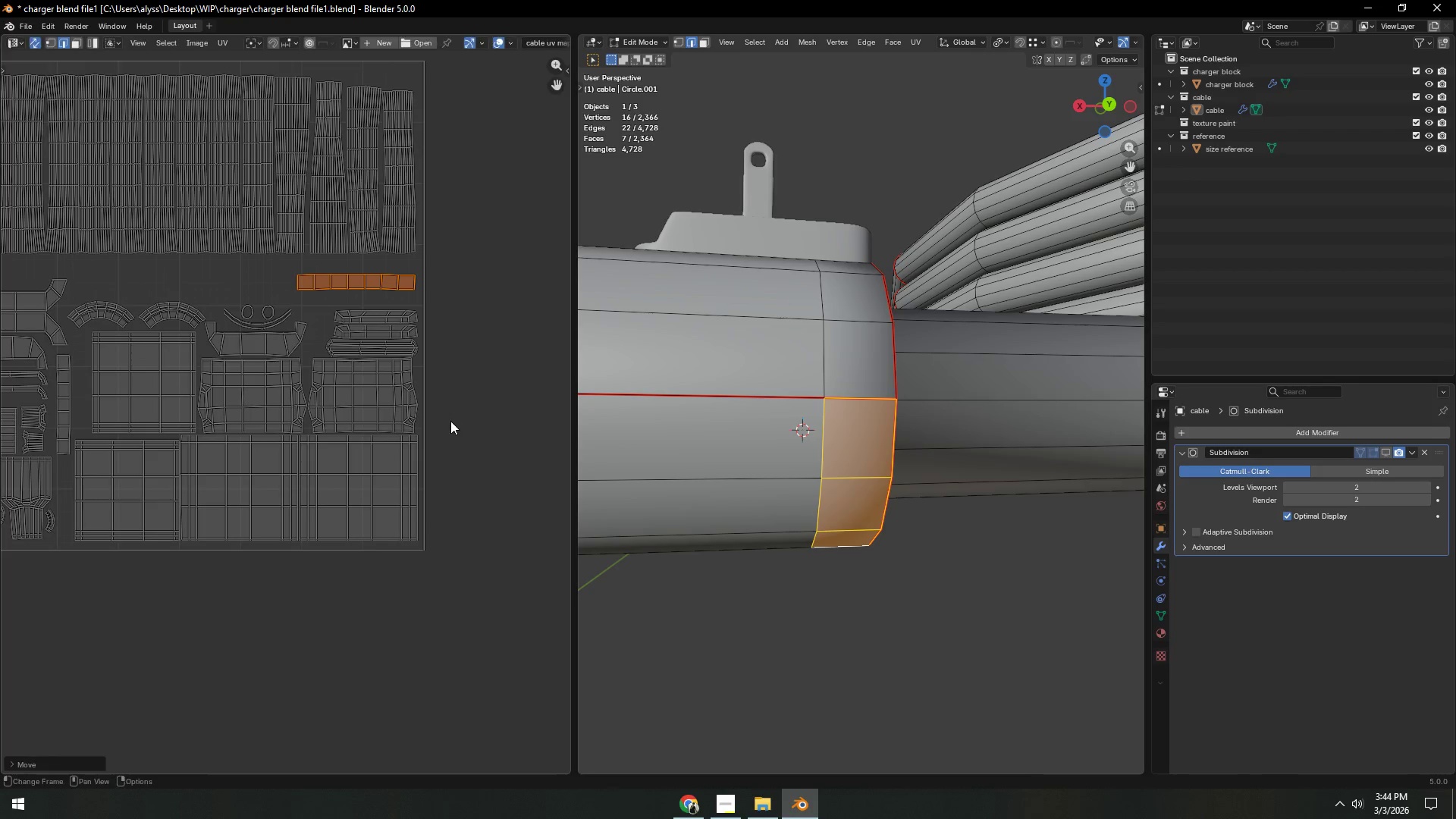 
double_click([477, 393])
 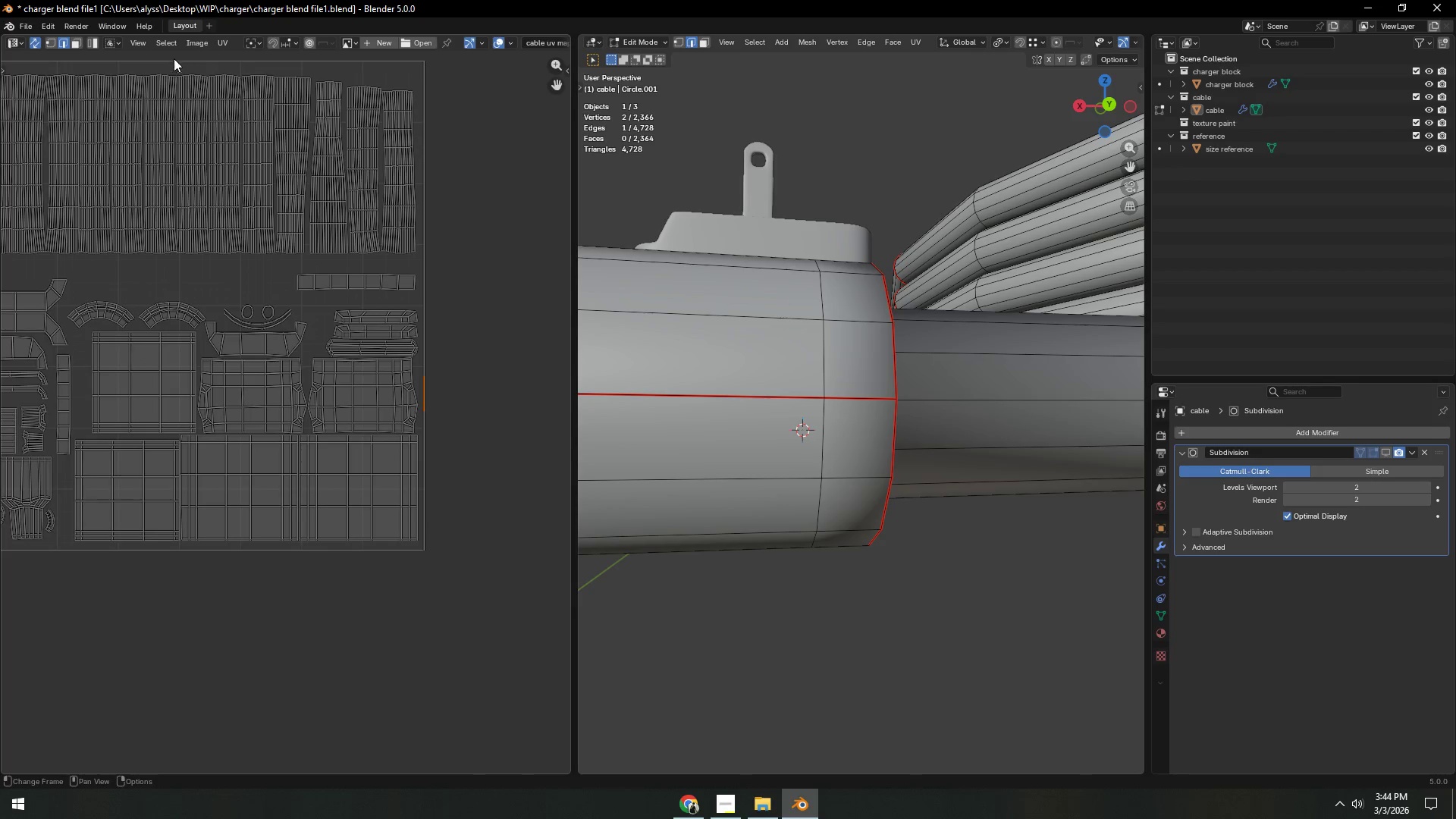 
left_click([168, 46])
 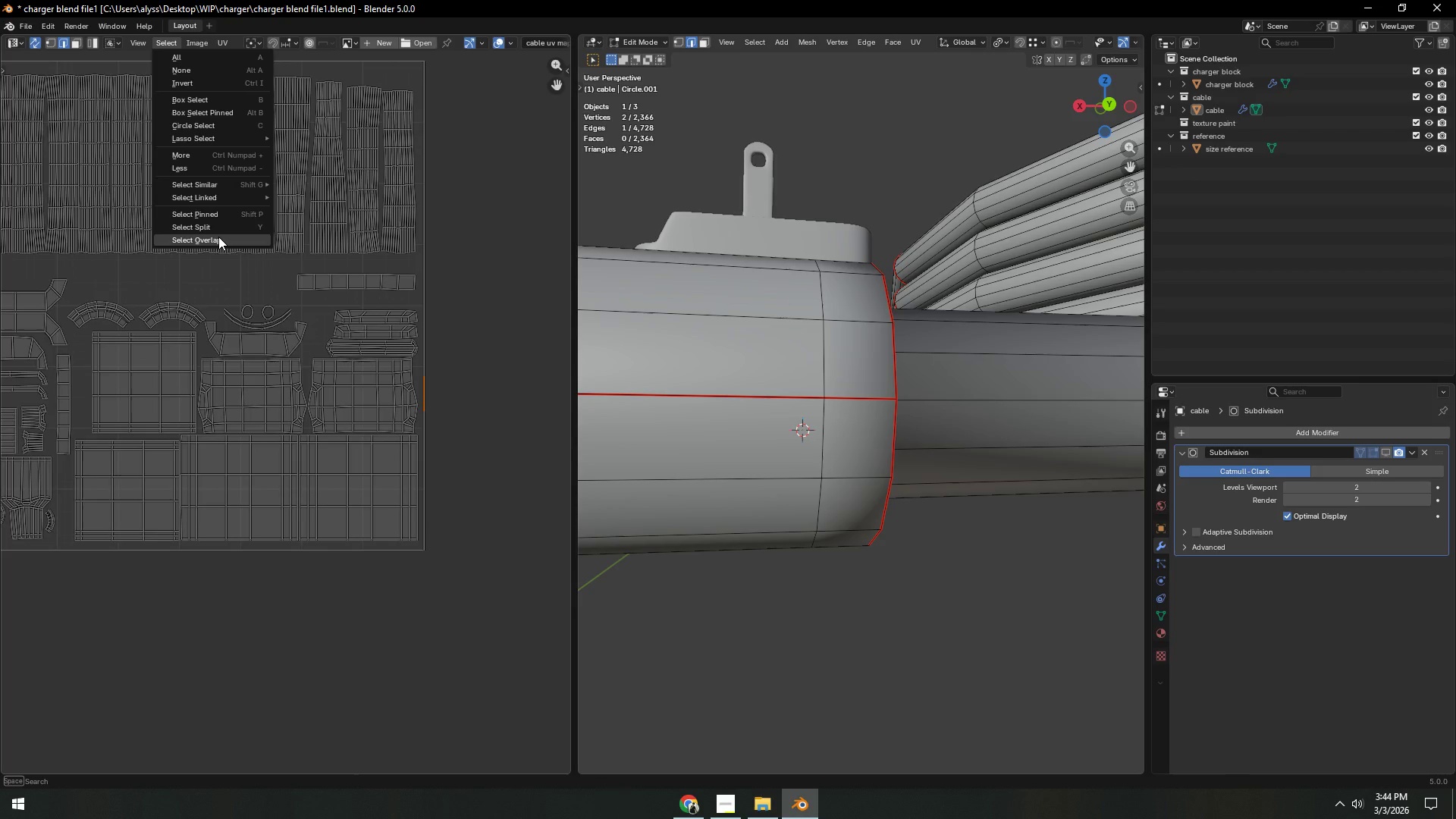 
left_click([218, 237])
 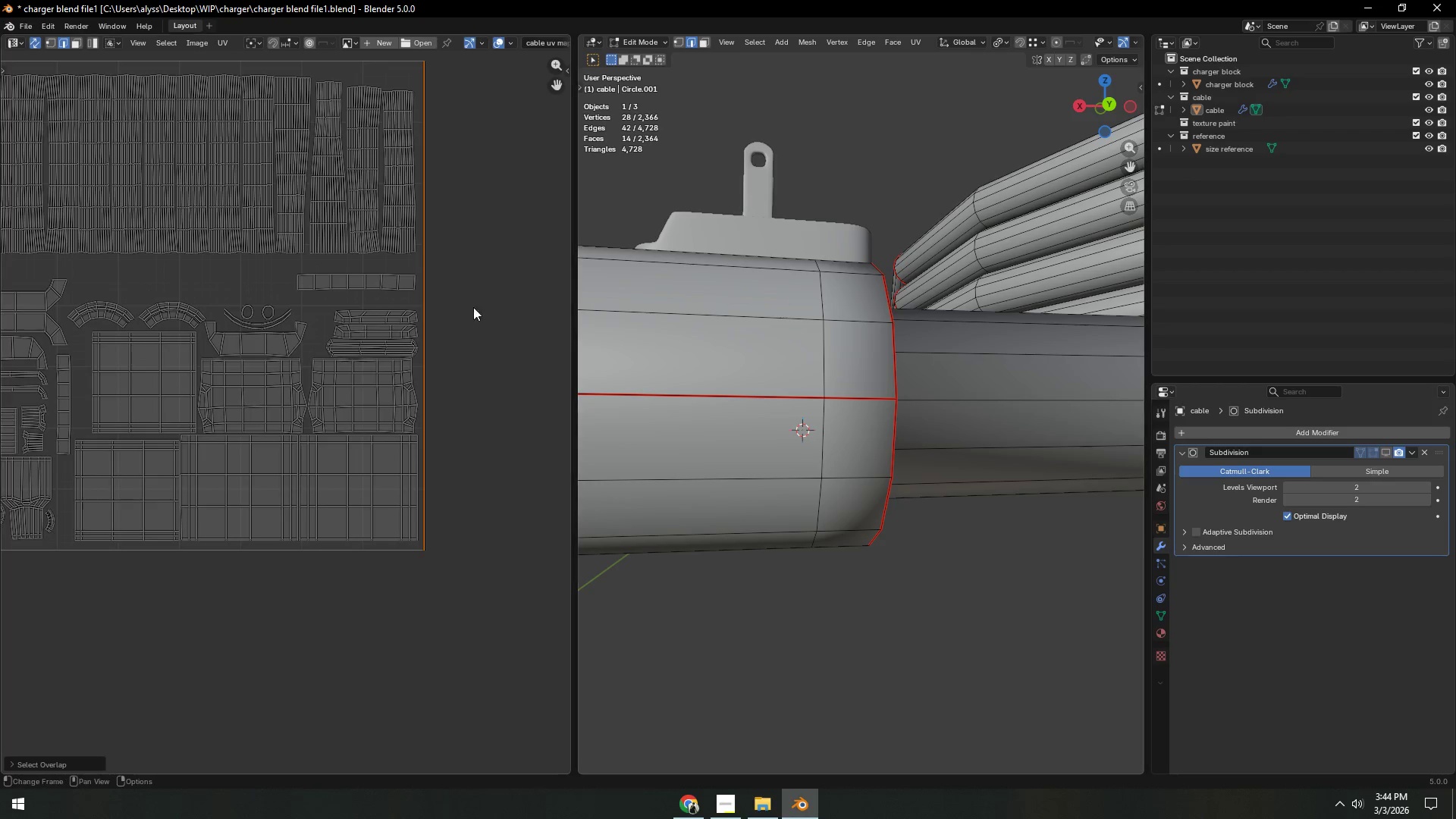 
scroll: coordinate [739, 335], scroll_direction: down, amount: 5.0
 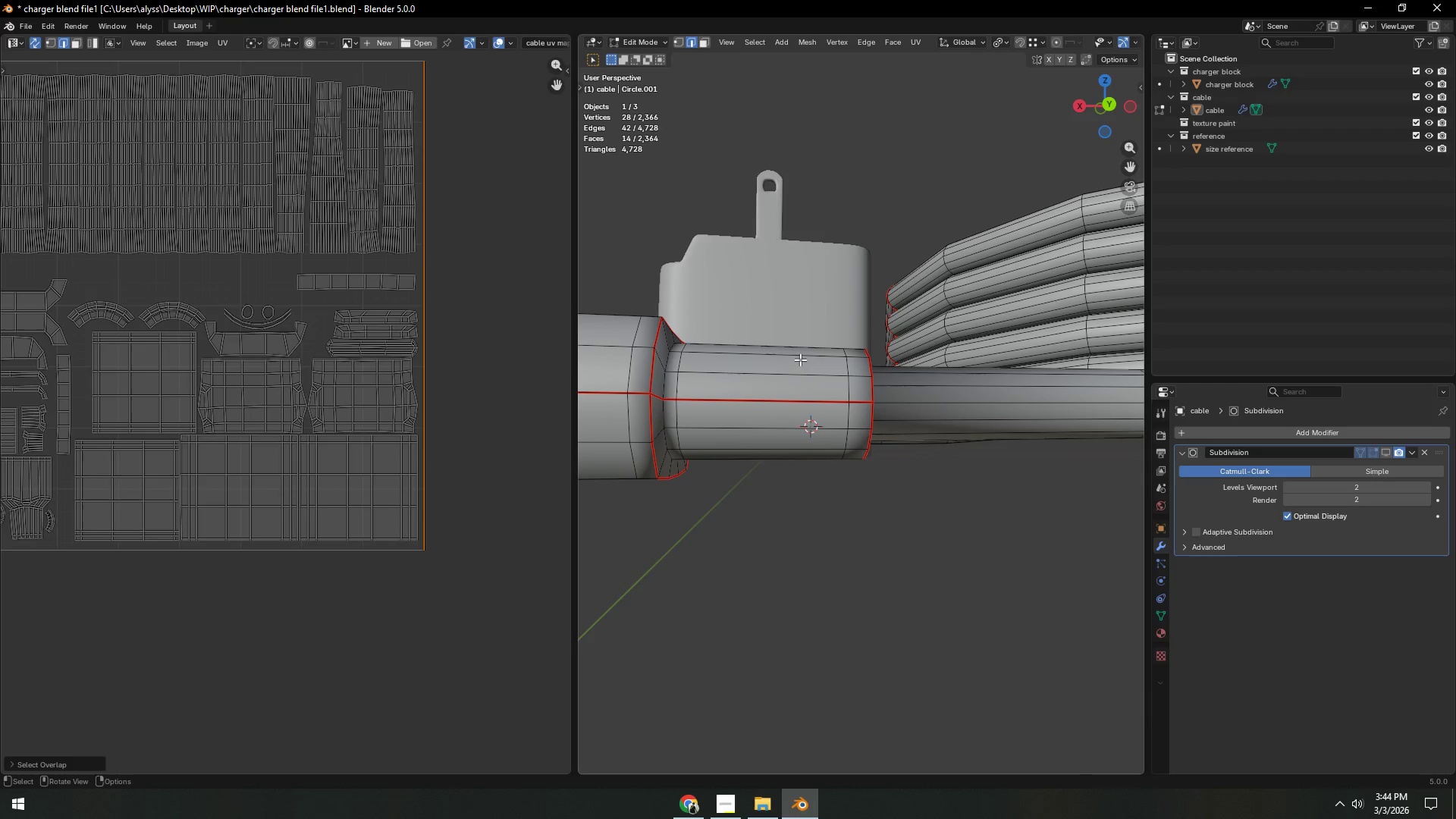 
key(Alt+AltLeft)
 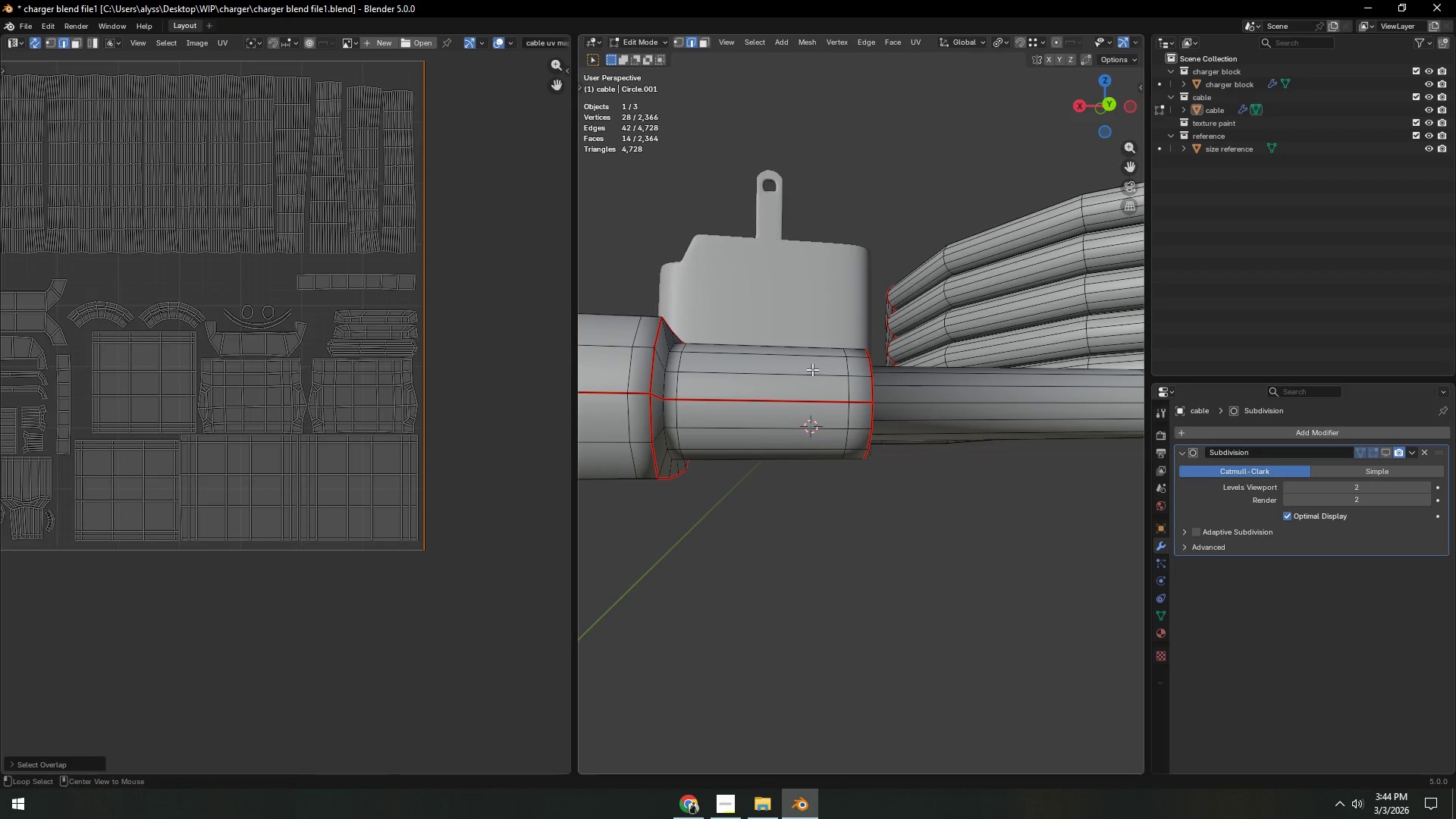 
key(Alt+Z)
 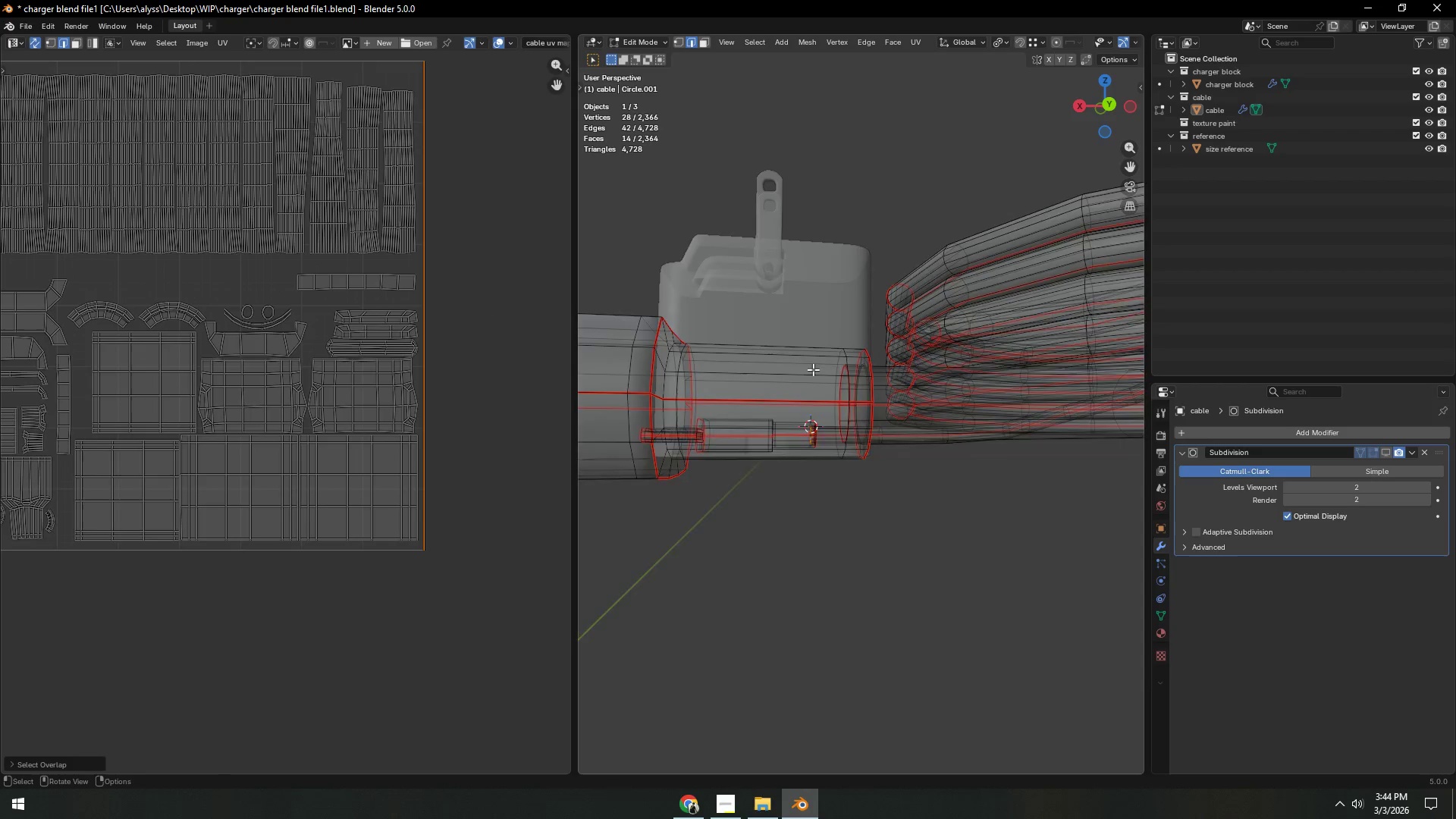 
scroll: coordinate [818, 375], scroll_direction: down, amount: 5.0
 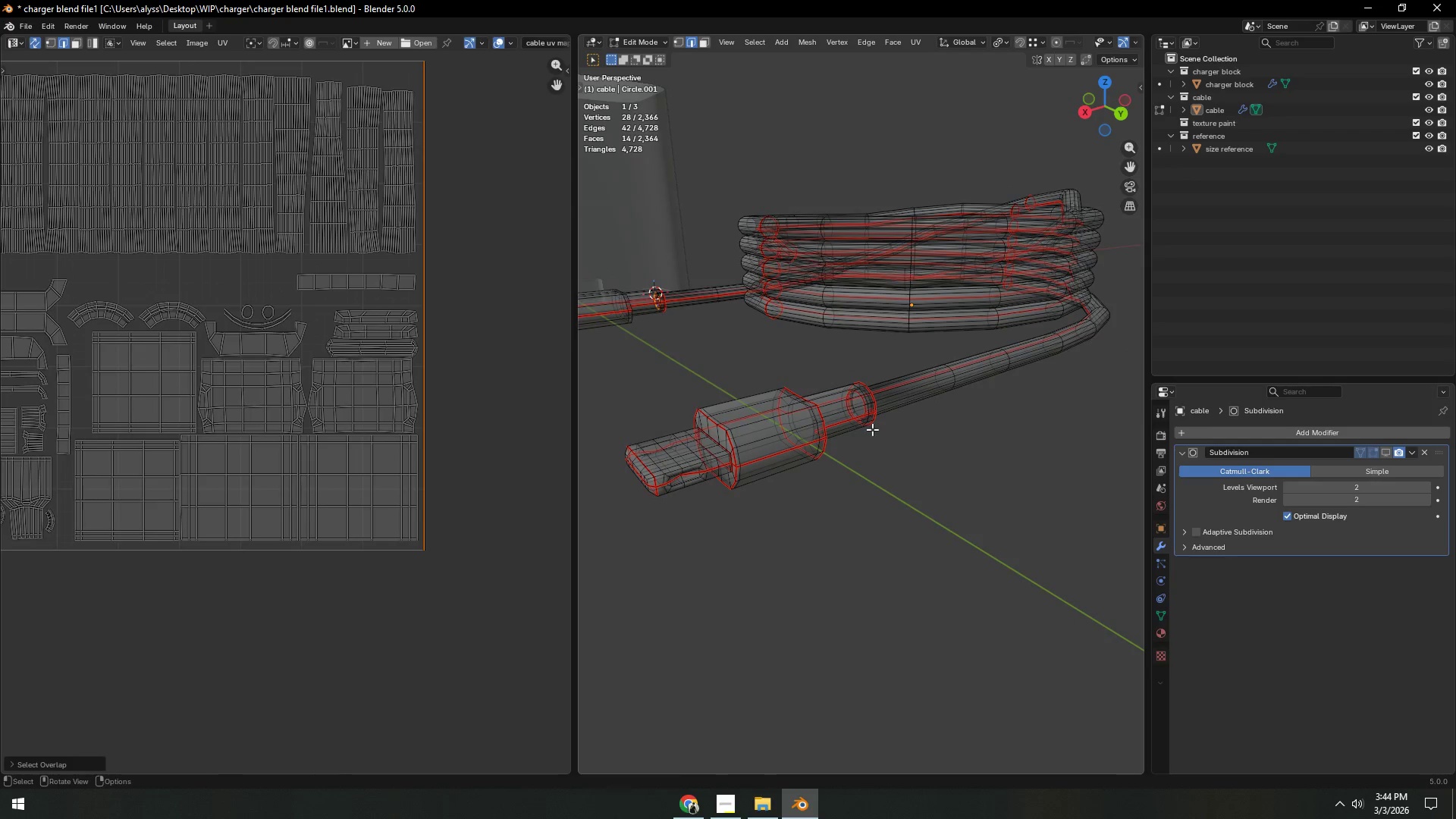 
hold_key(key=ShiftLeft, duration=0.52)
 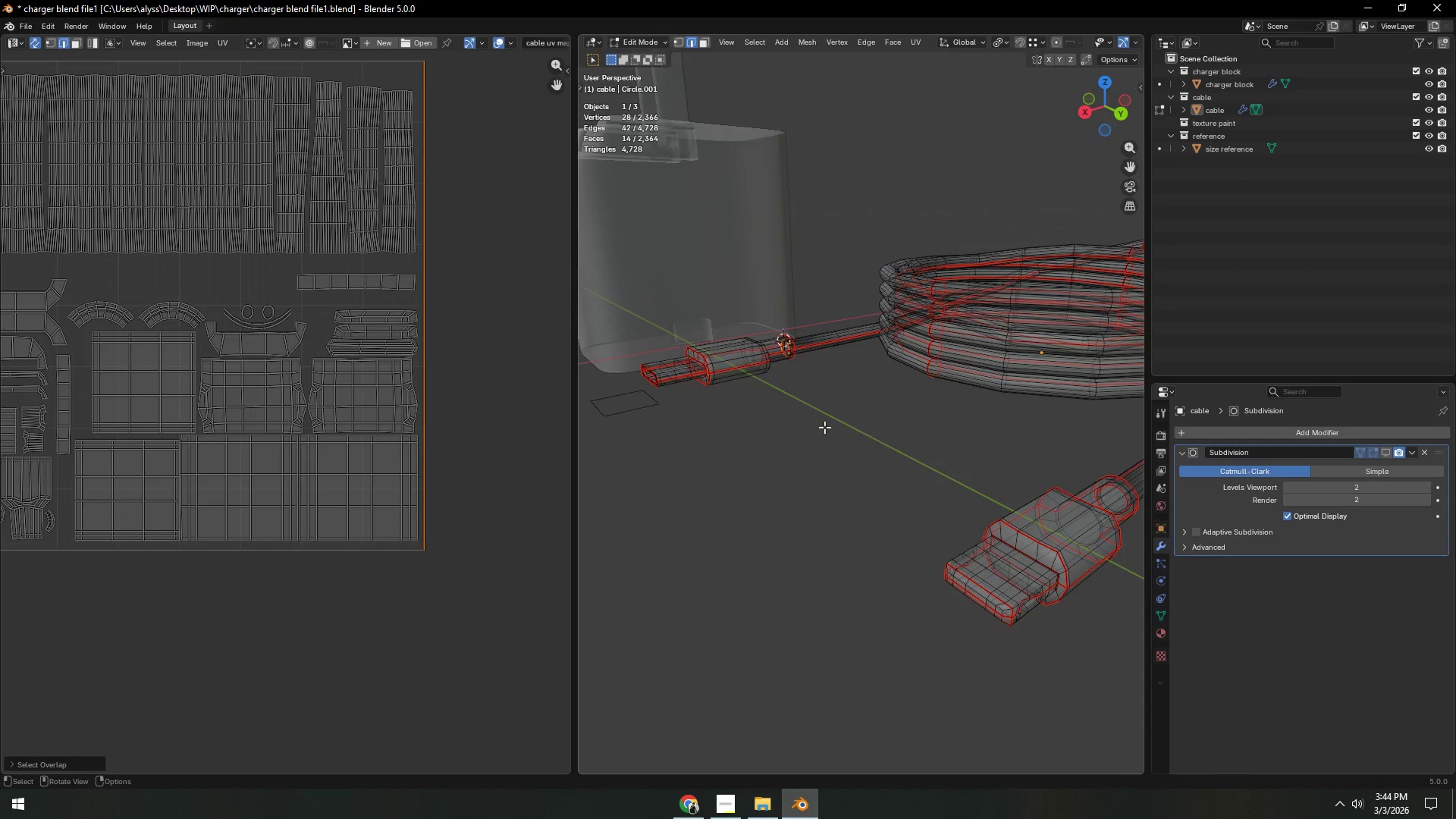 
scroll: coordinate [813, 418], scroll_direction: up, amount: 10.0
 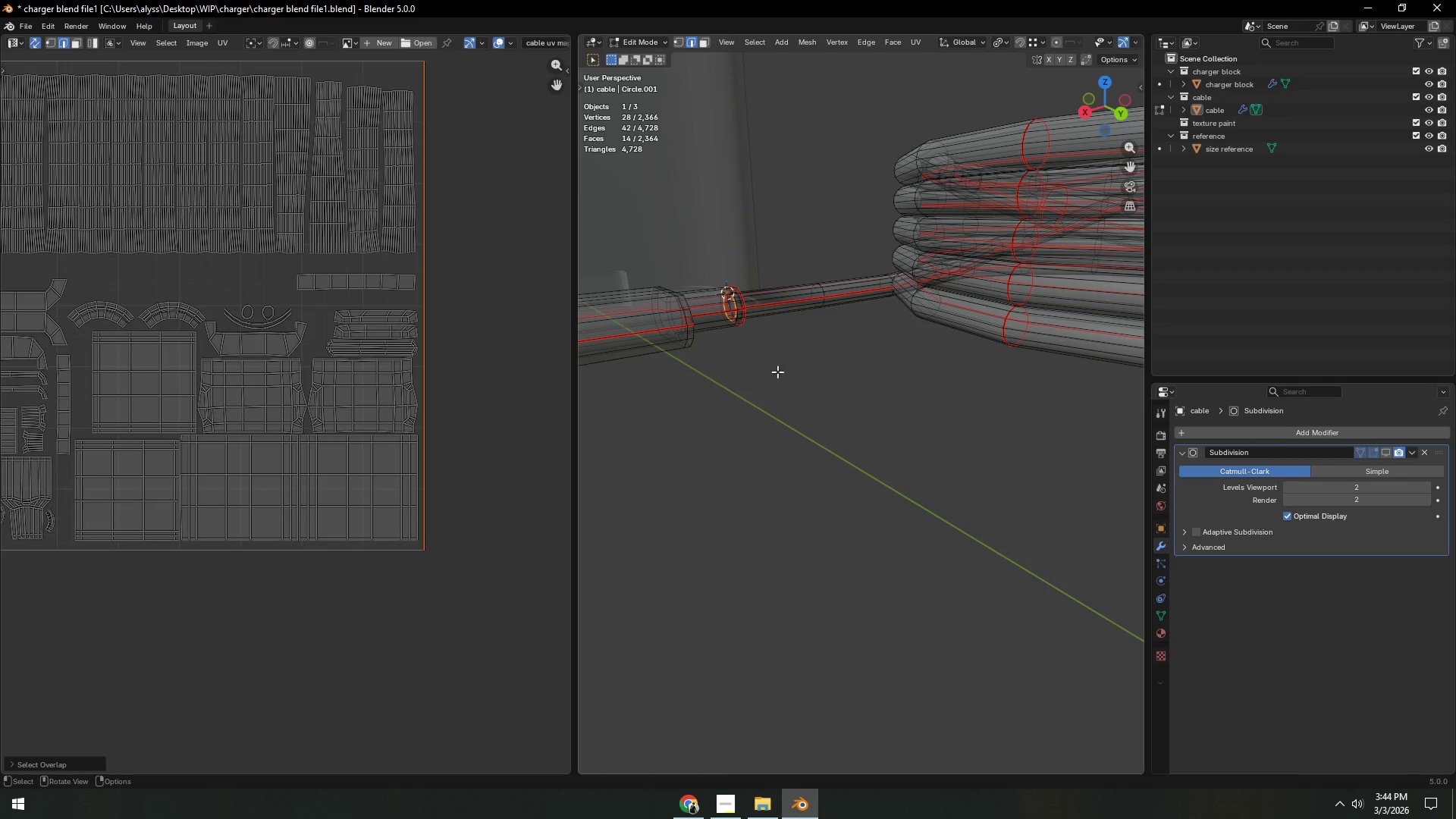 
key(Backquote)
 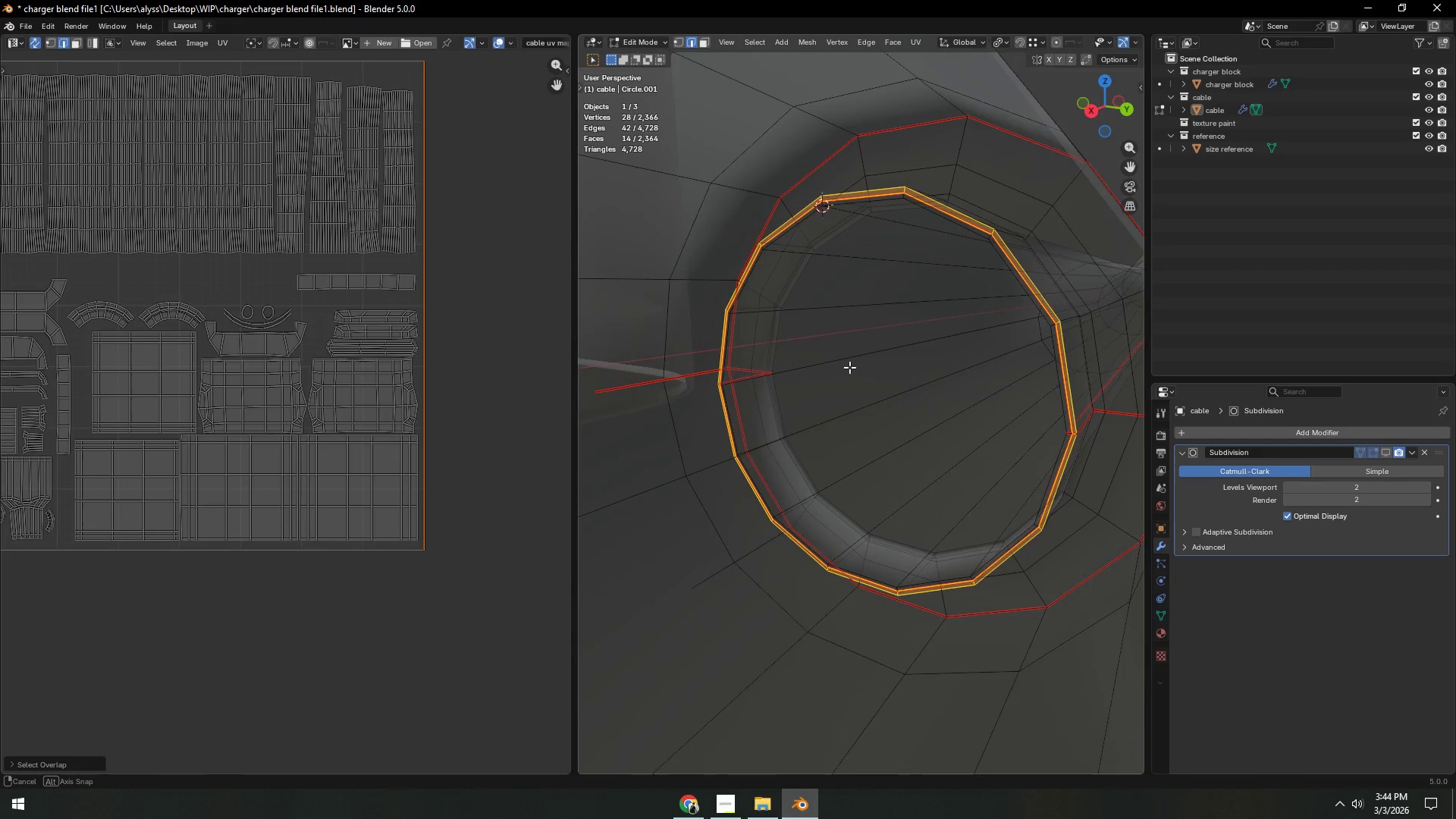 
key(U)
 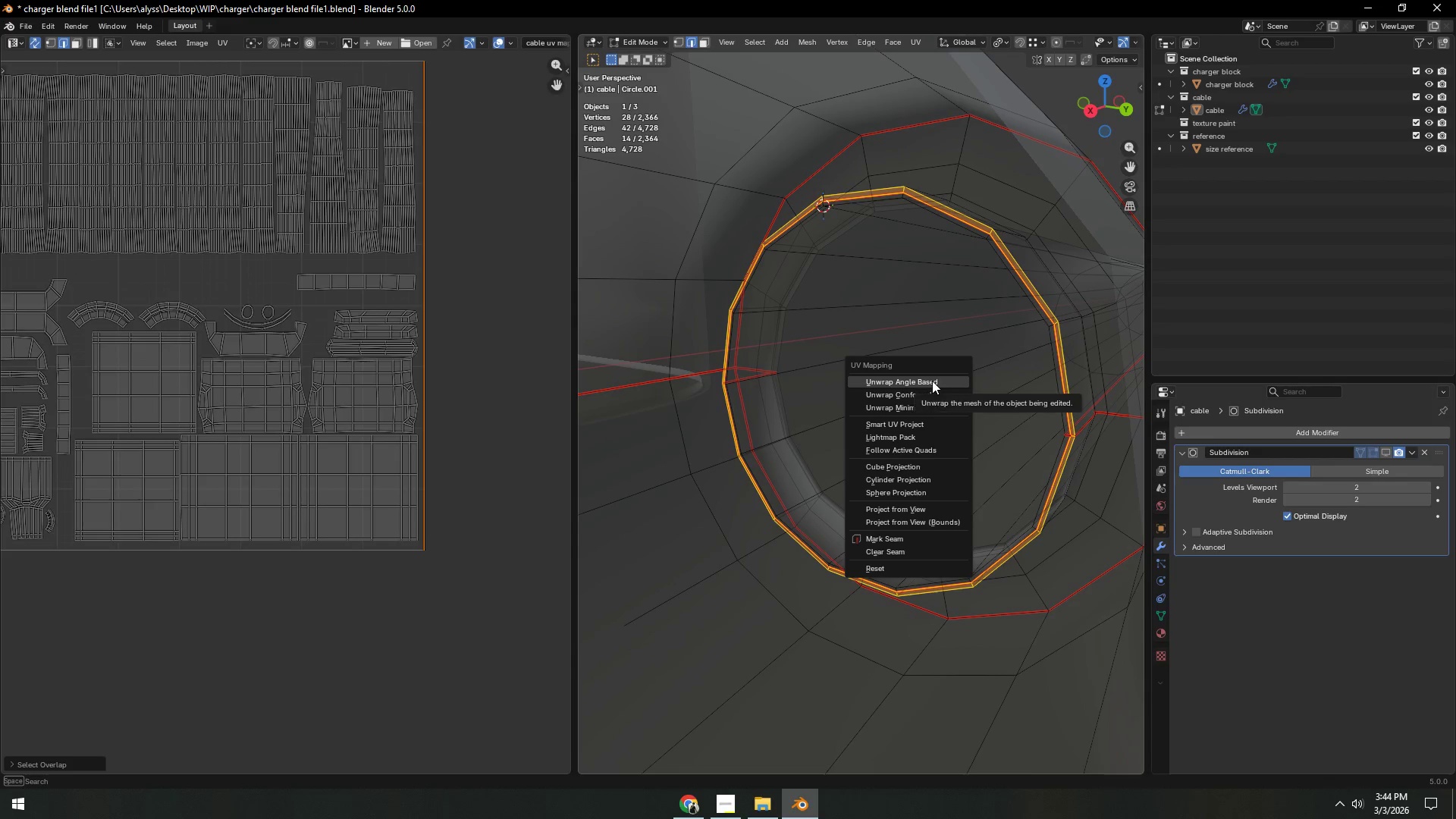 
left_click([932, 381])
 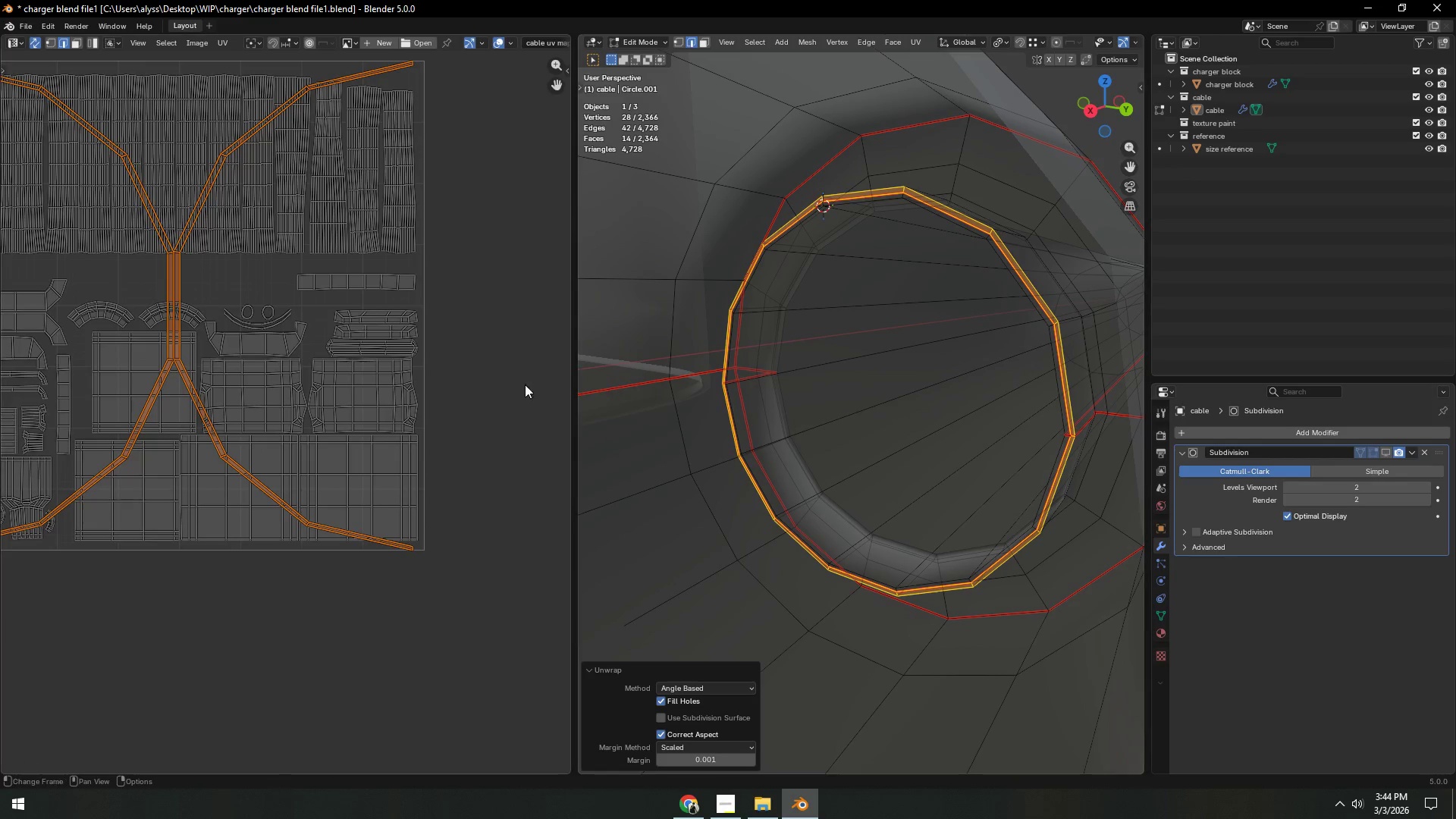 
scroll: coordinate [411, 374], scroll_direction: down, amount: 4.0
 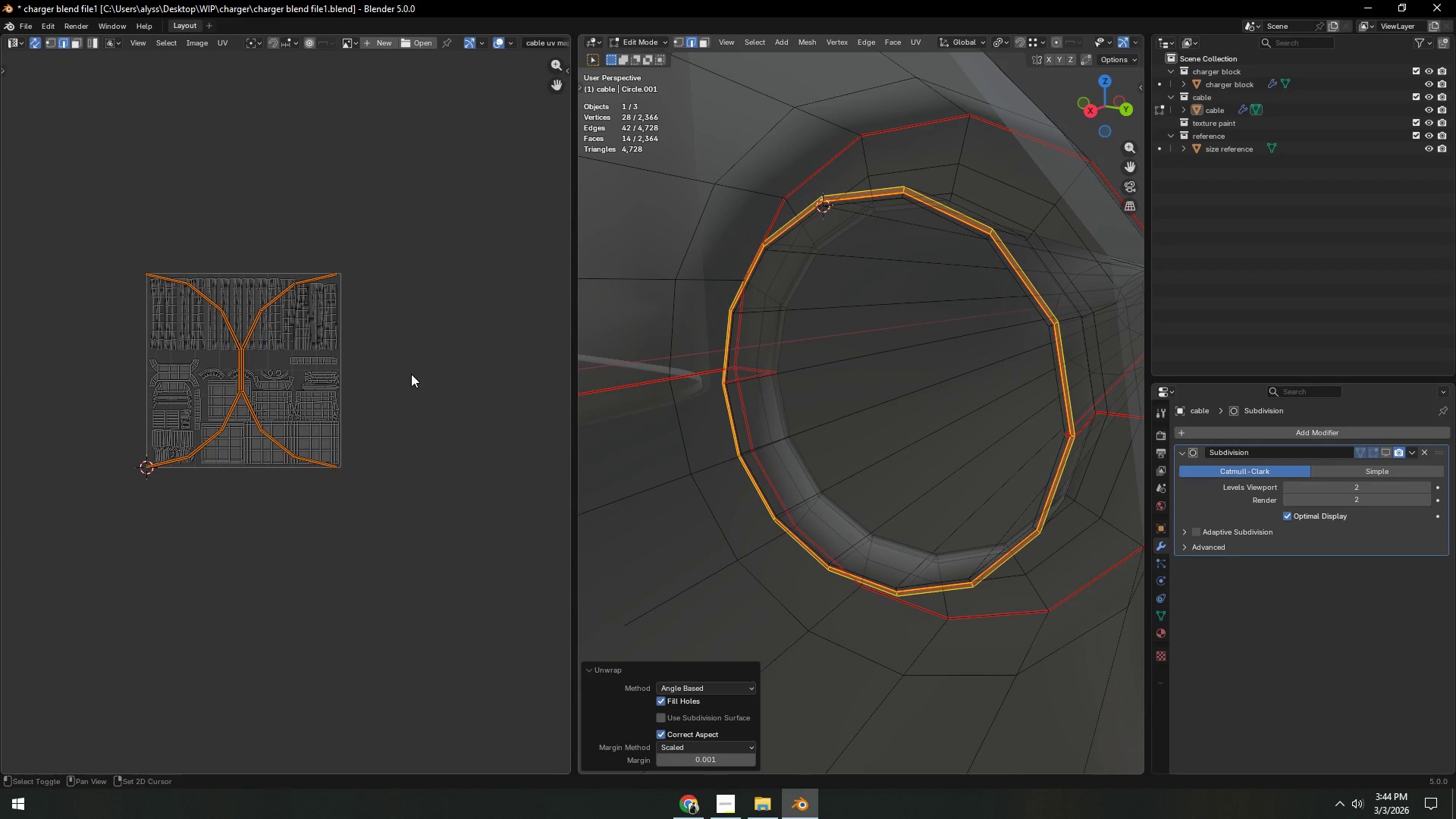 
key(Shift+ShiftLeft)
 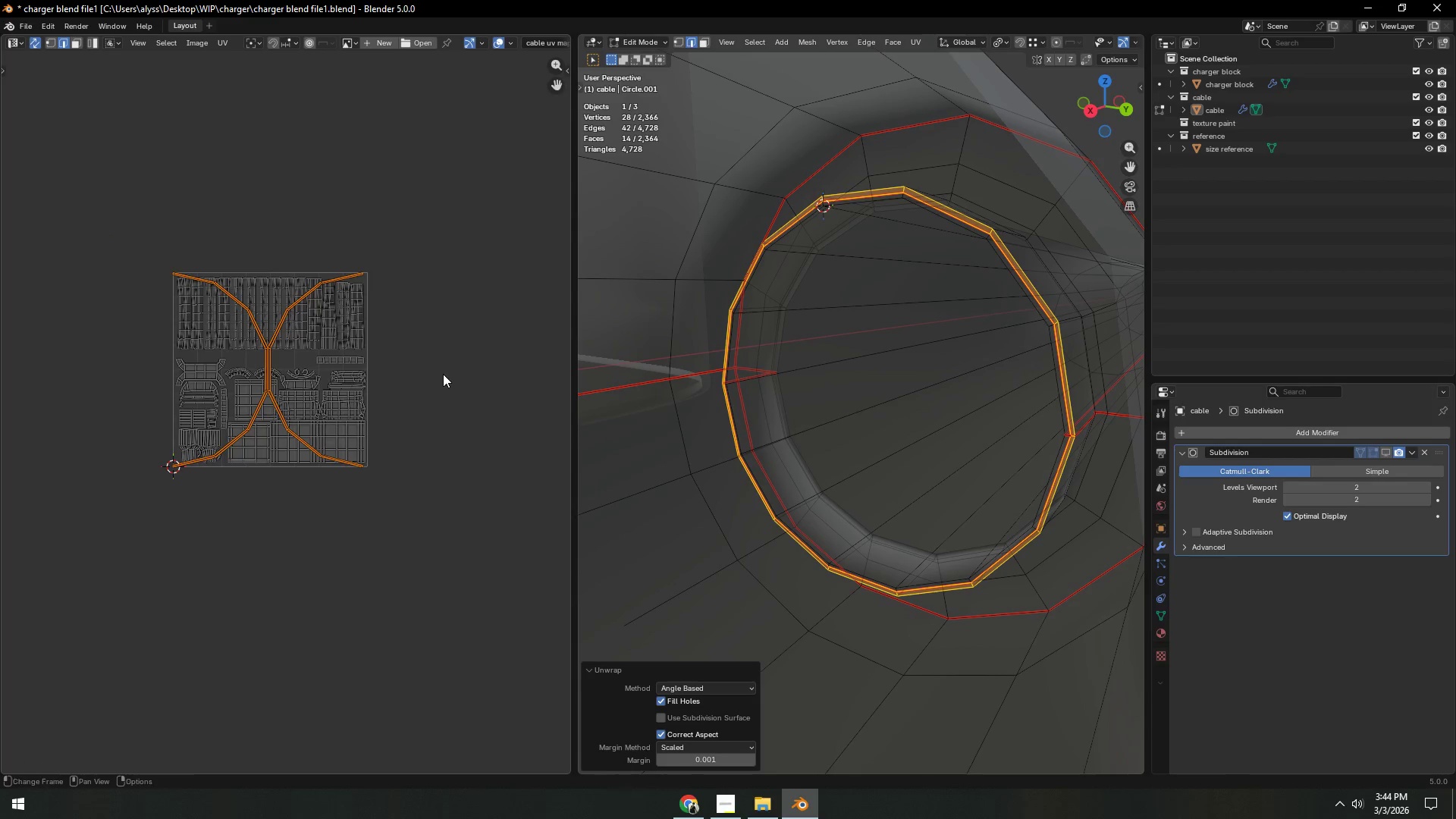 
scroll: coordinate [449, 379], scroll_direction: up, amount: 2.0
 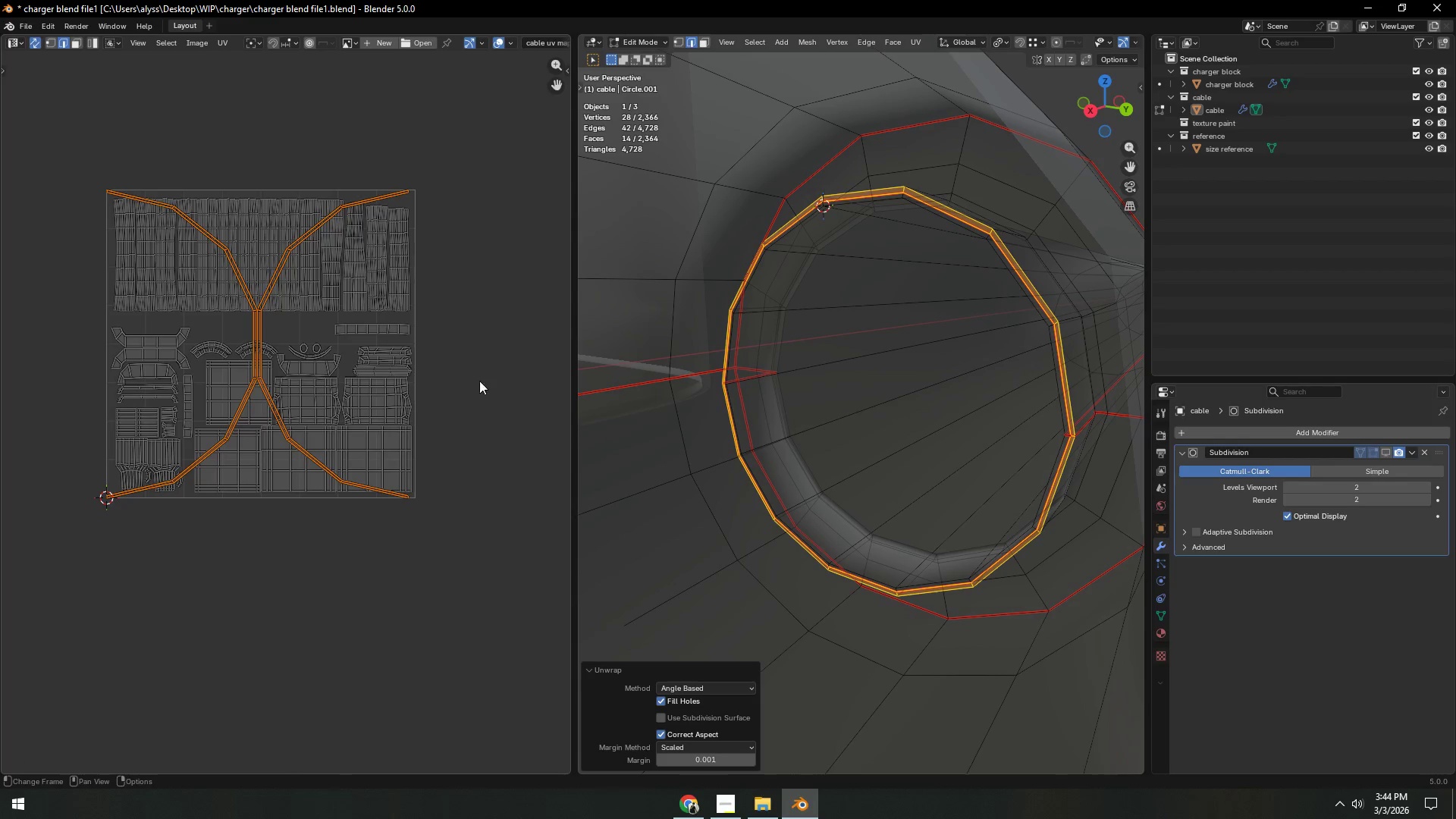 
key(S)
 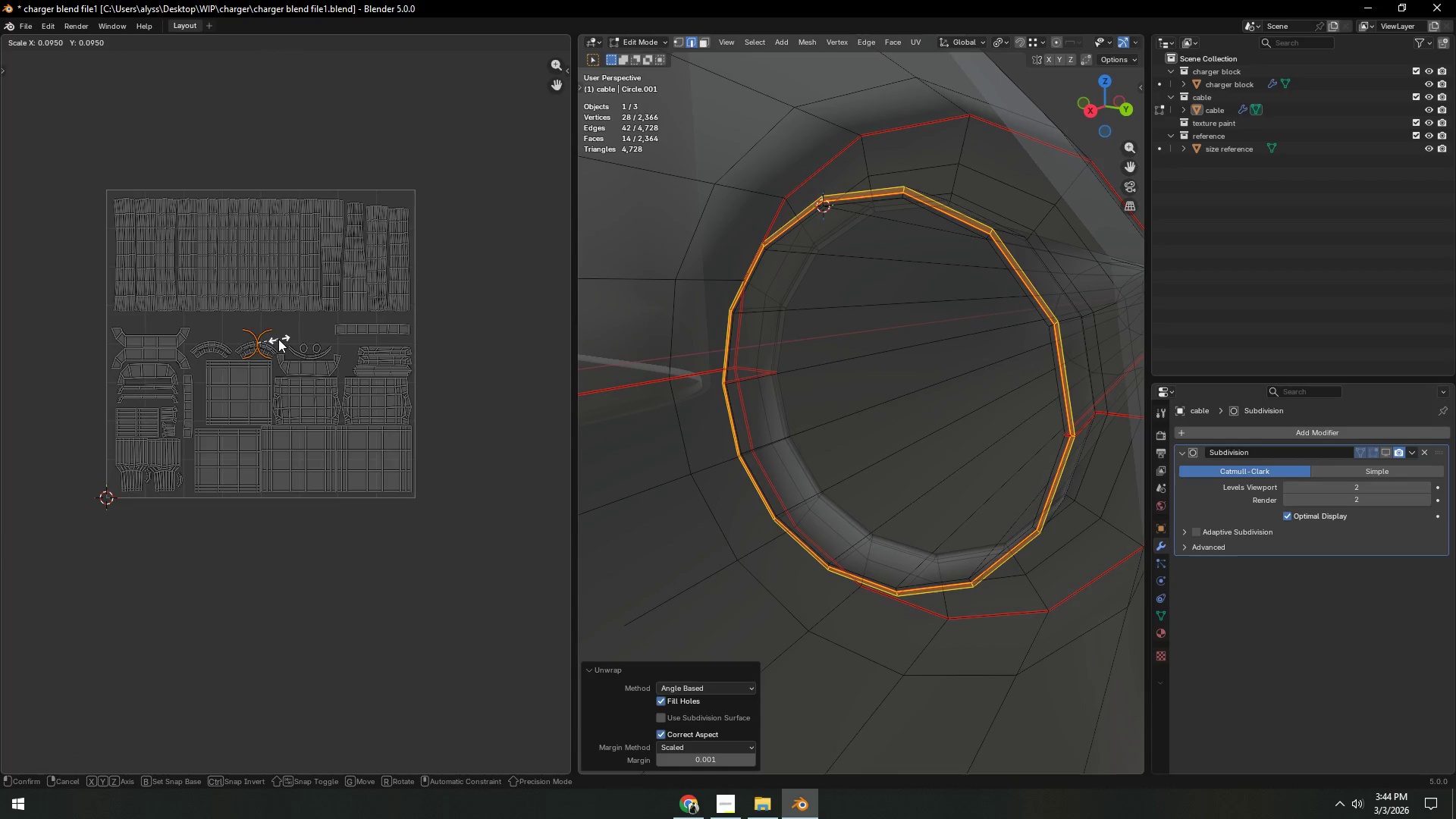 
left_click([278, 339])
 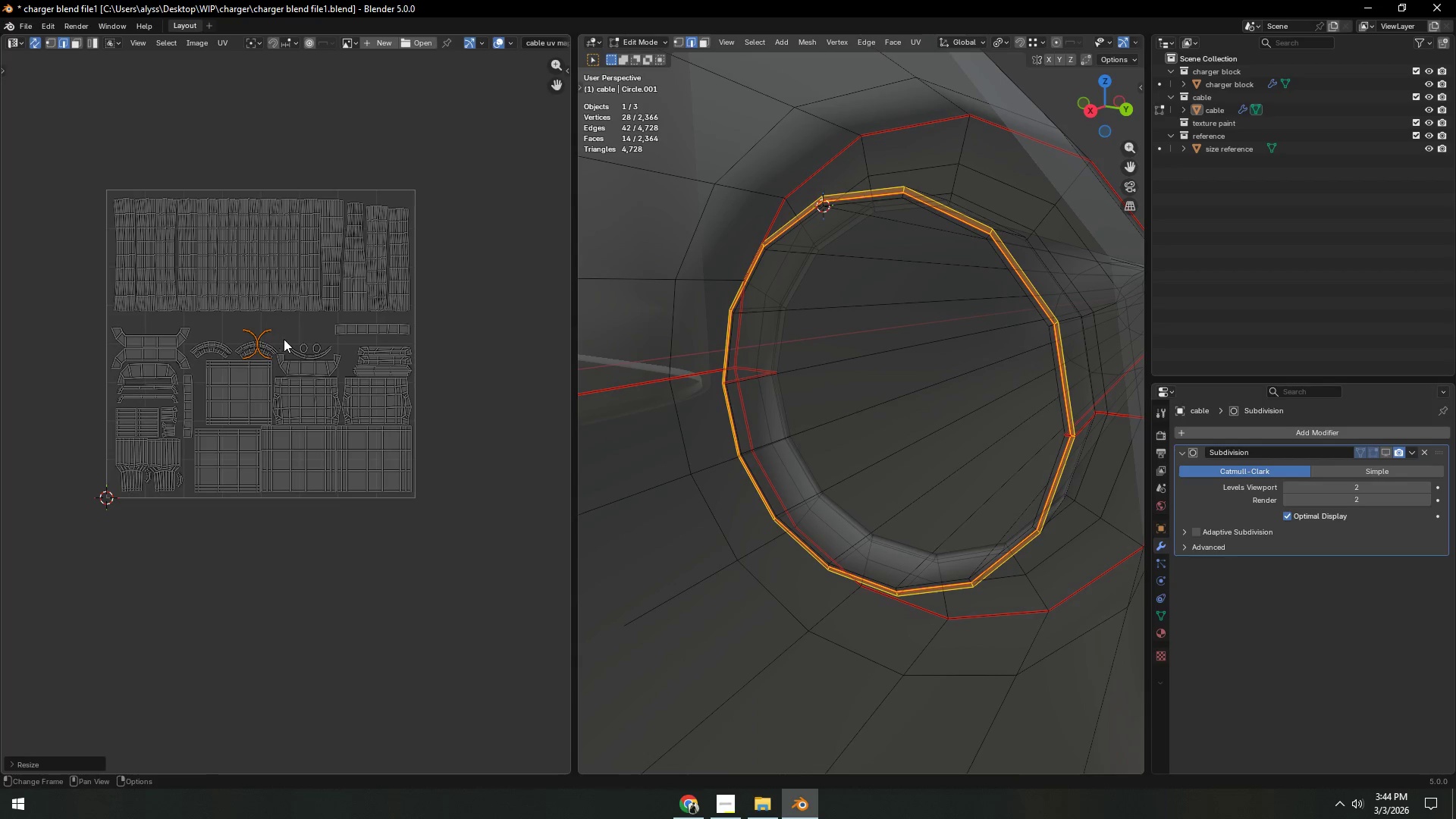 
key(Shift+ShiftLeft)
 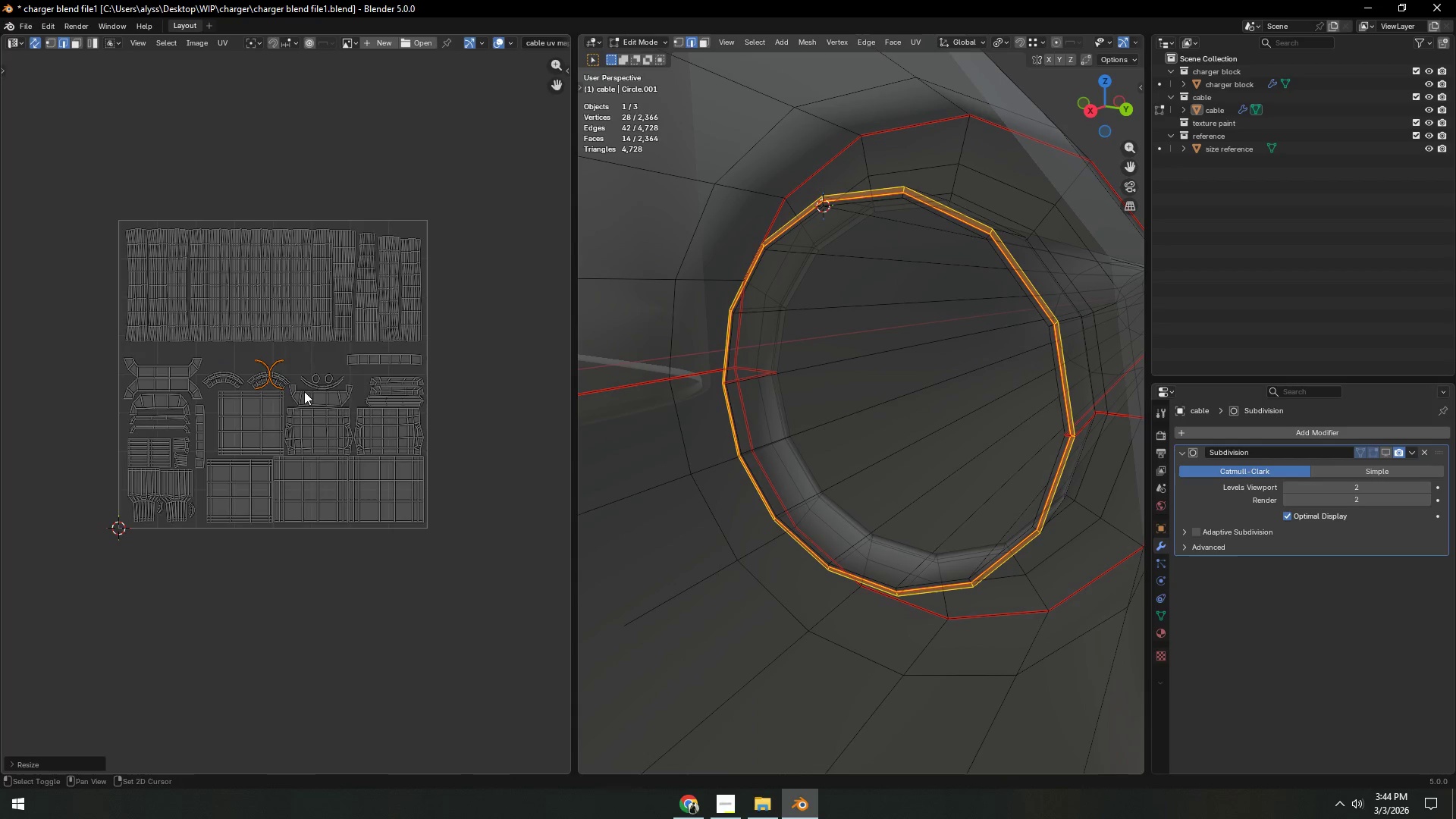 
hold_key(key=ShiftLeft, duration=0.33)
 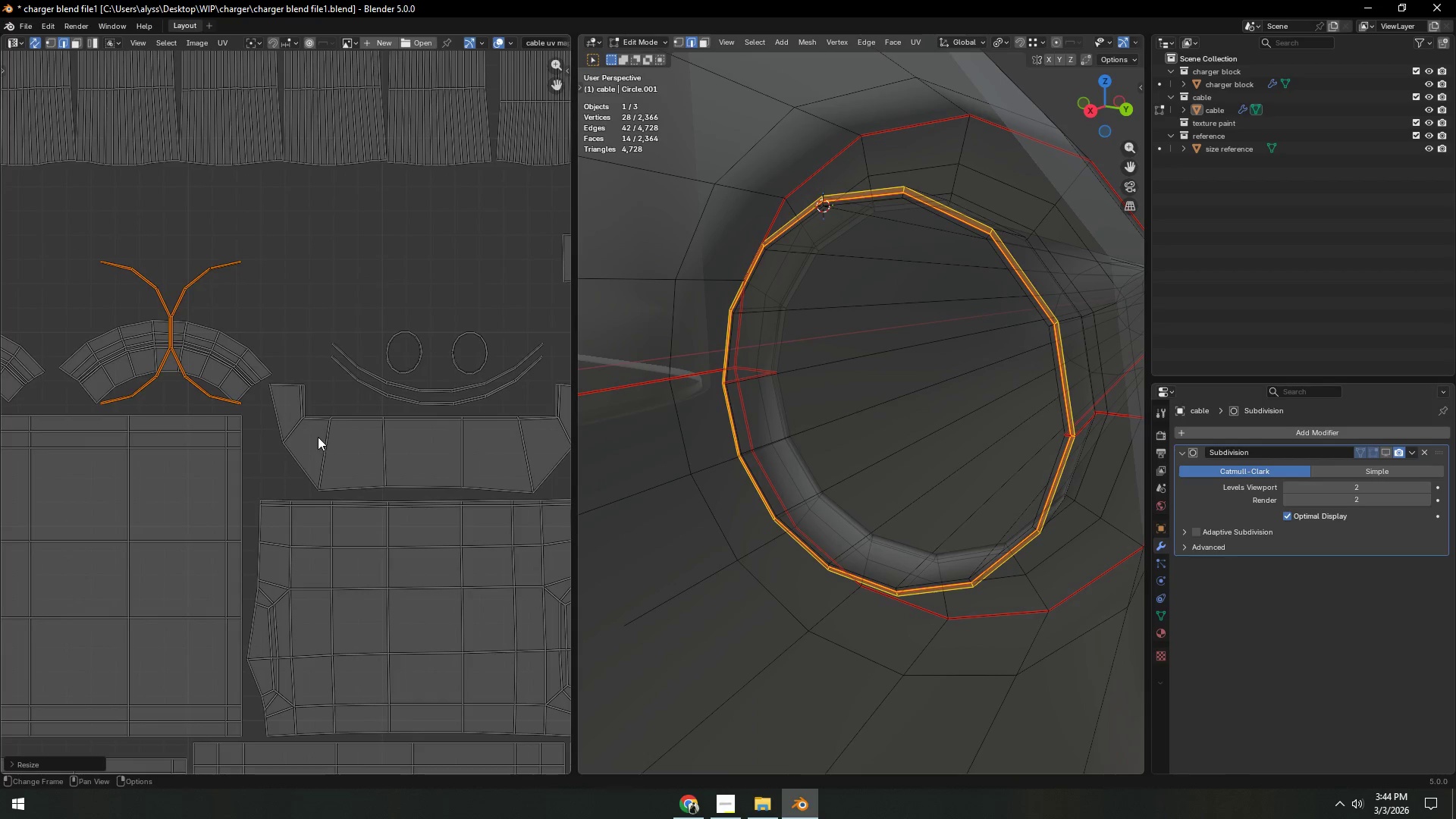 
scroll: coordinate [310, 394], scroll_direction: up, amount: 7.0
 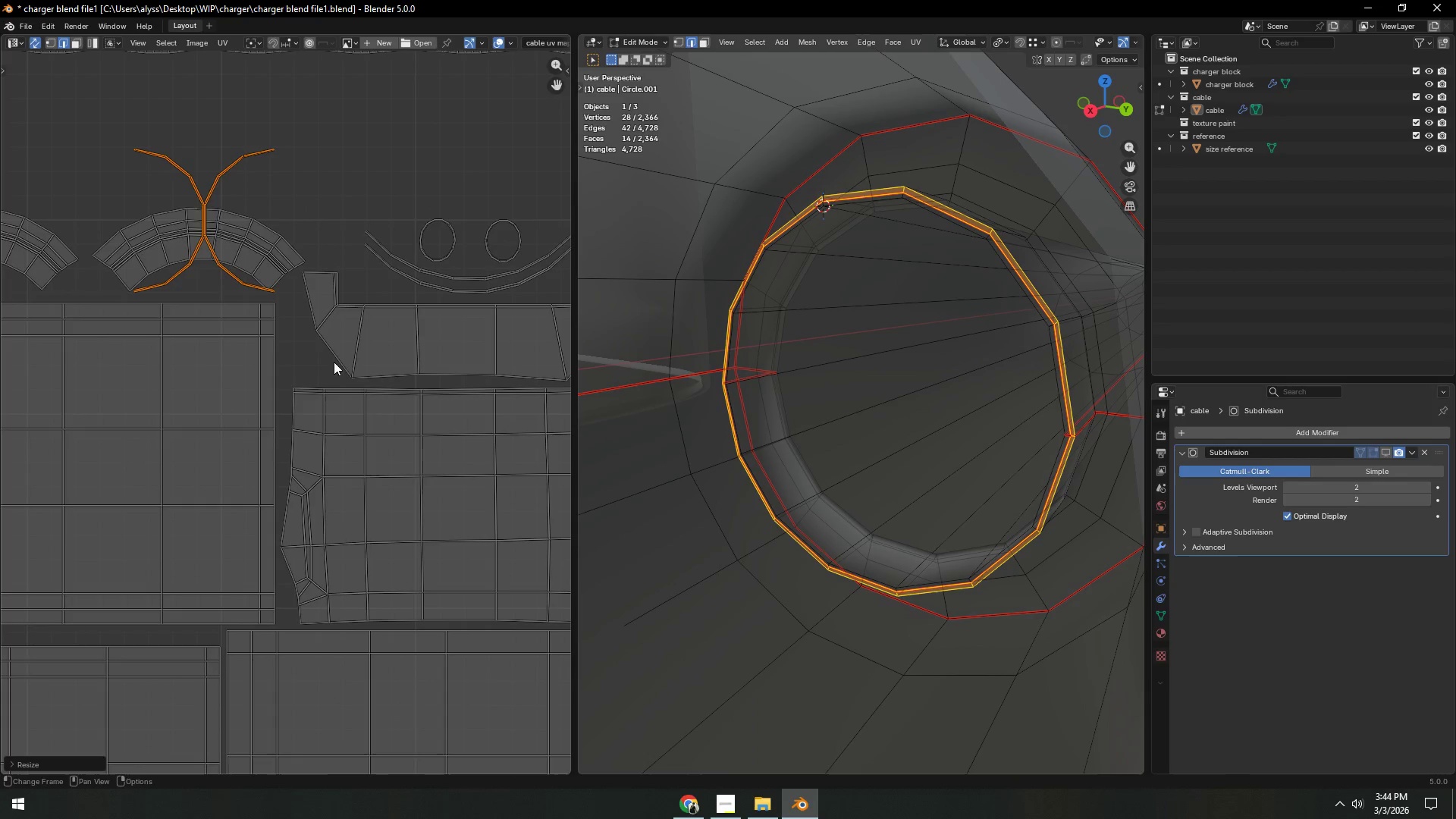 
key(G)
 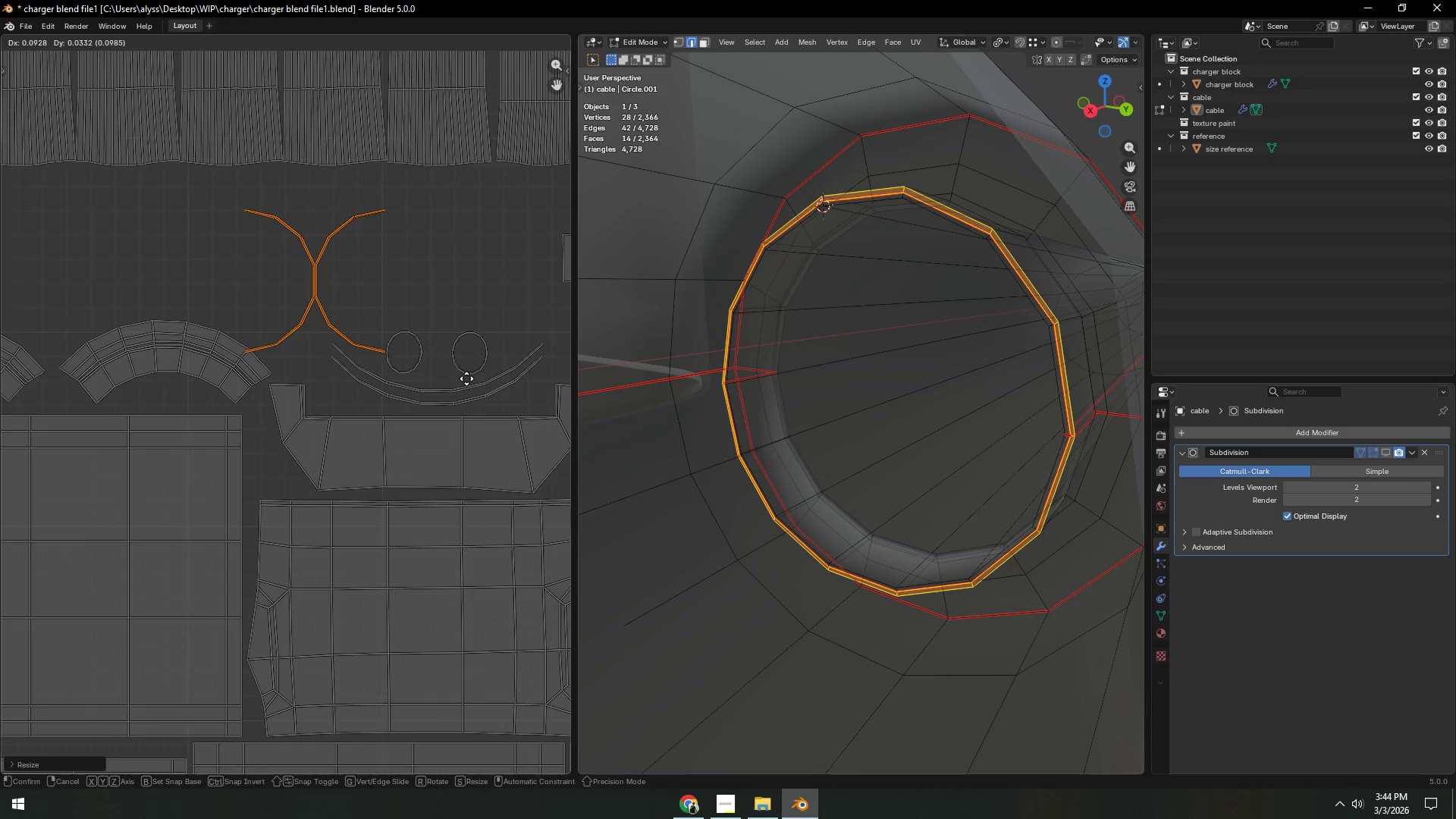 
left_click([466, 378])
 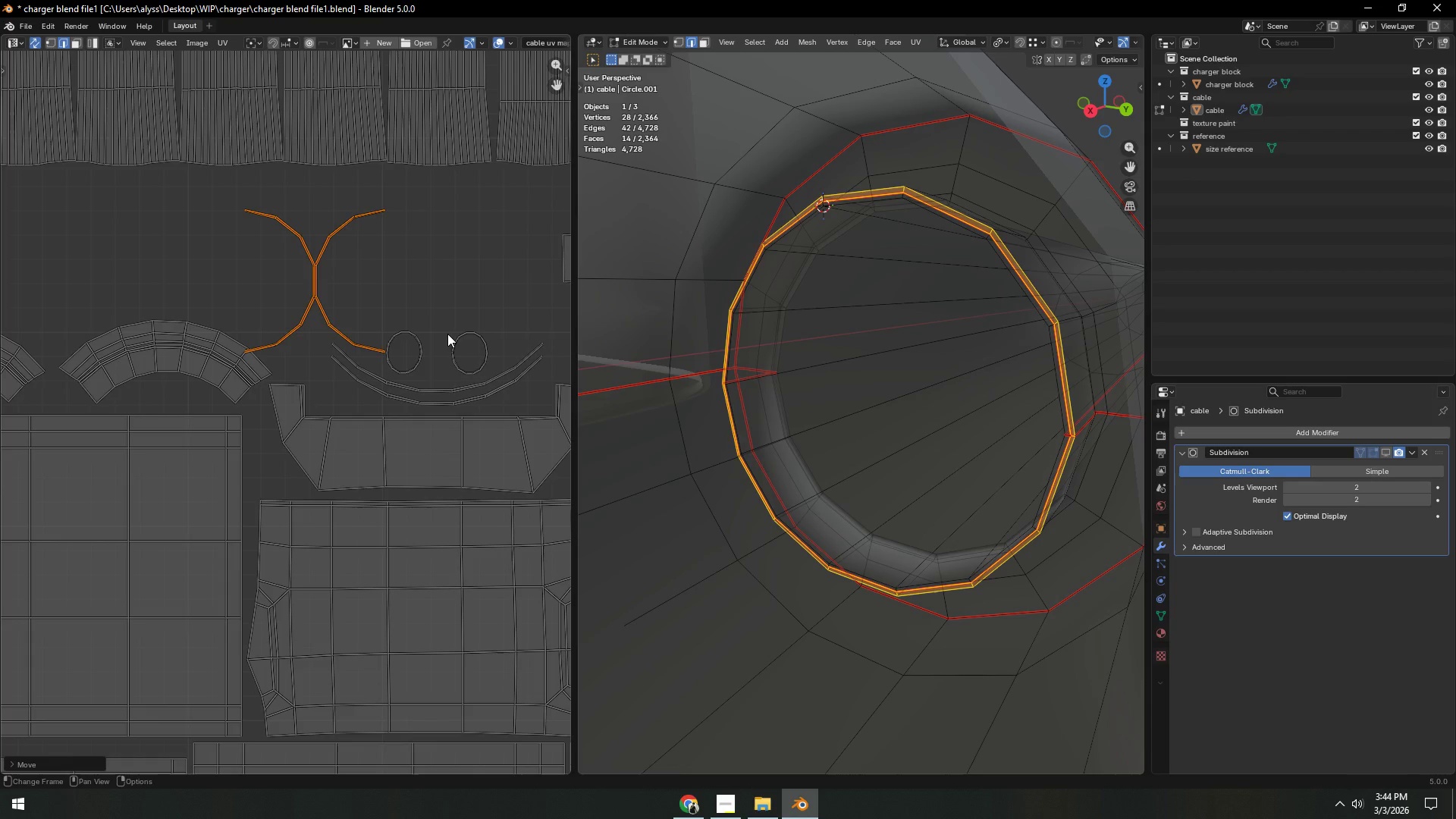 
hold_key(key=ShiftLeft, duration=0.33)
 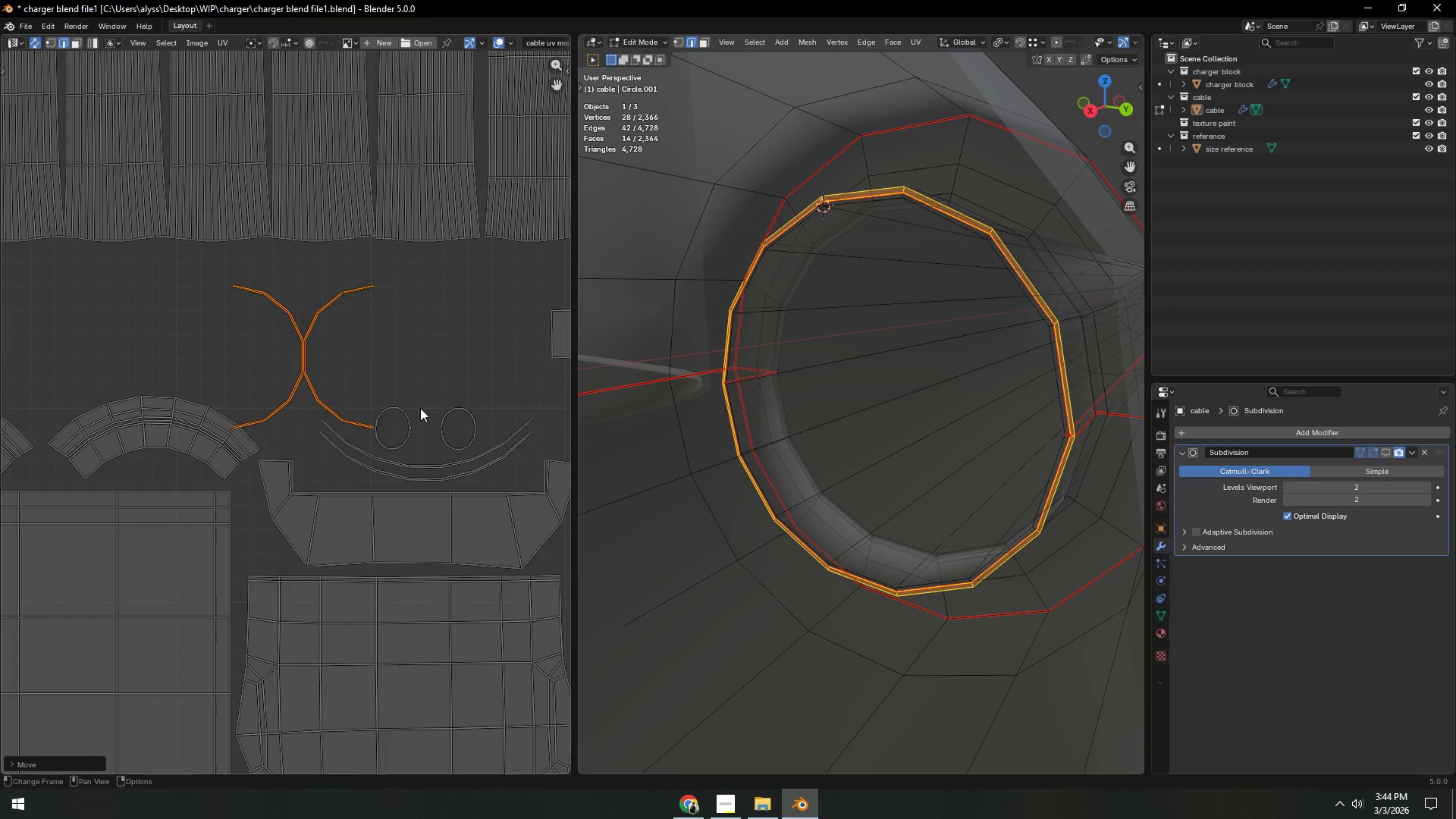 
scroll: coordinate [420, 408], scroll_direction: up, amount: 4.0
 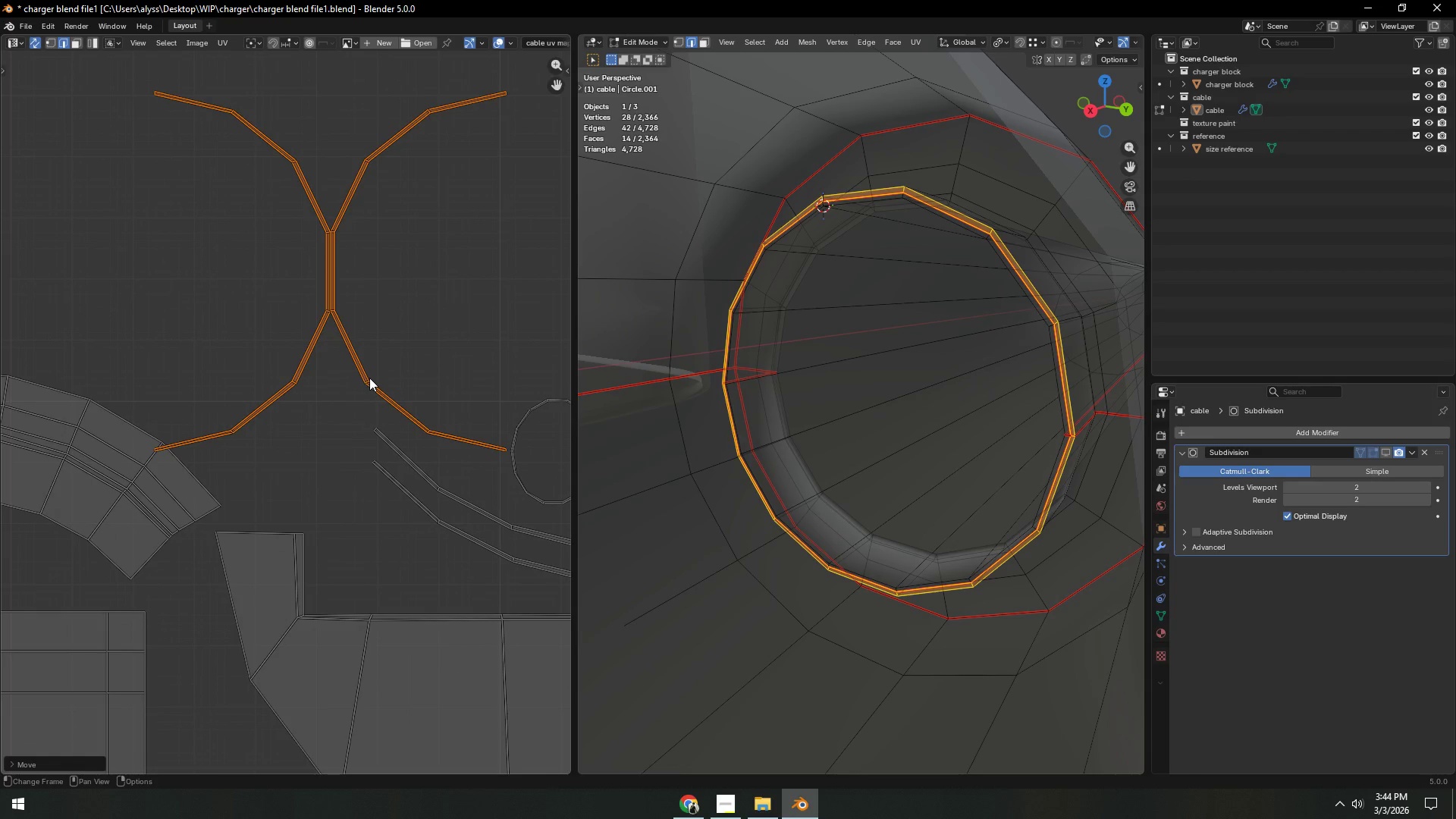 
scroll: coordinate [375, 378], scroll_direction: down, amount: 4.0
 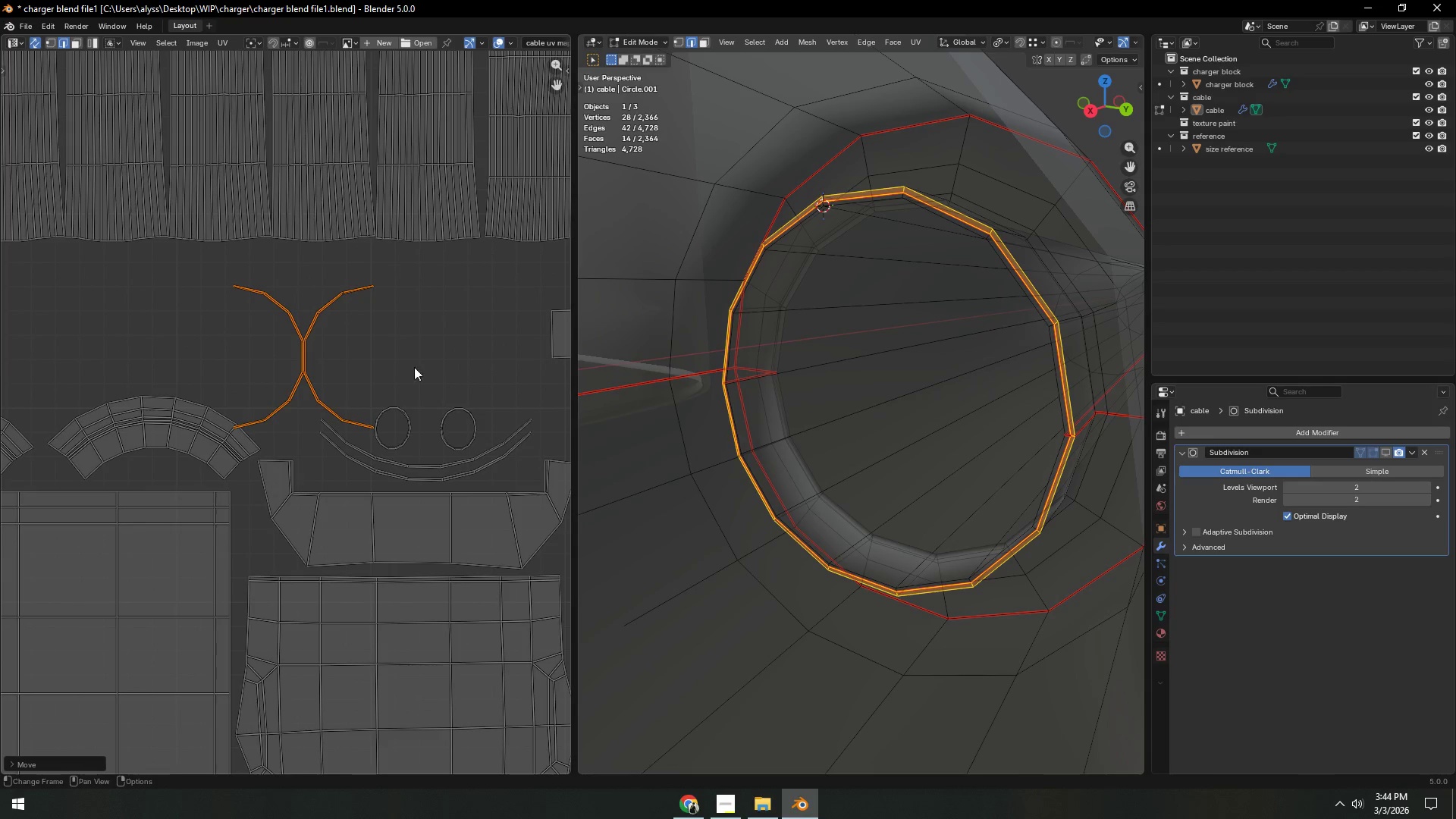 
key(R)
 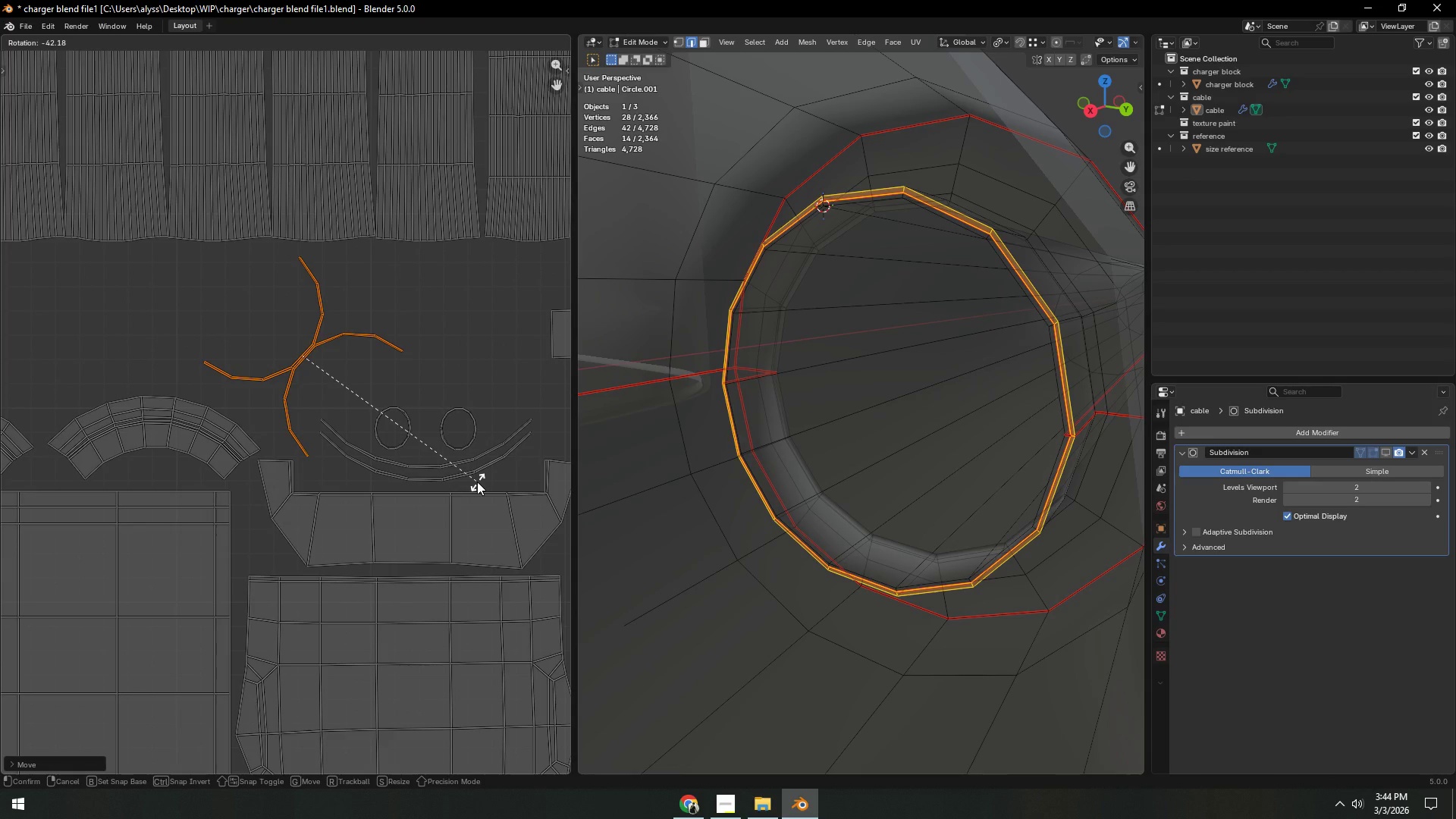 
left_click([477, 482])
 